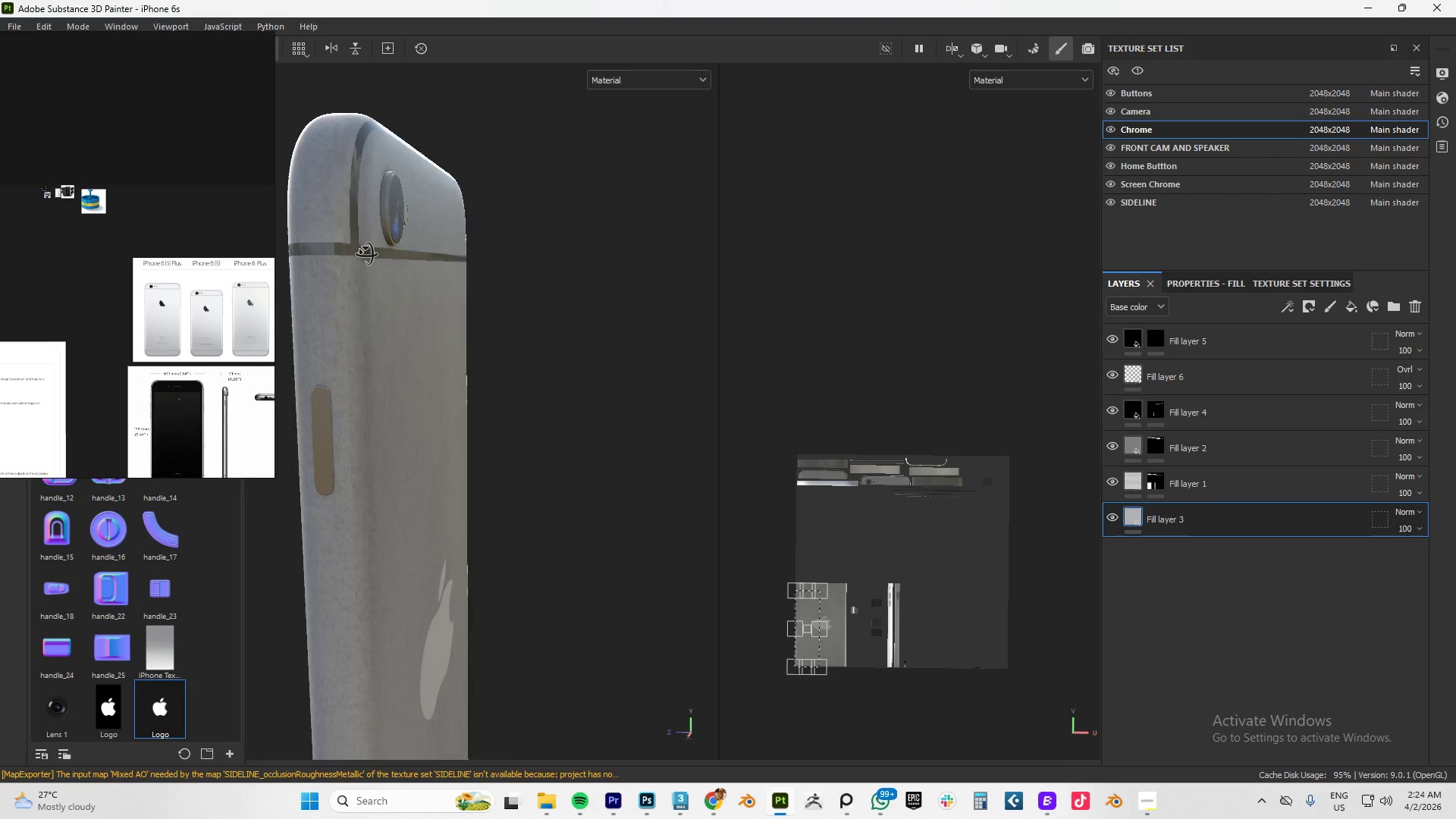 
hold_key(key=AltLeft, duration=0.91)
 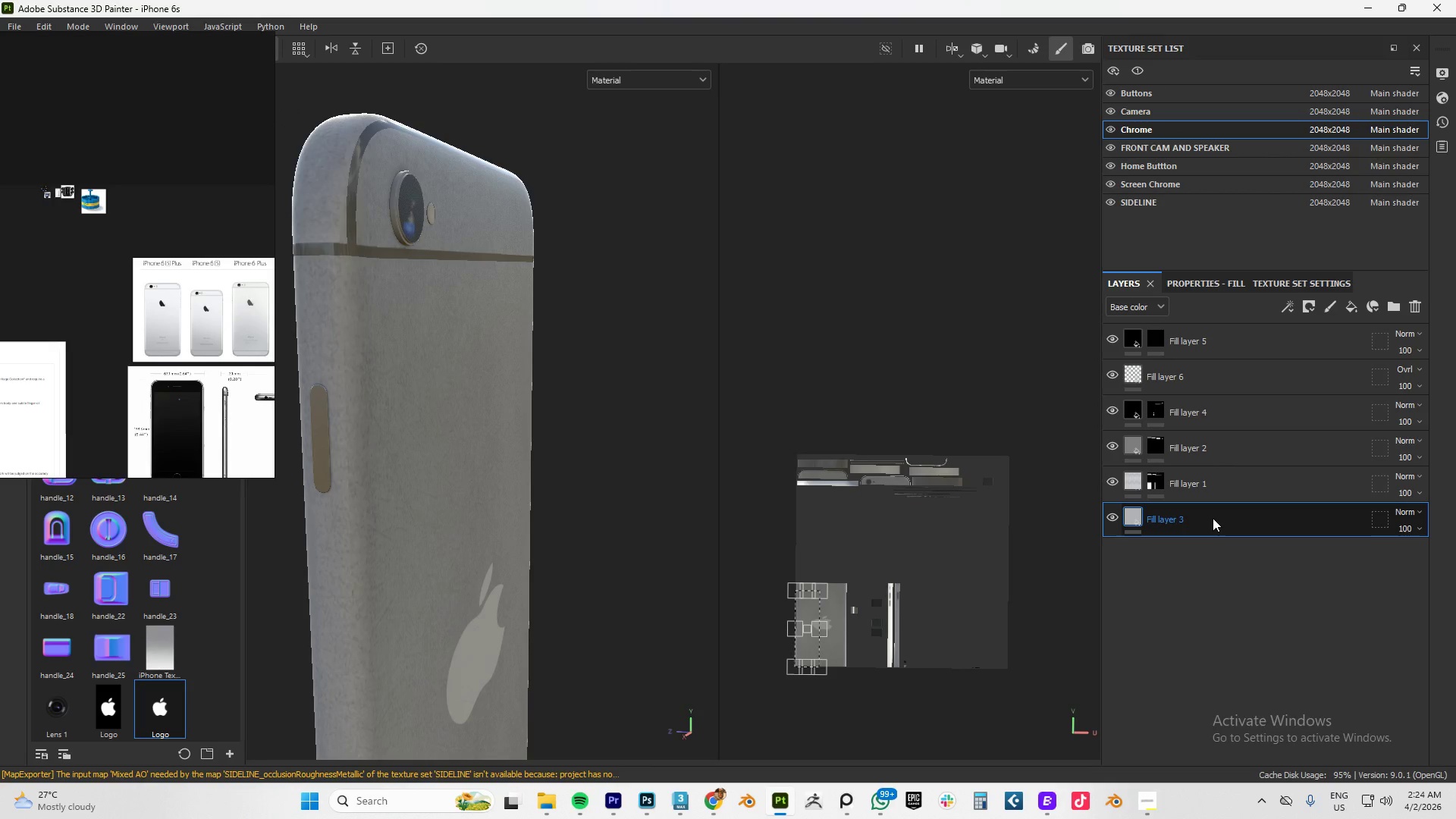 
left_click_drag(start_coordinate=[1213, 516], to_coordinate=[1212, 473])
 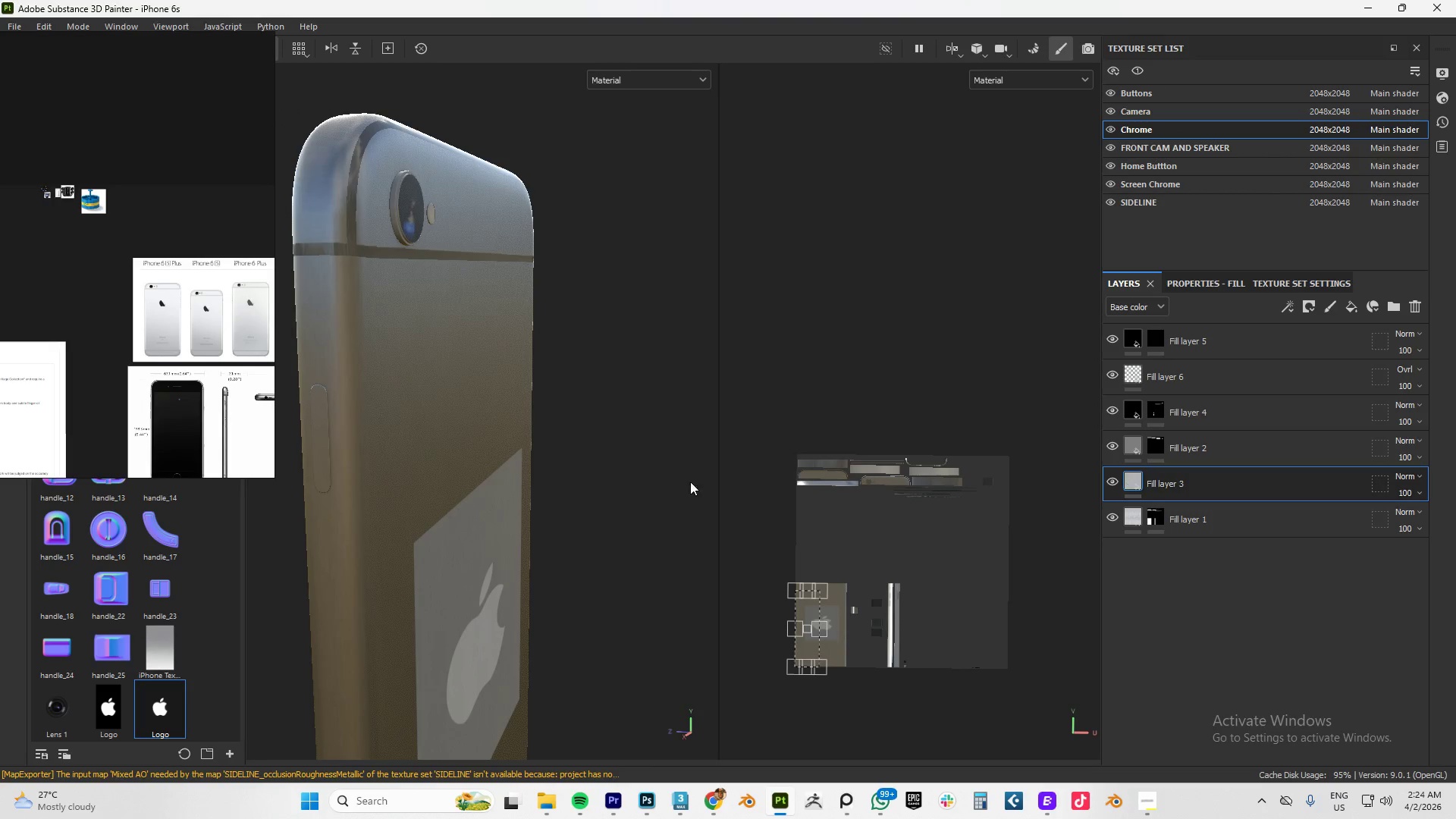 
hold_key(key=AltLeft, duration=1.31)
left_click_drag(start_coordinate=[485, 464], to_coordinate=[342, 422])
 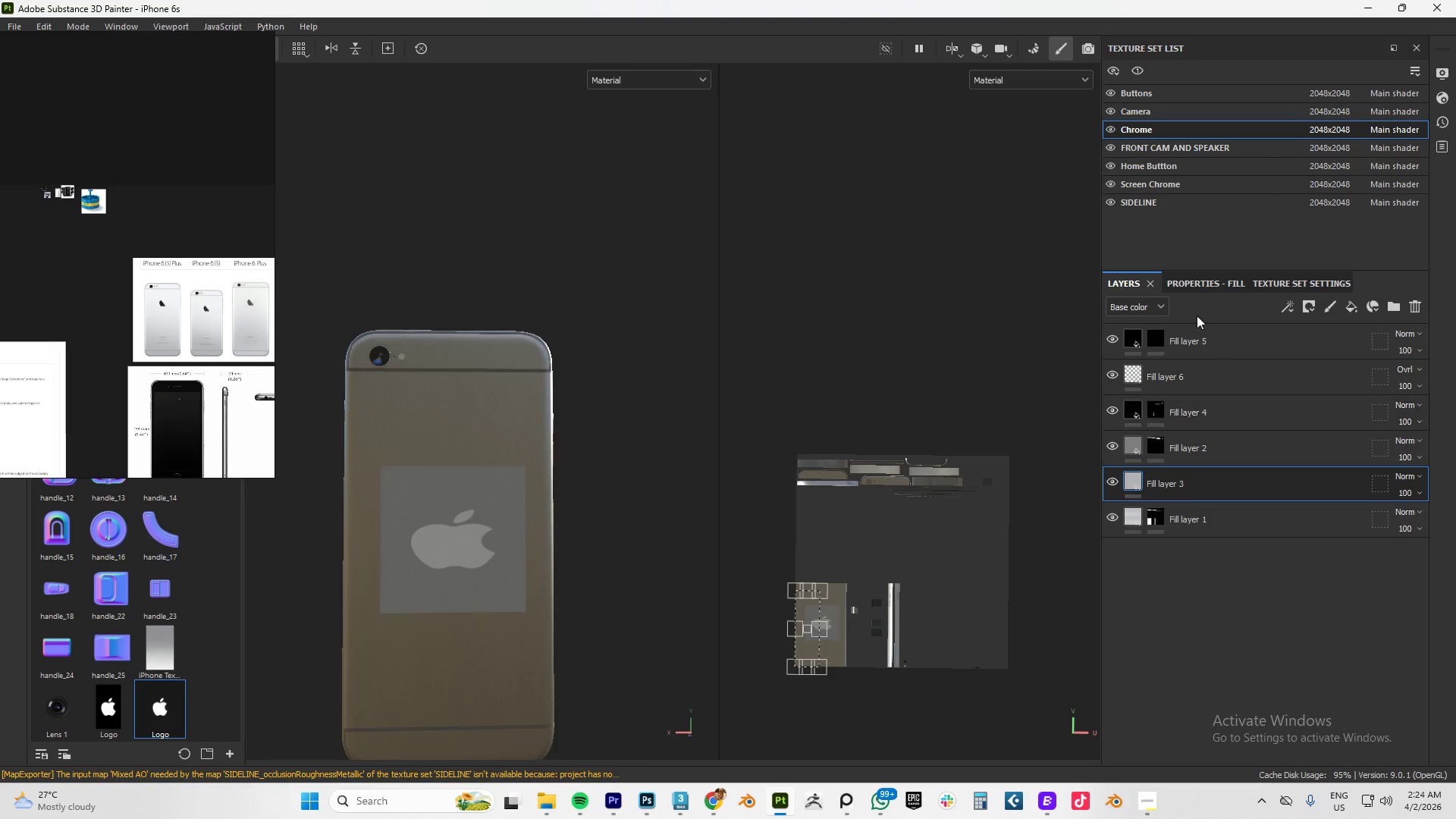 
scroll: coordinate [472, 463], scroll_direction: down, amount: 9.0
 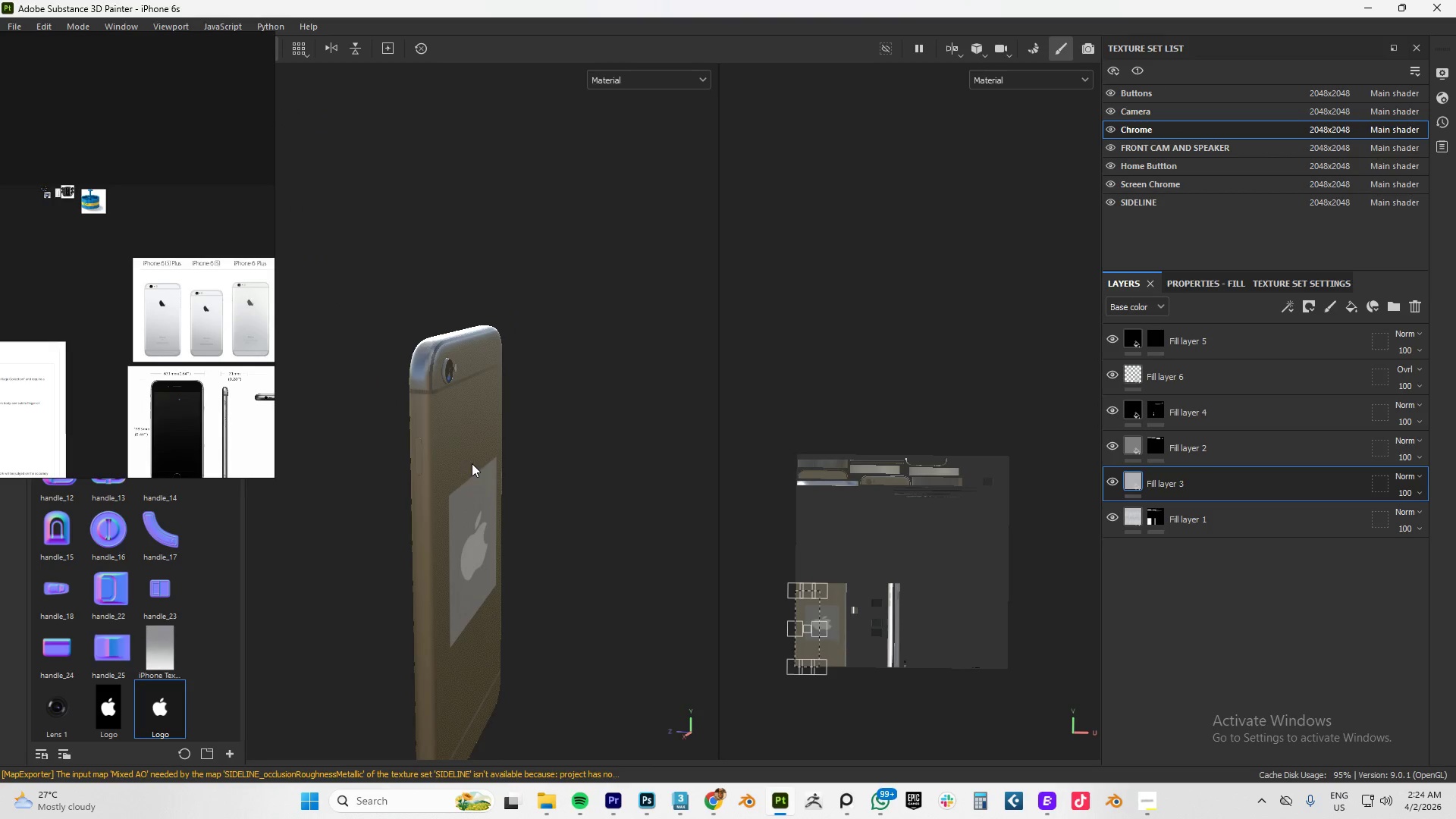 
left_click([1196, 285])
 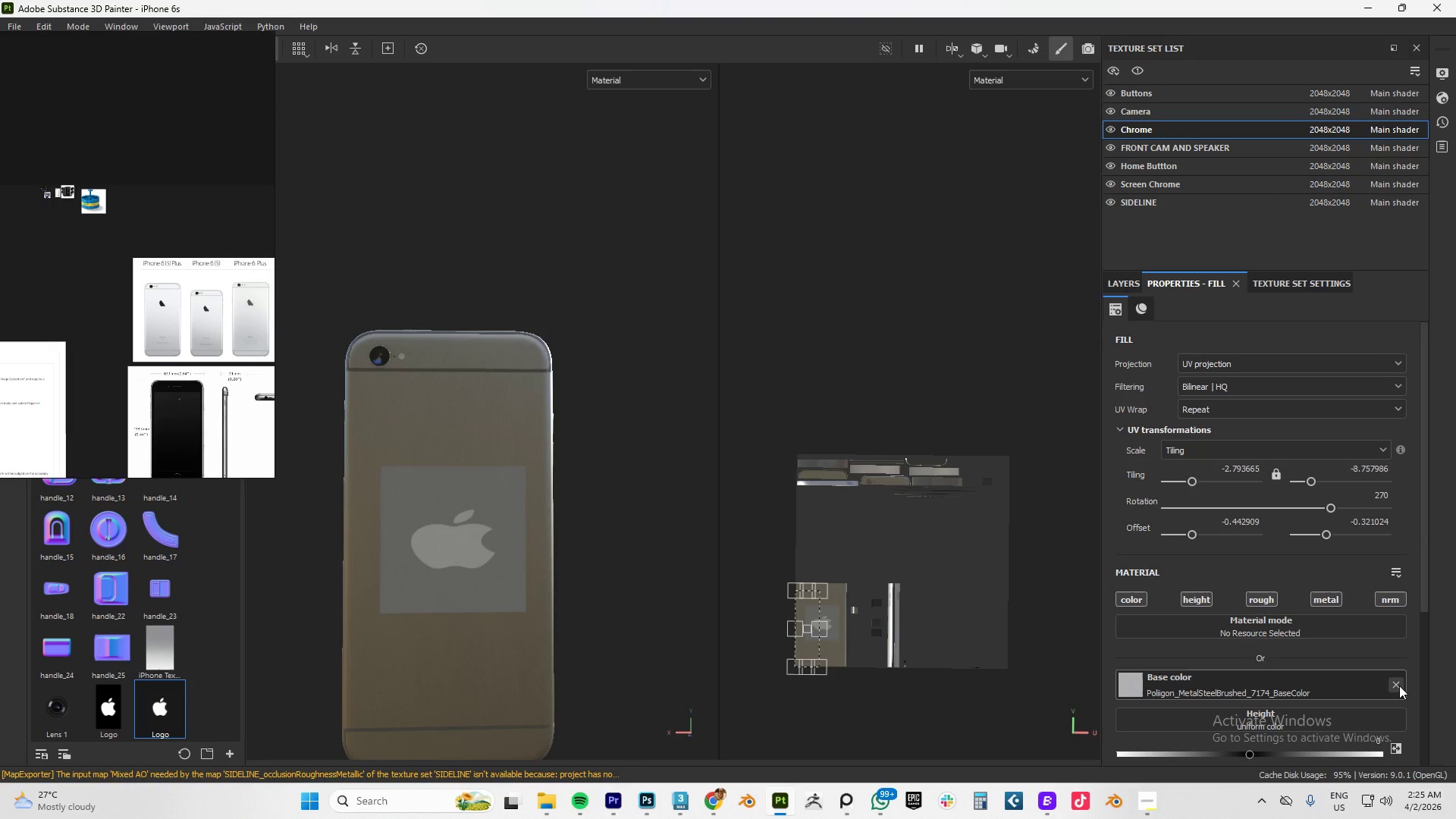 
left_click([1398, 684])
 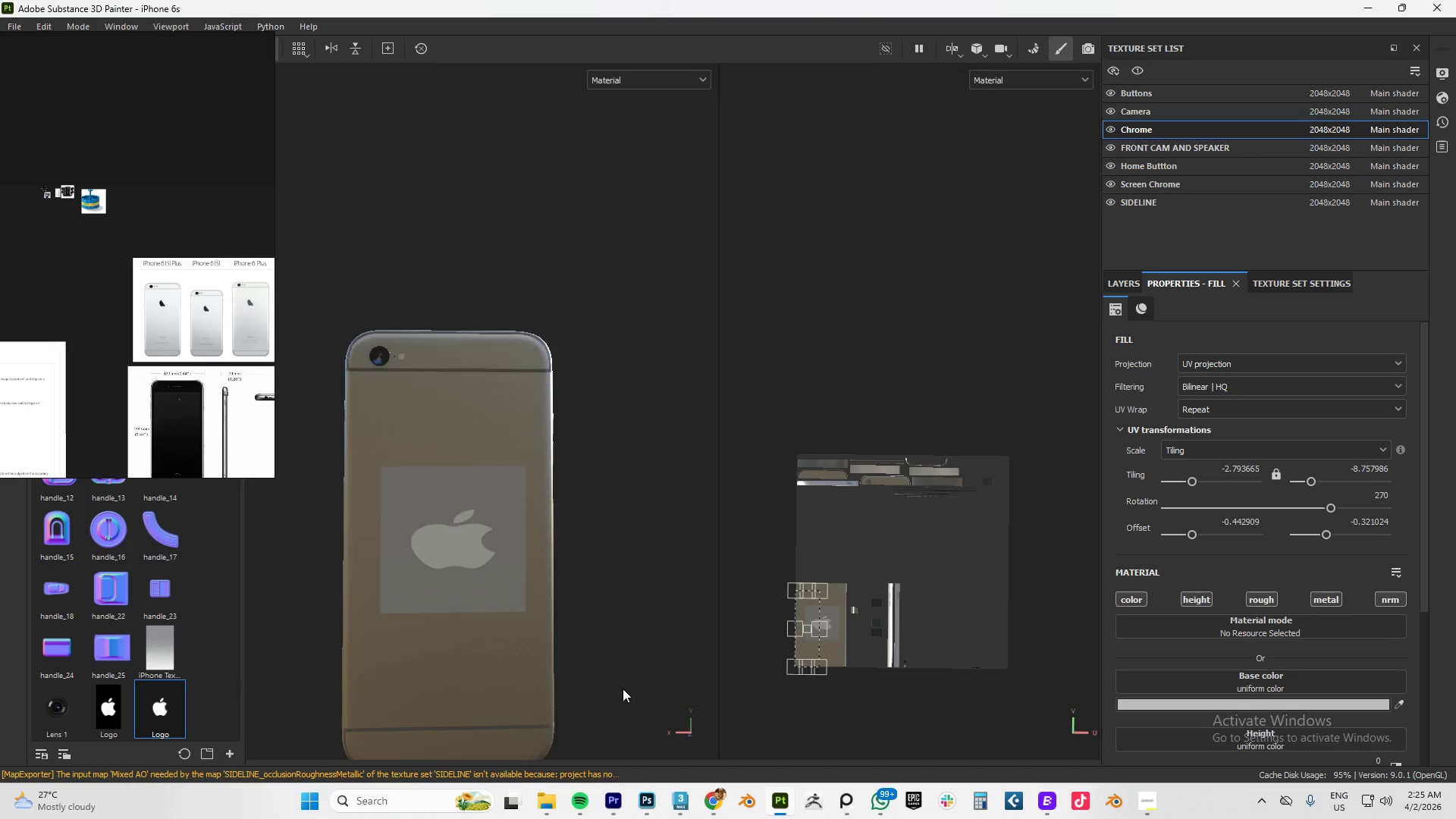 
scroll: coordinate [1267, 663], scroll_direction: down, amount: 2.0
 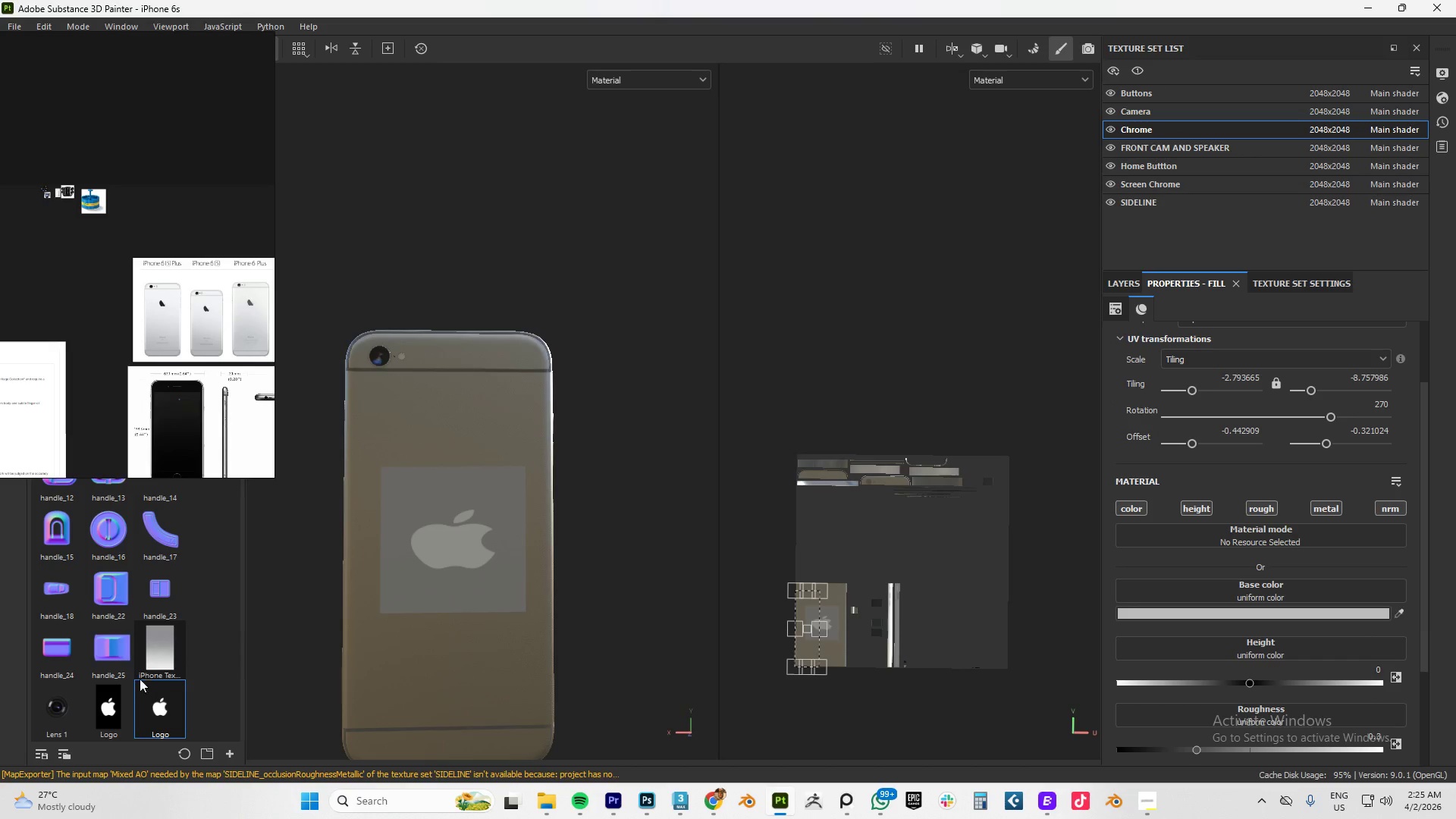 
left_click_drag(start_coordinate=[155, 701], to_coordinate=[1197, 709])
 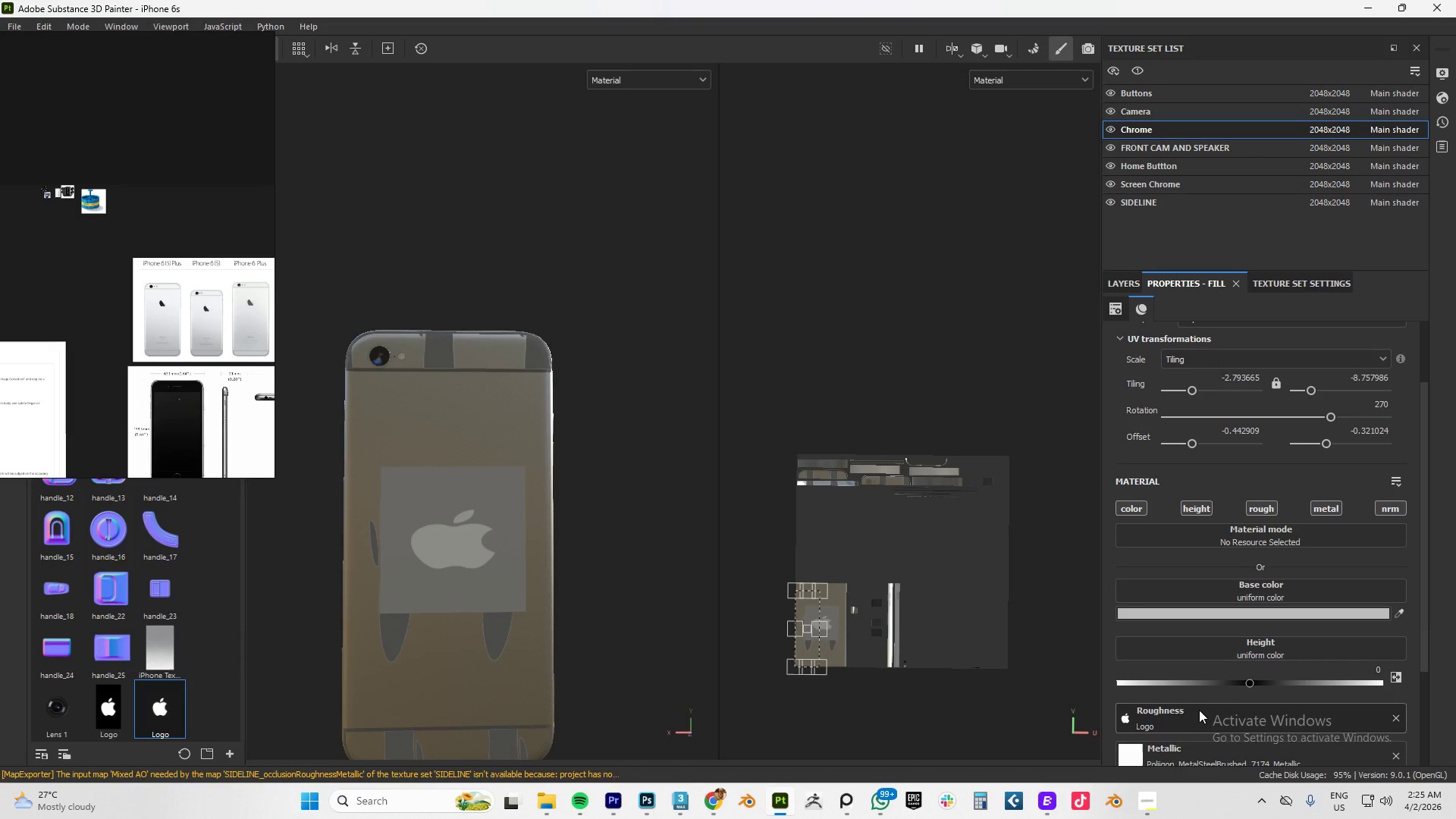 
key(Control+Z)
 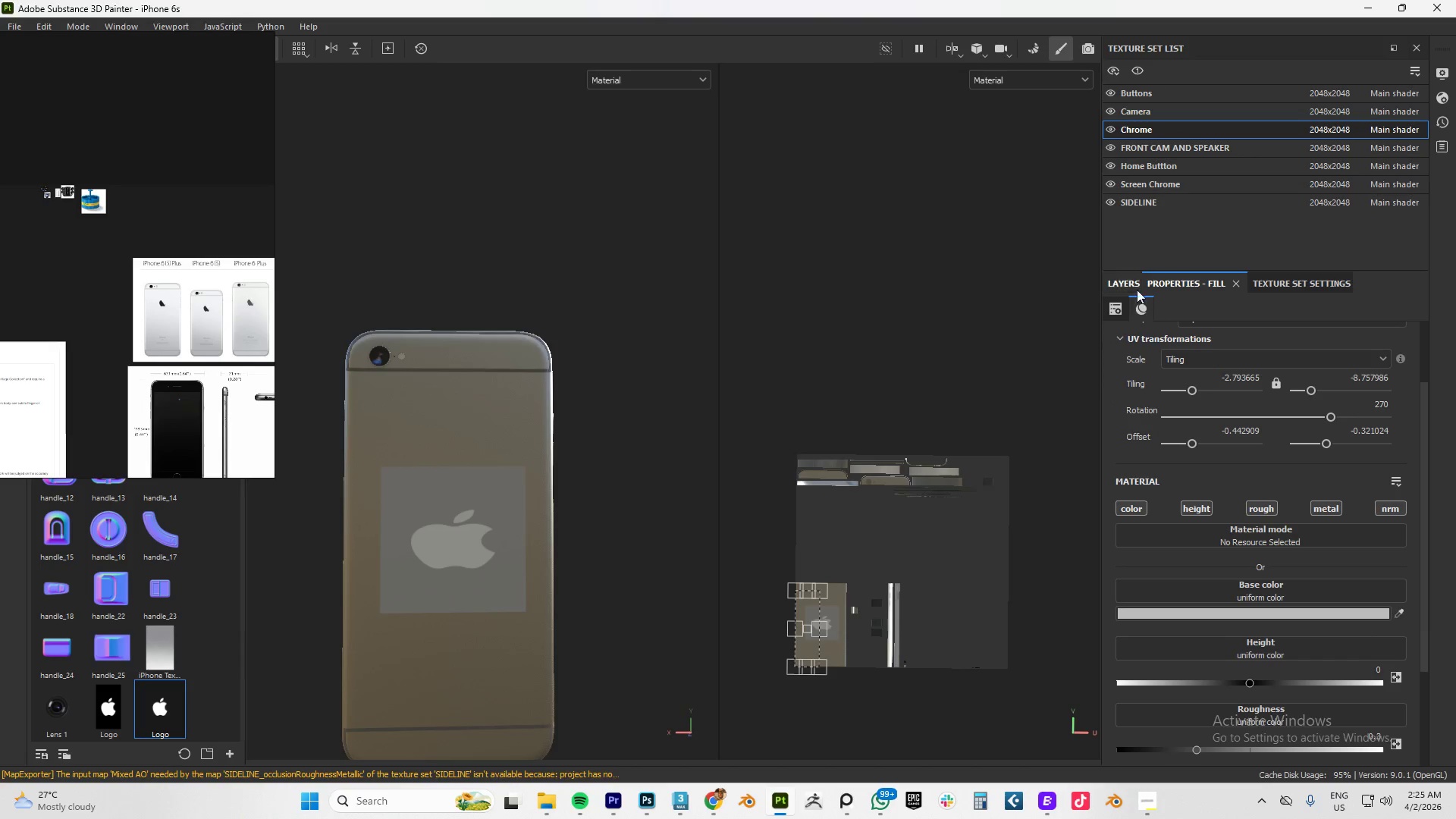 
left_click([1134, 287])
 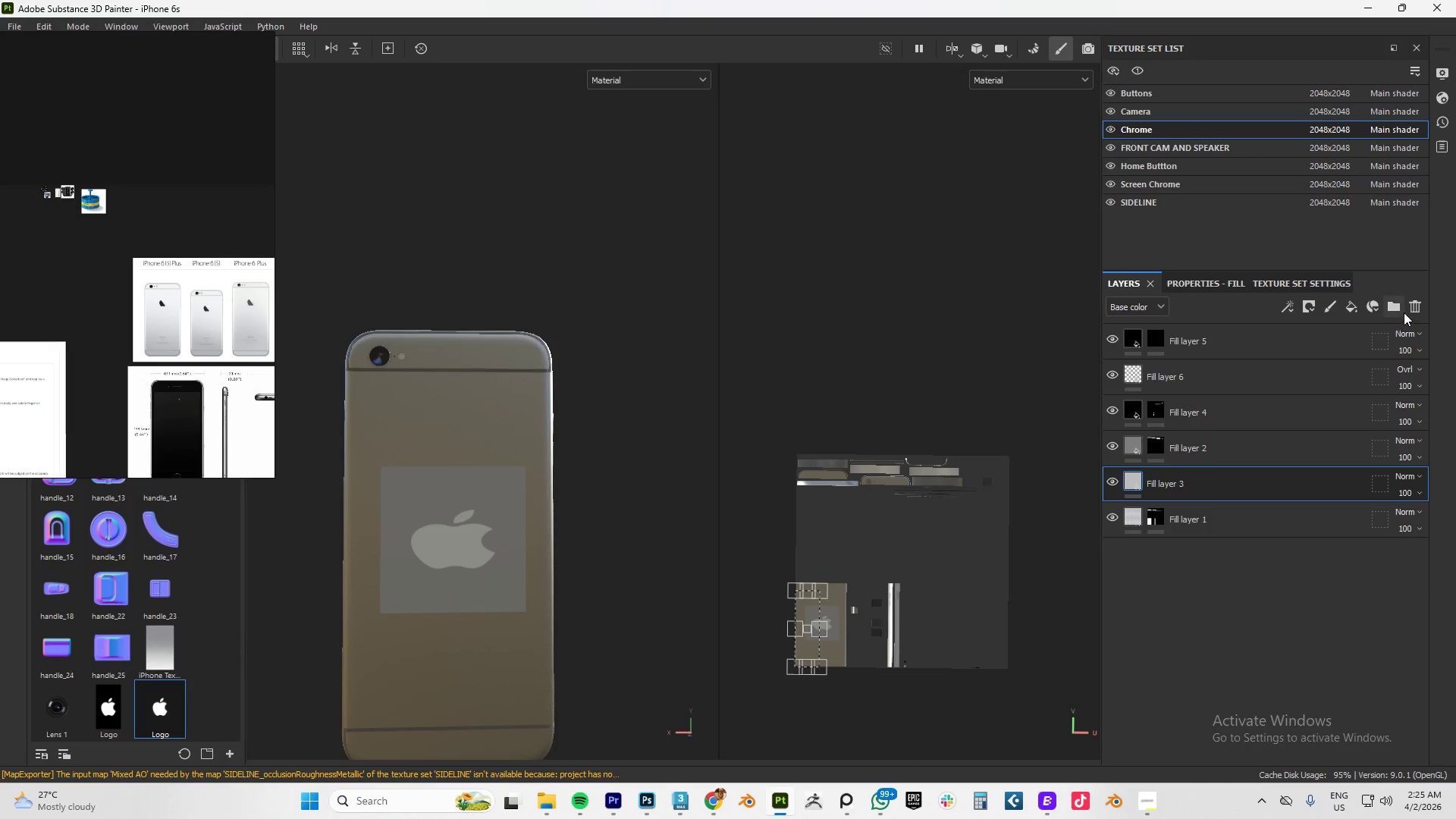 
left_click([1411, 306])
 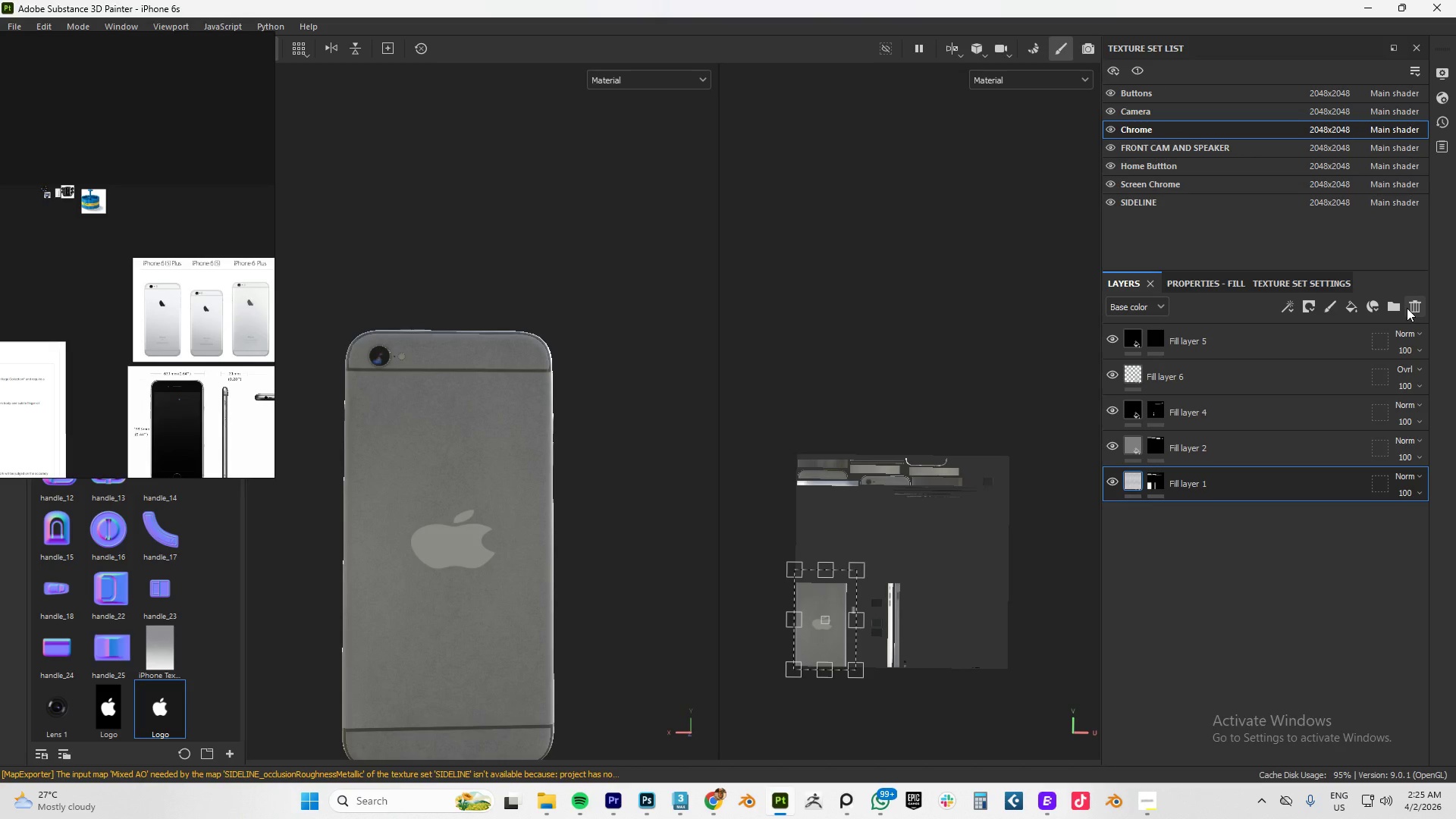 
key(Control+Z)
 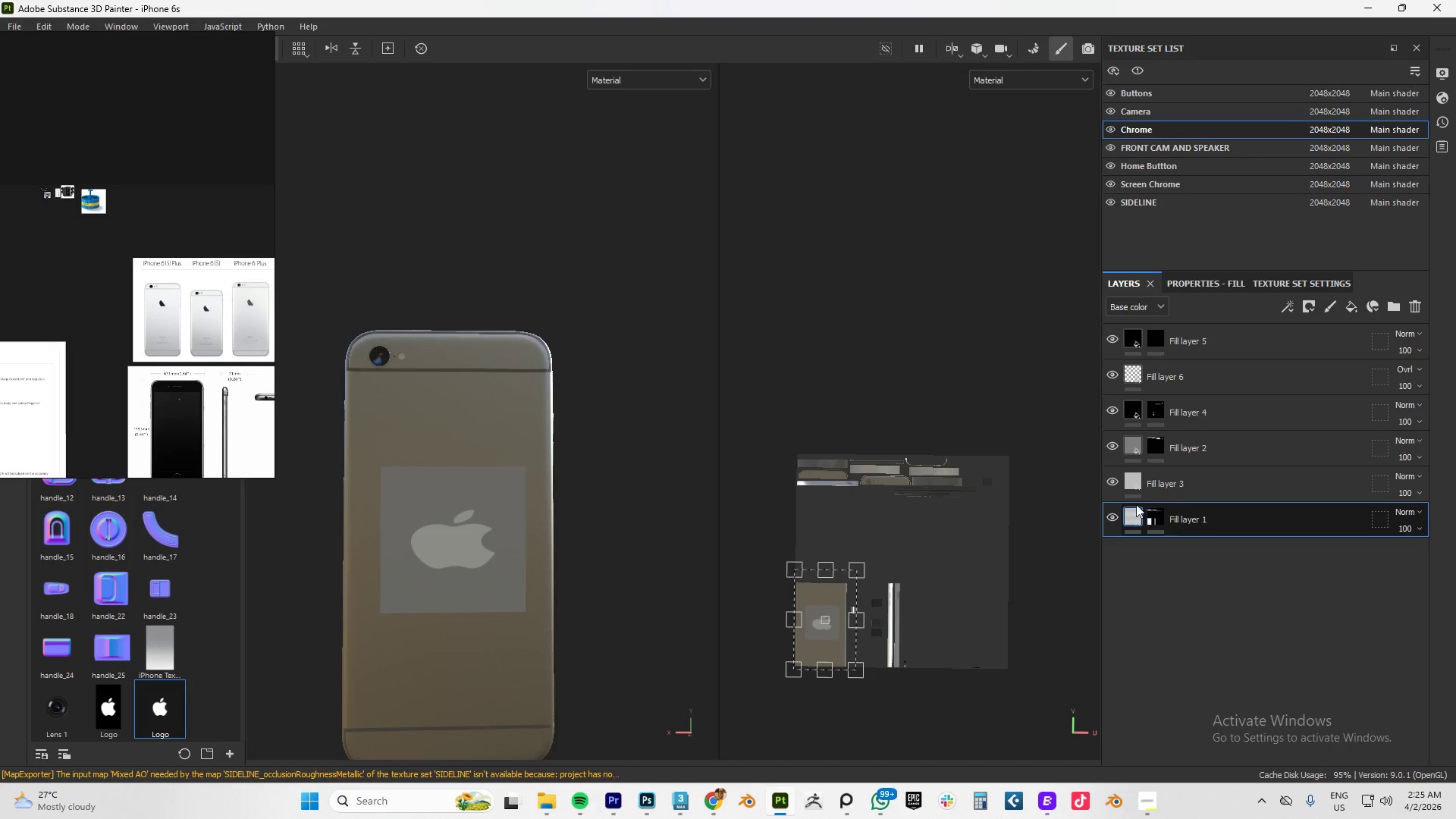 
left_click([1109, 513])
 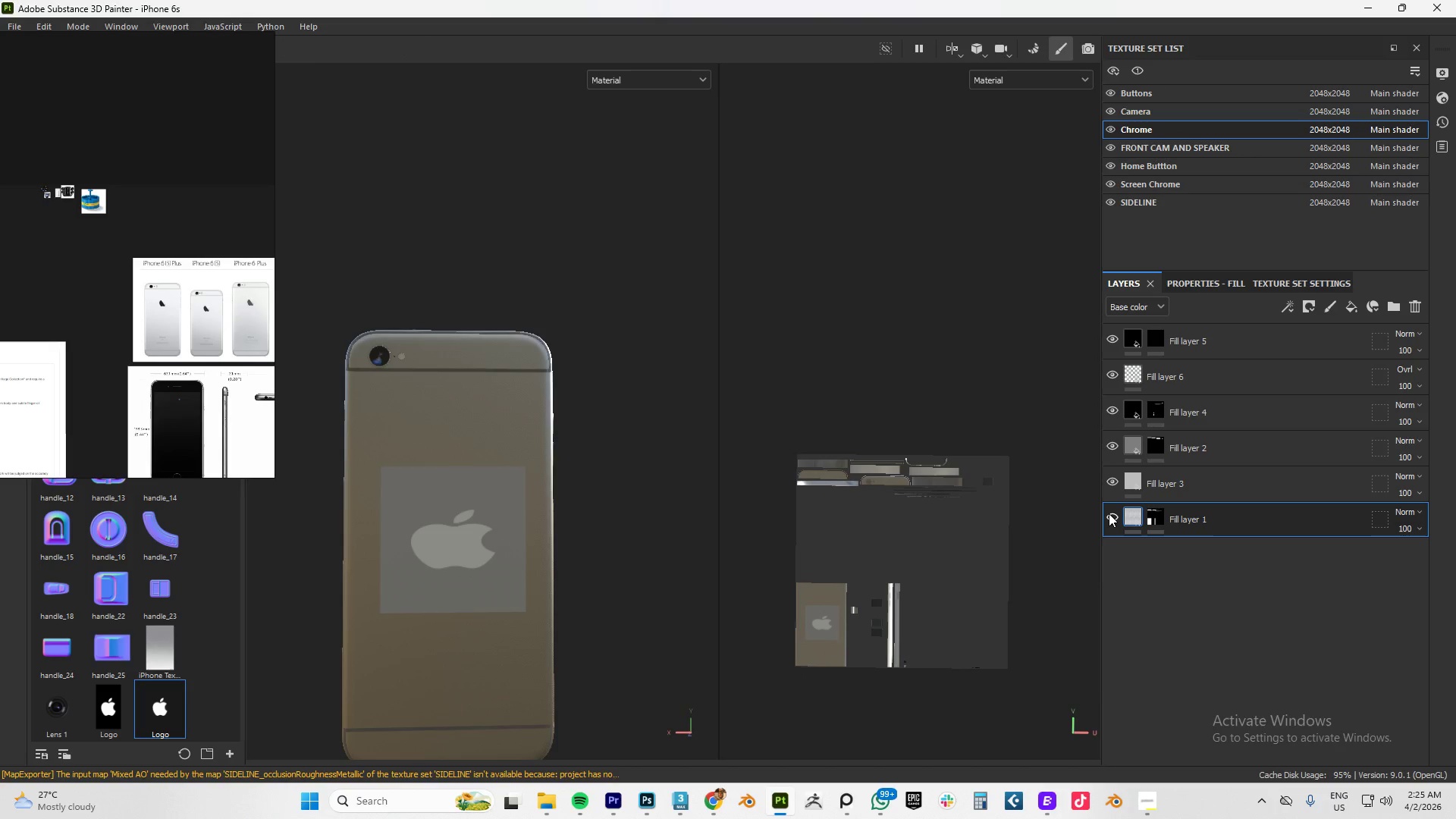 
left_click([1109, 513])
 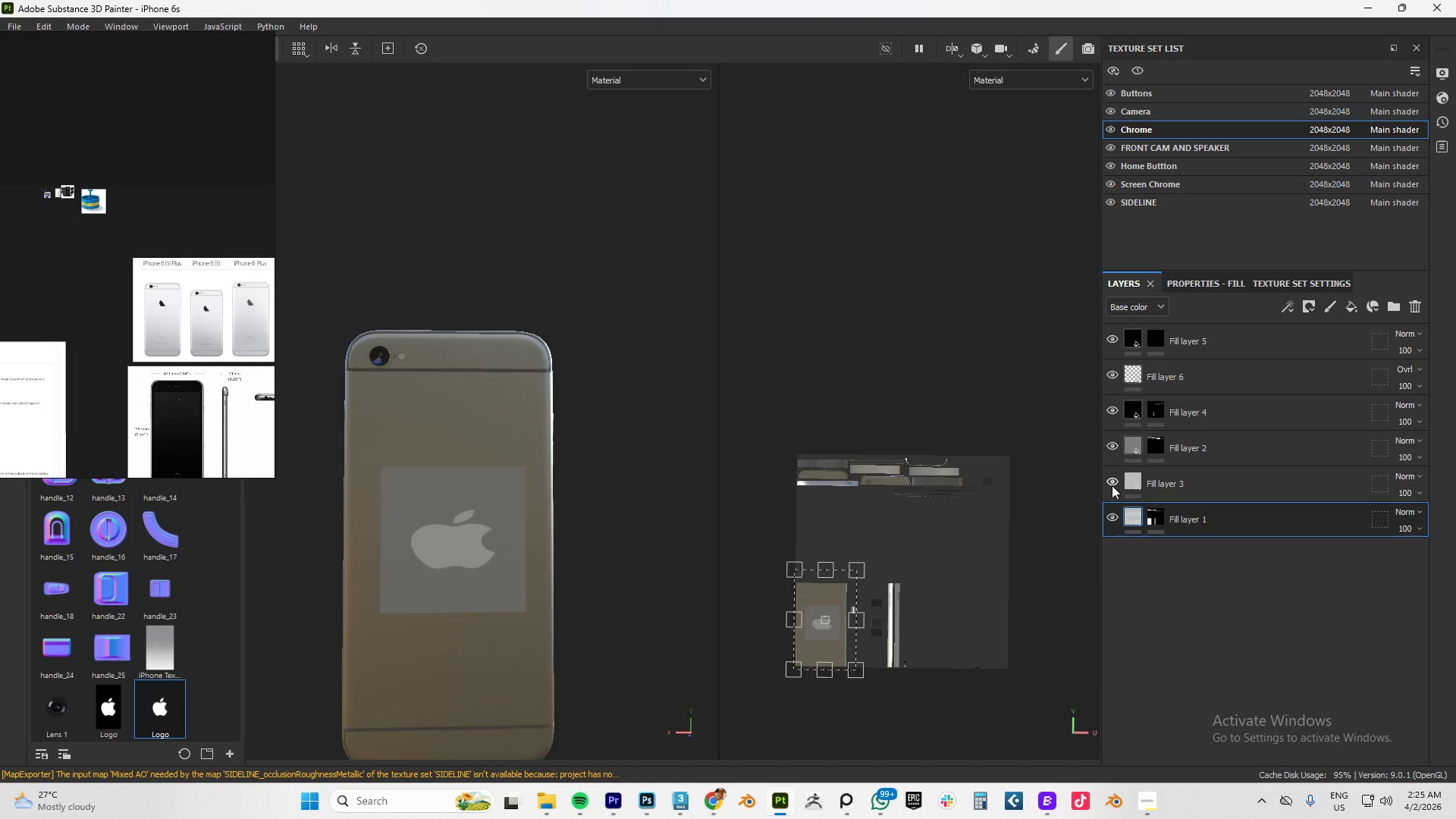 
left_click([1112, 485])
 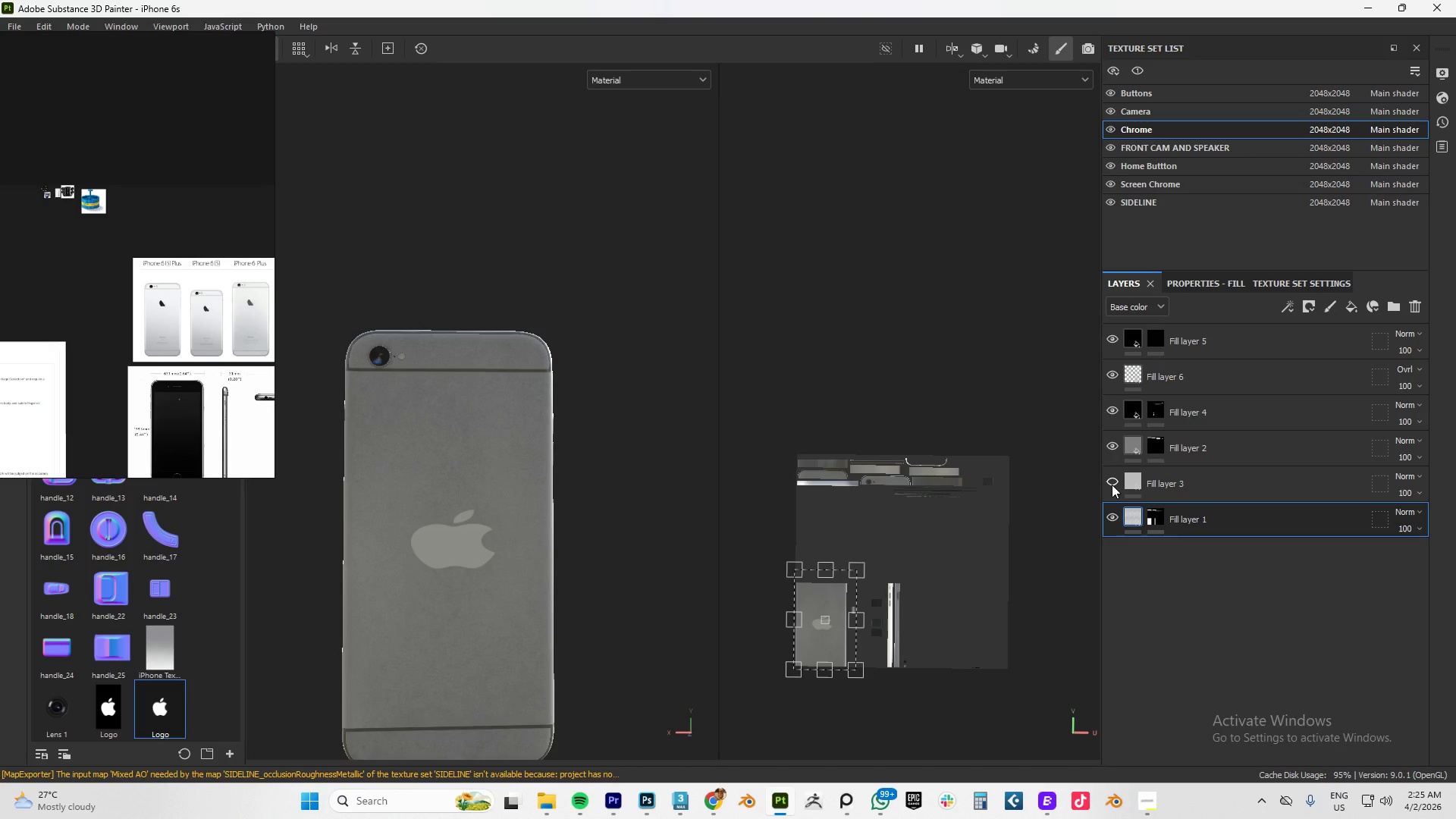 
left_click([1112, 485])
 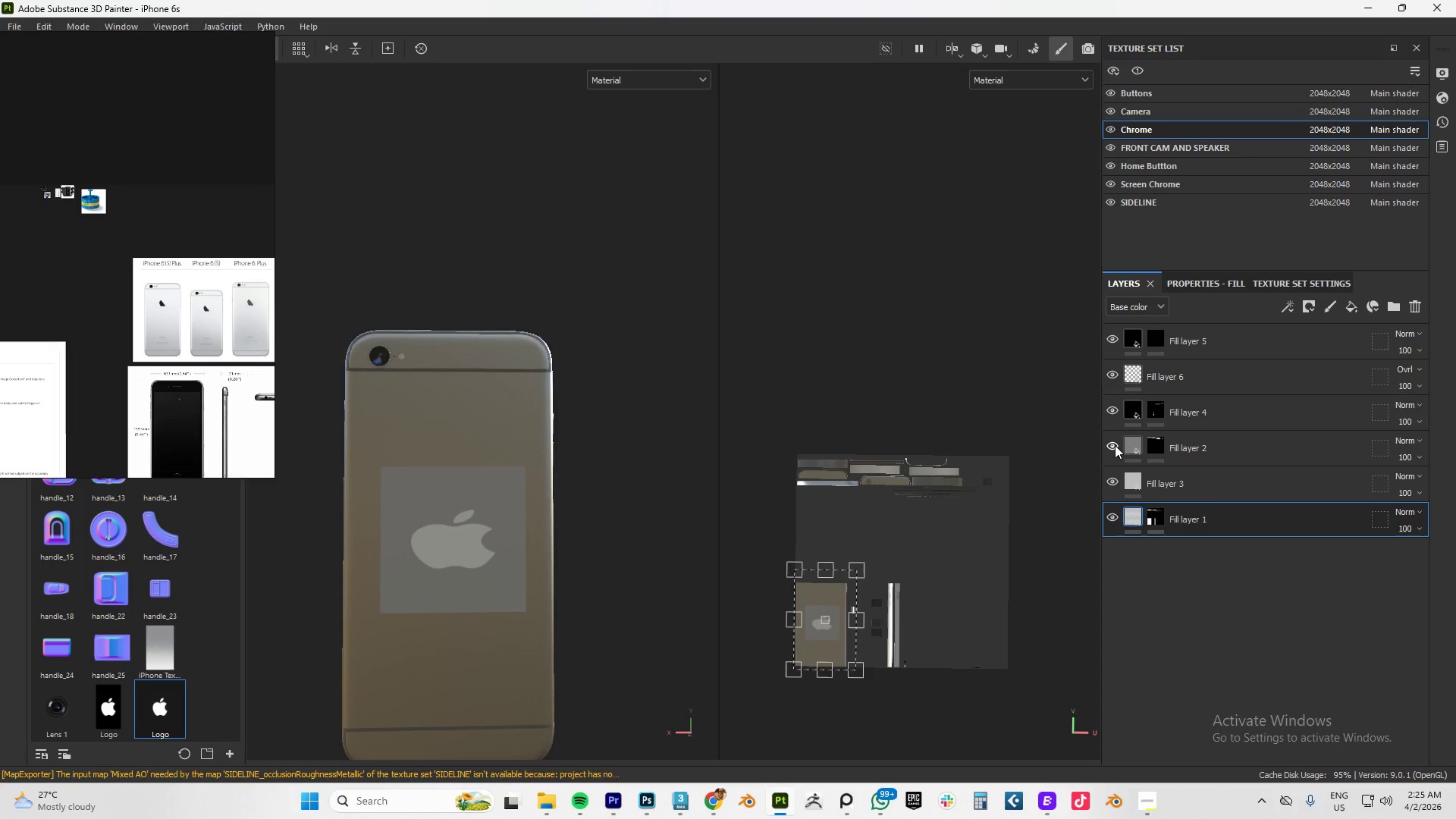 
double_click([1115, 444])
 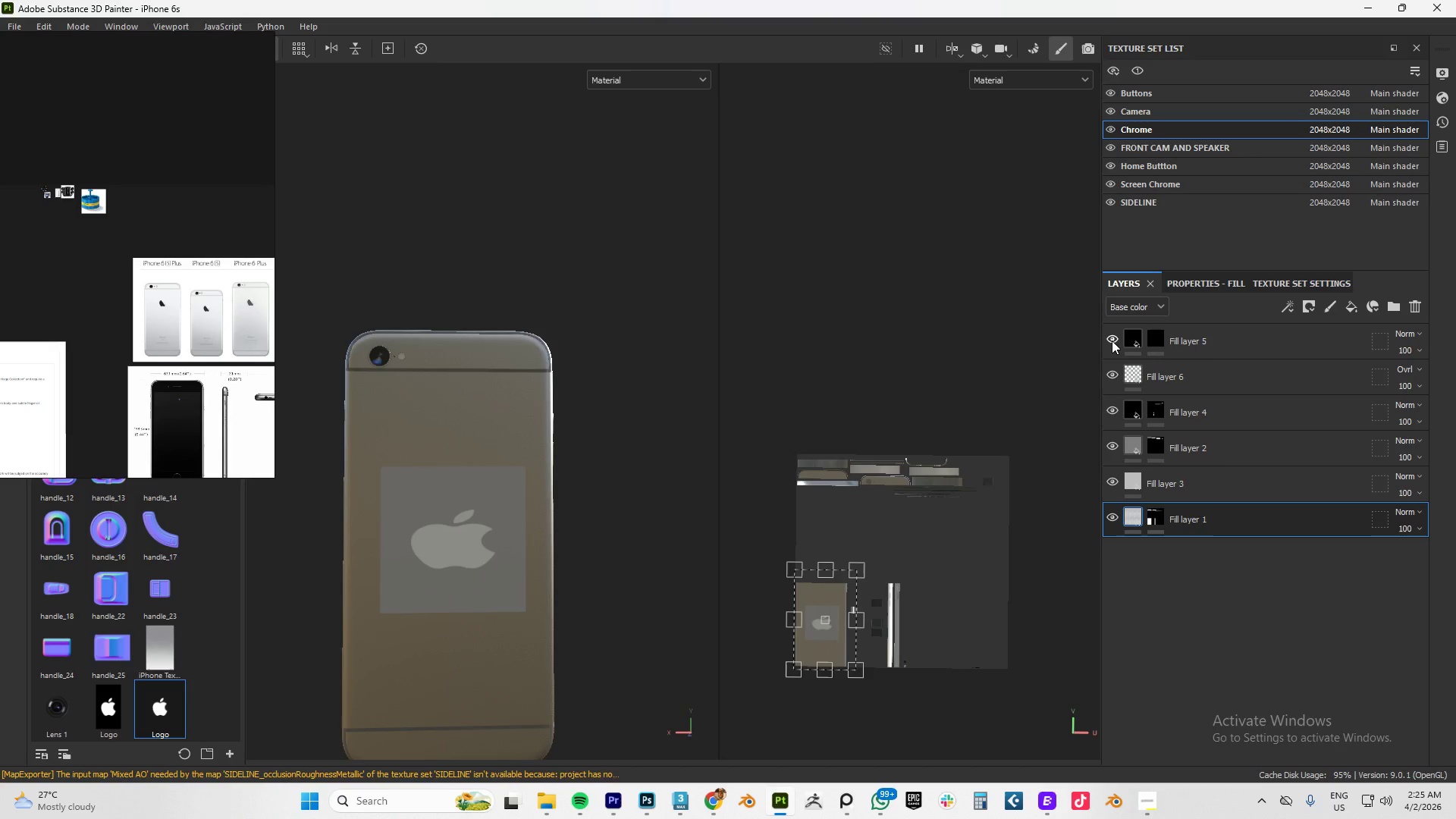 
left_click([1112, 340])
 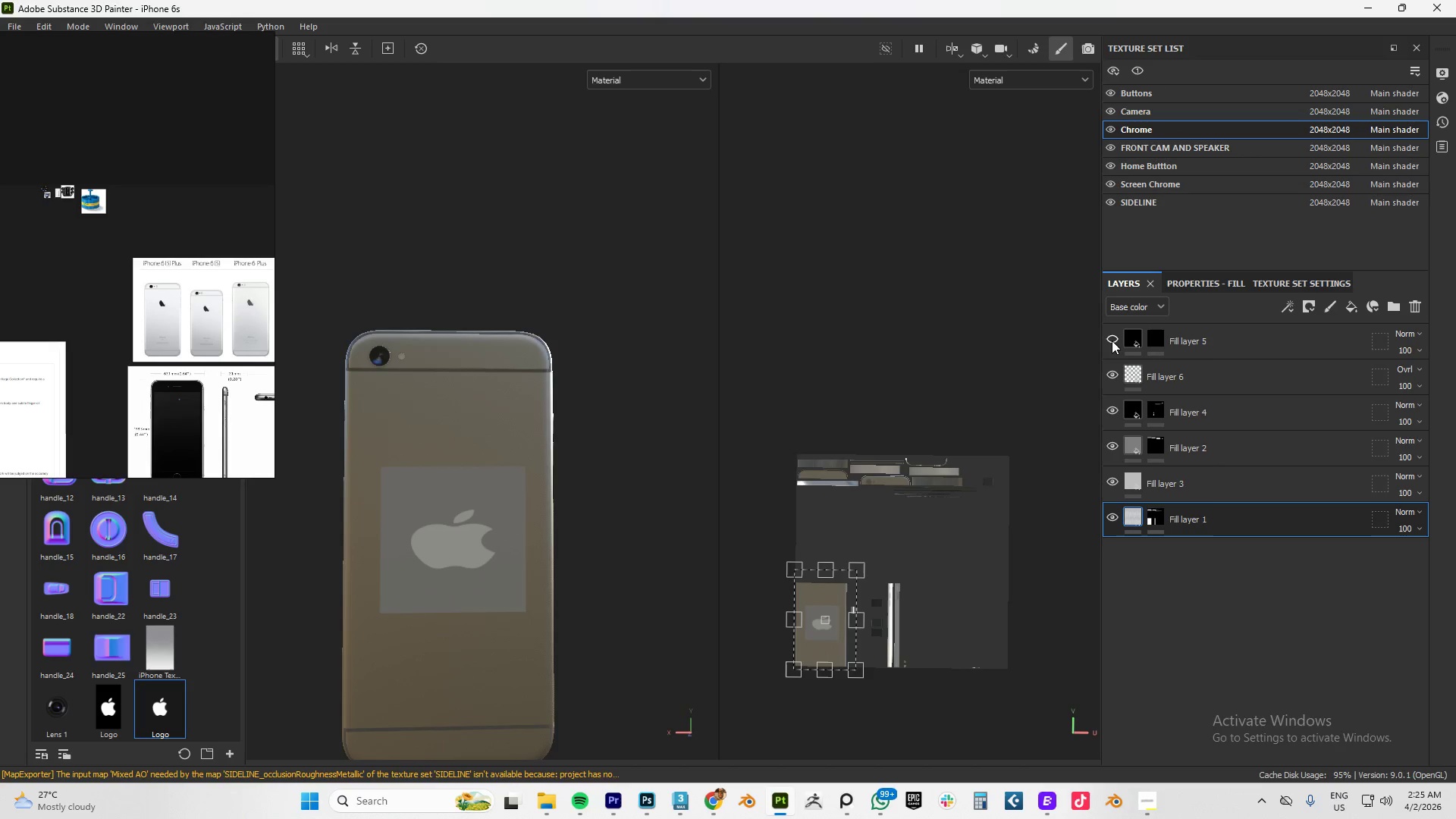 
left_click([1112, 340])
 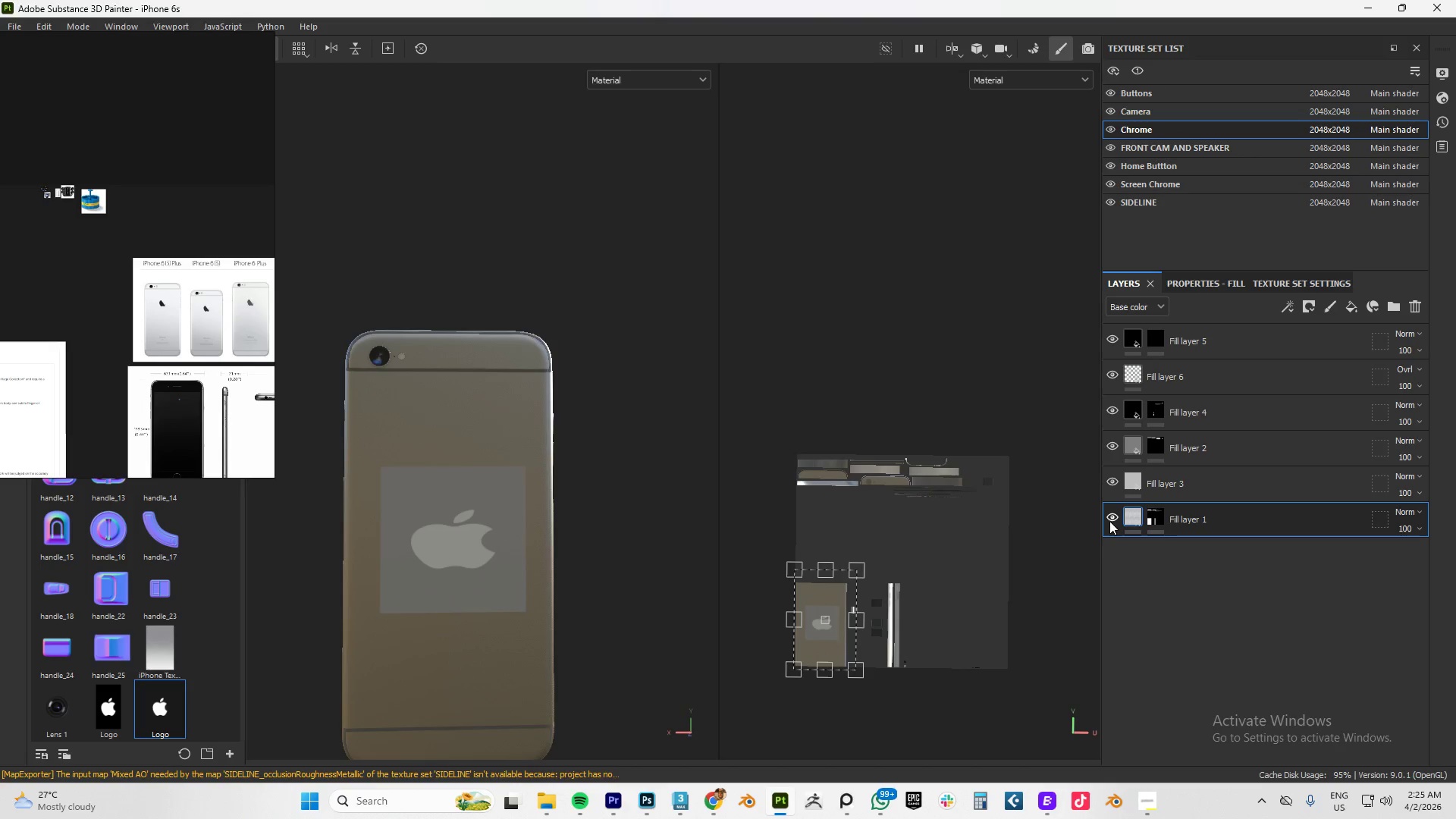 
left_click([1110, 514])
 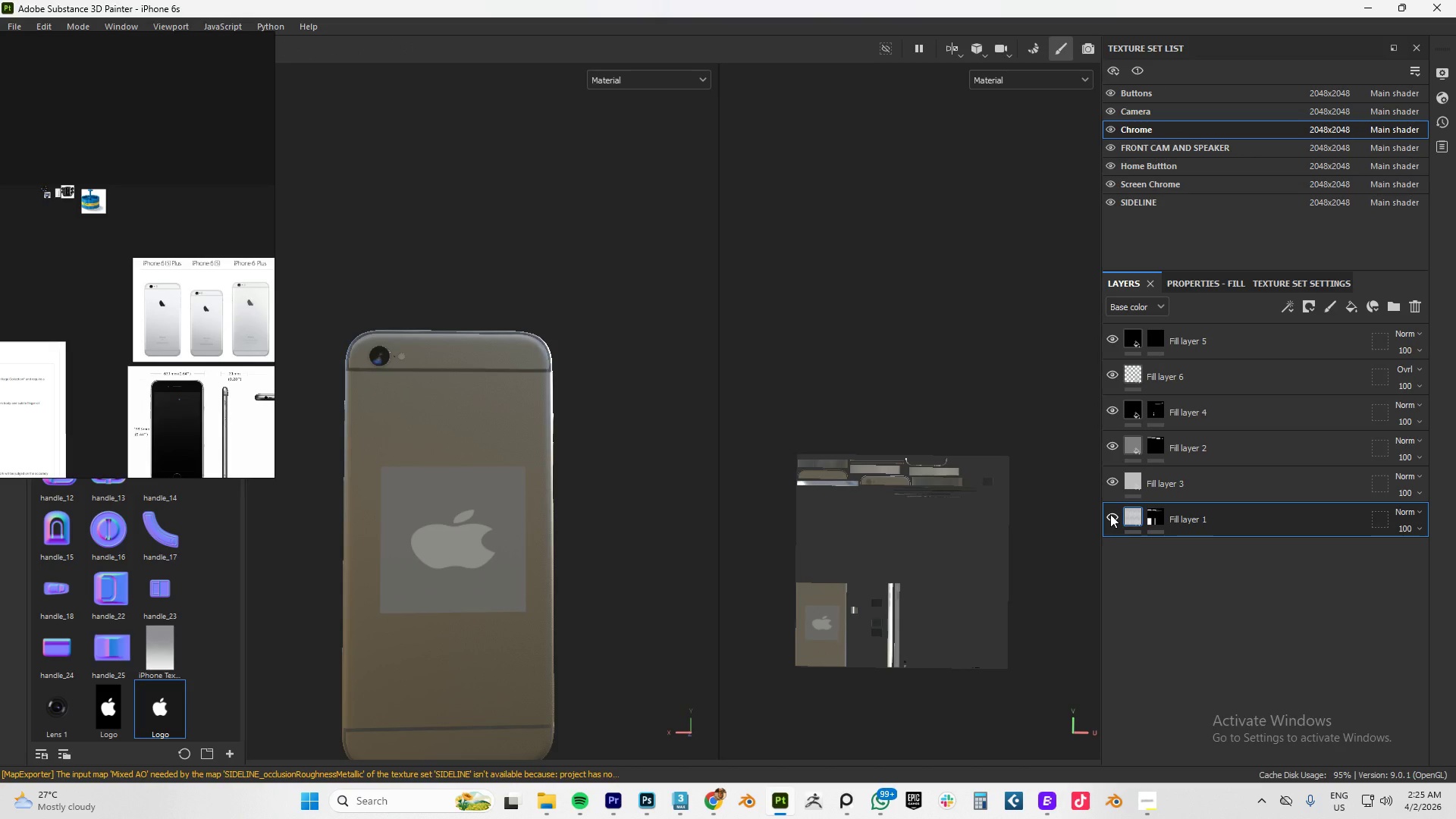 
left_click([1110, 514])
 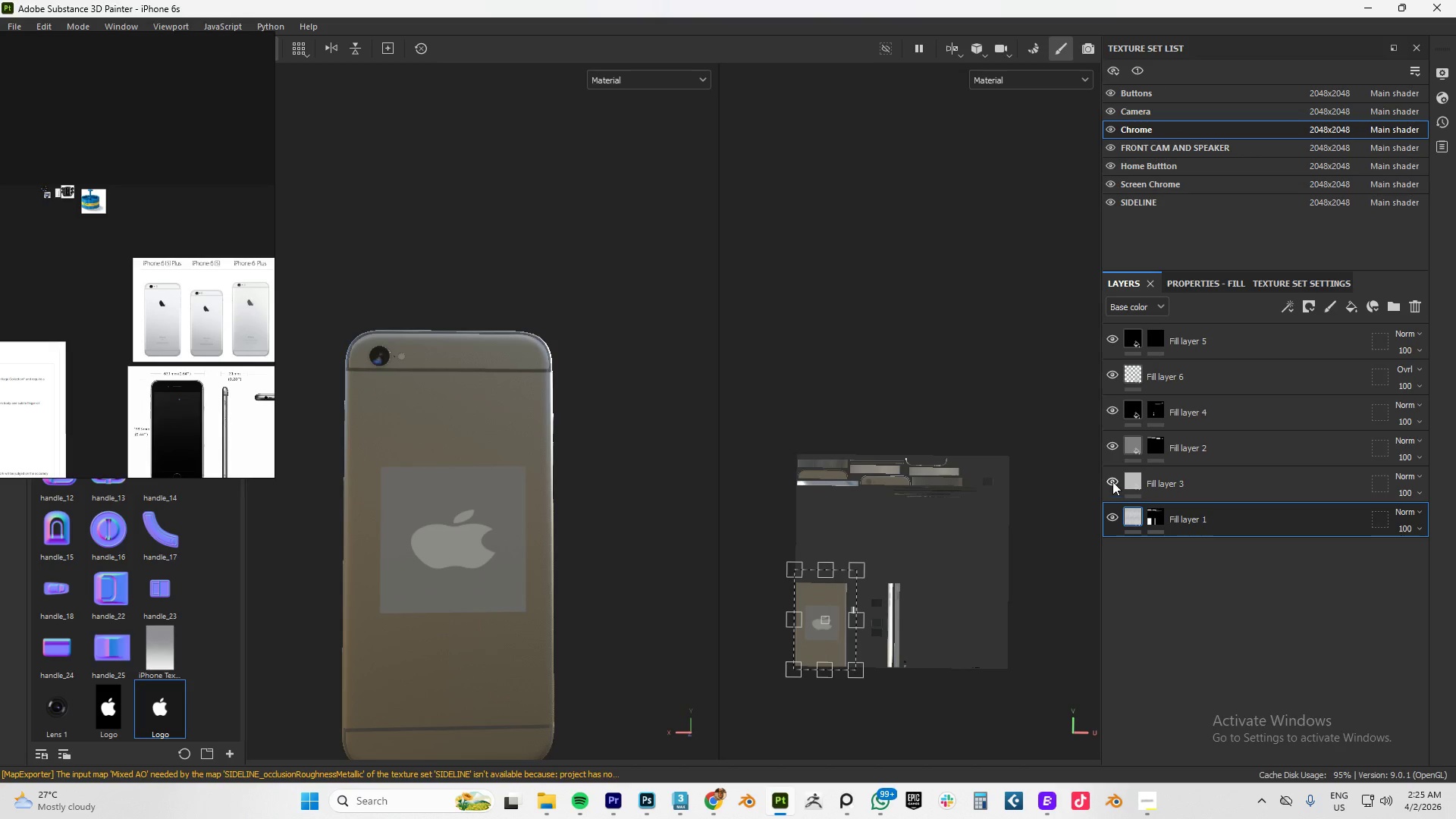 
left_click([1112, 480])
 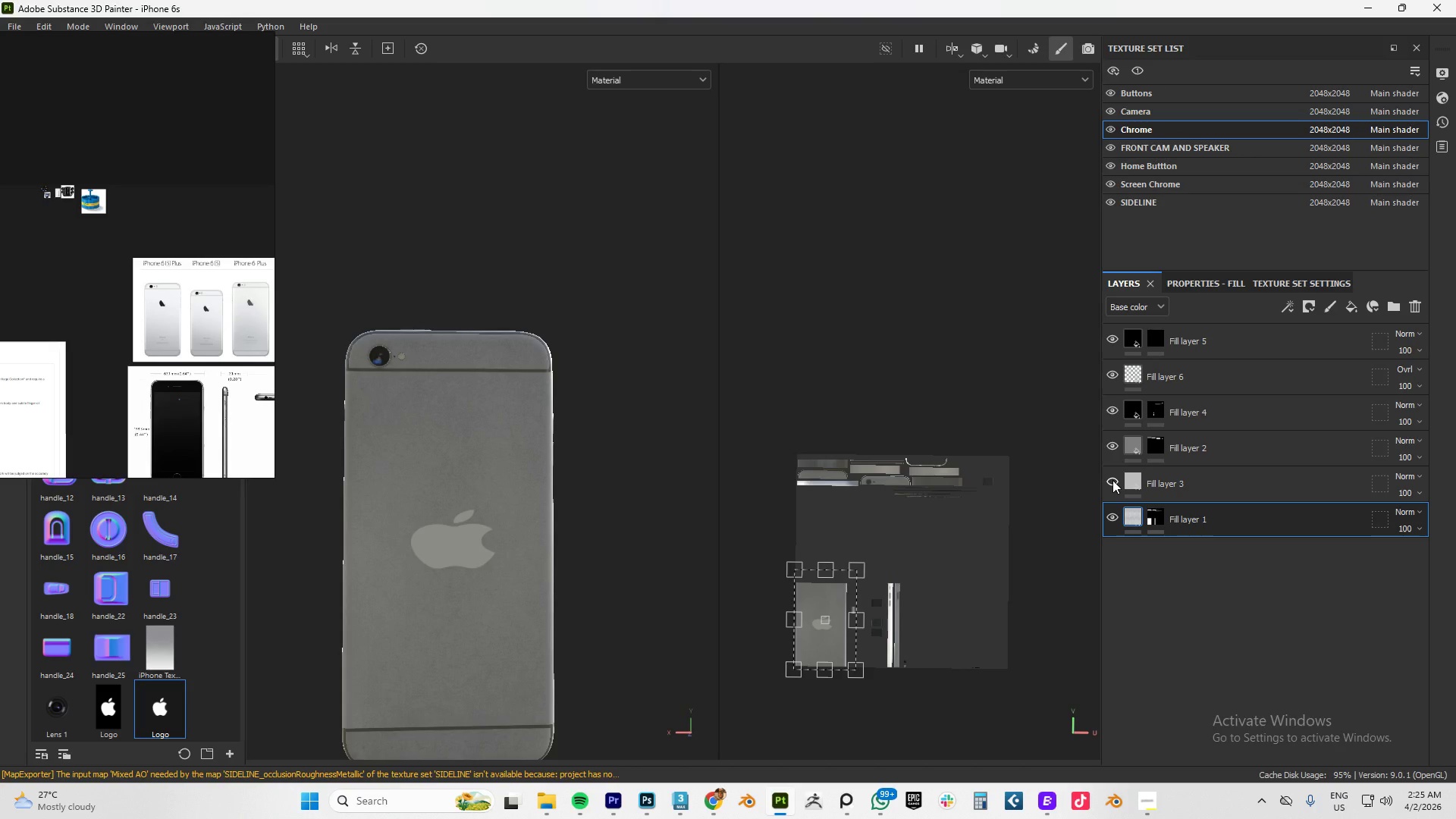 
left_click([1112, 480])
 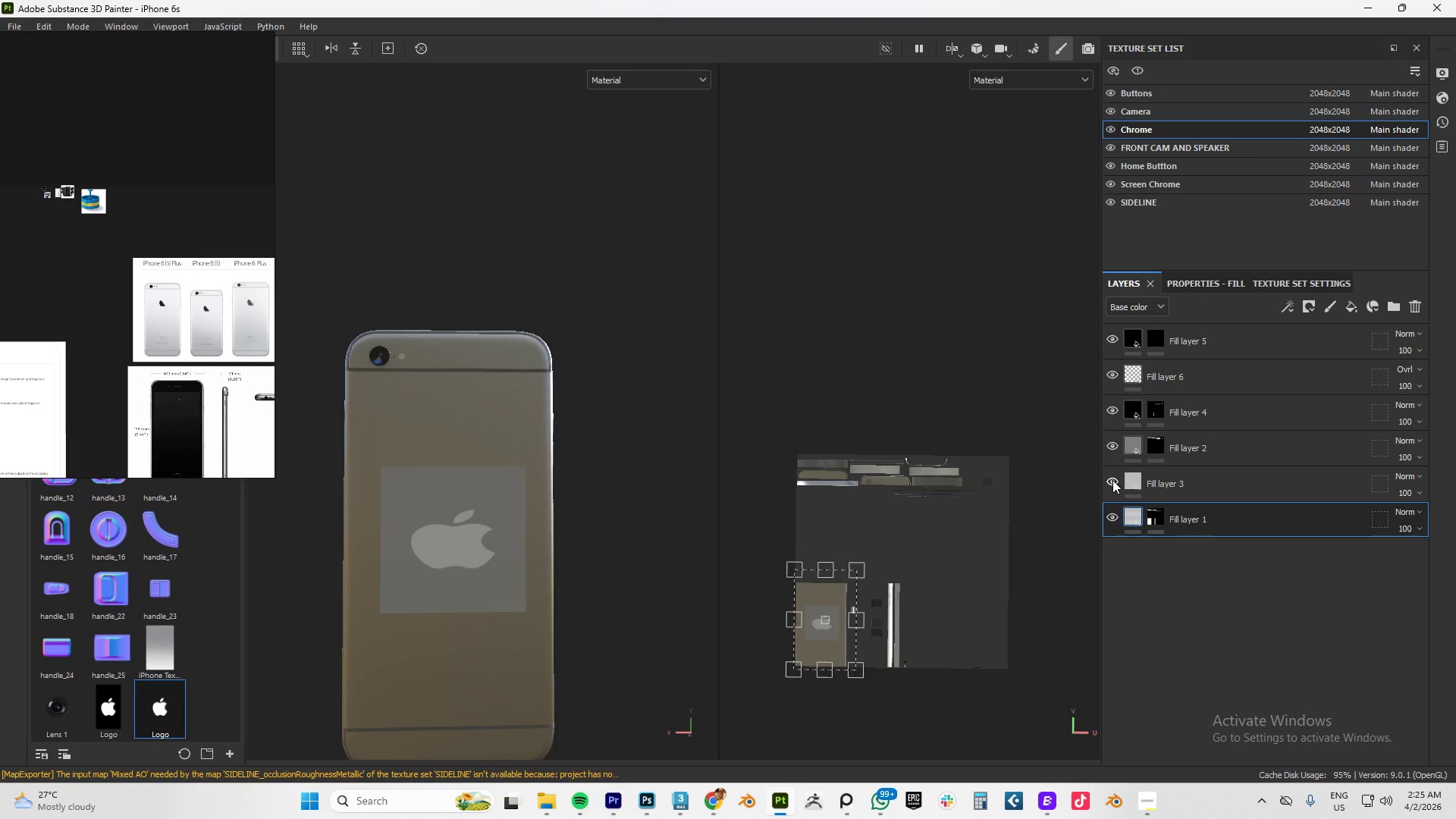 
key(Control+Z)
 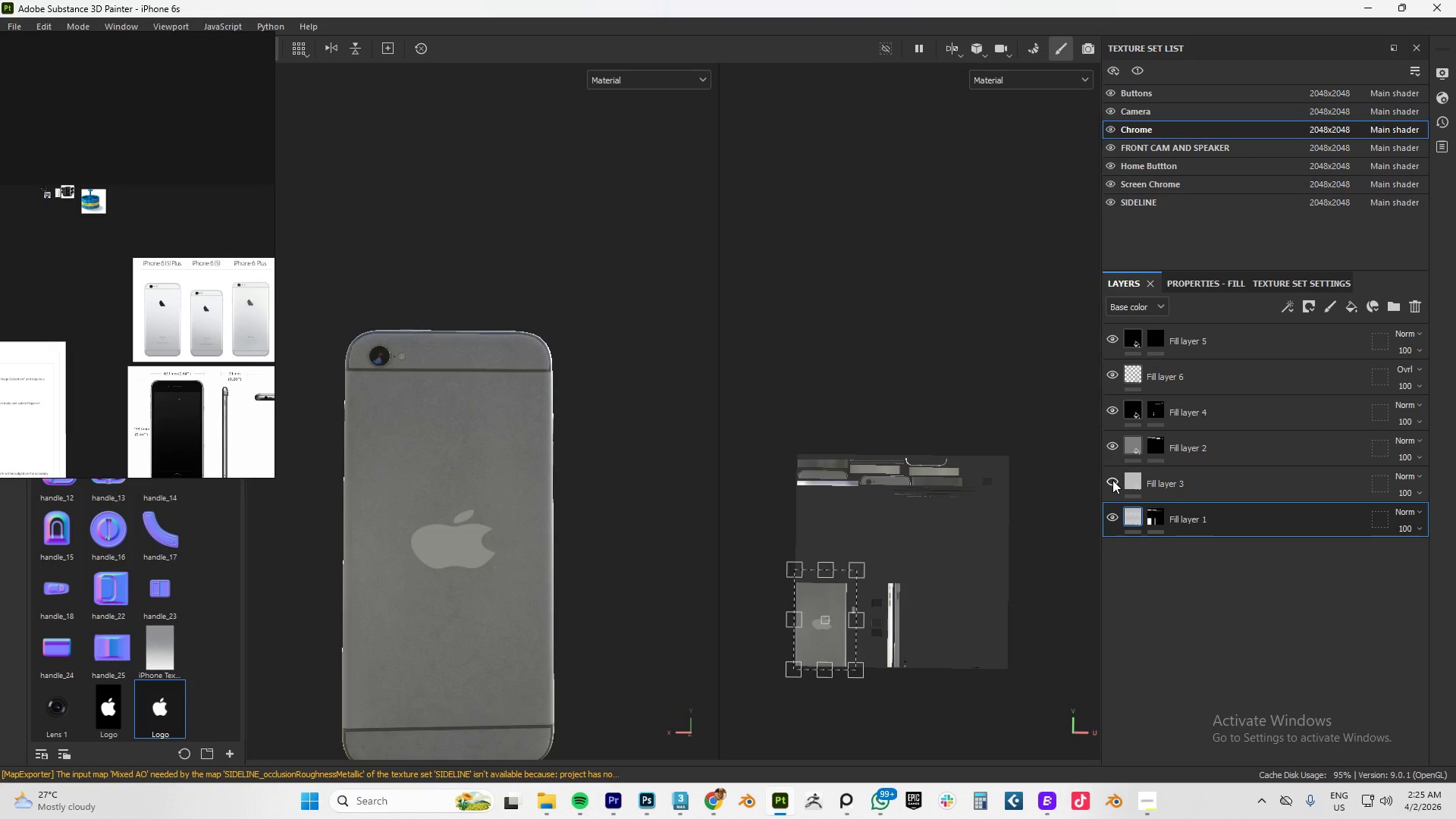 
key(Control+Z)
 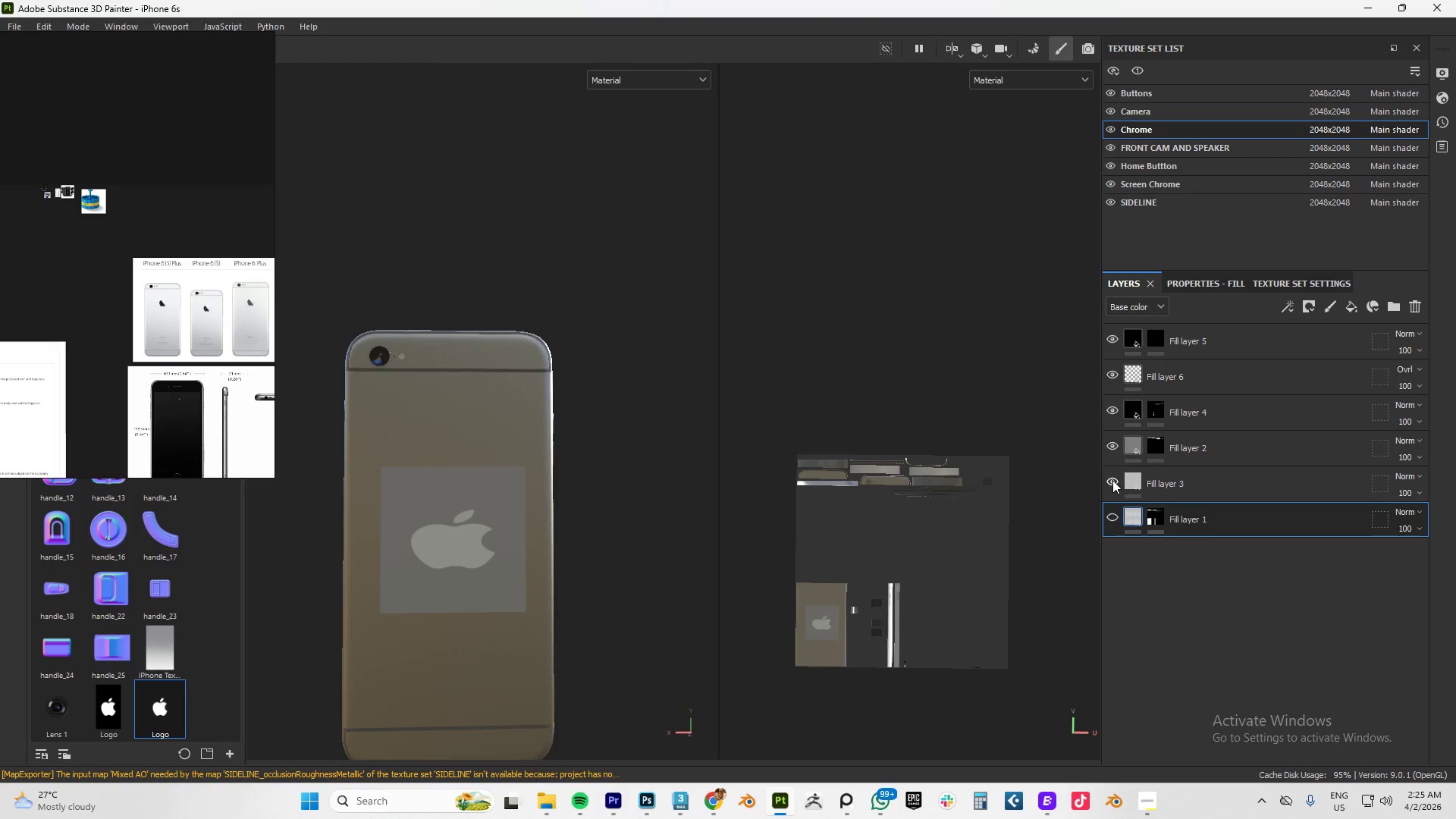 
key(Control+Z)
 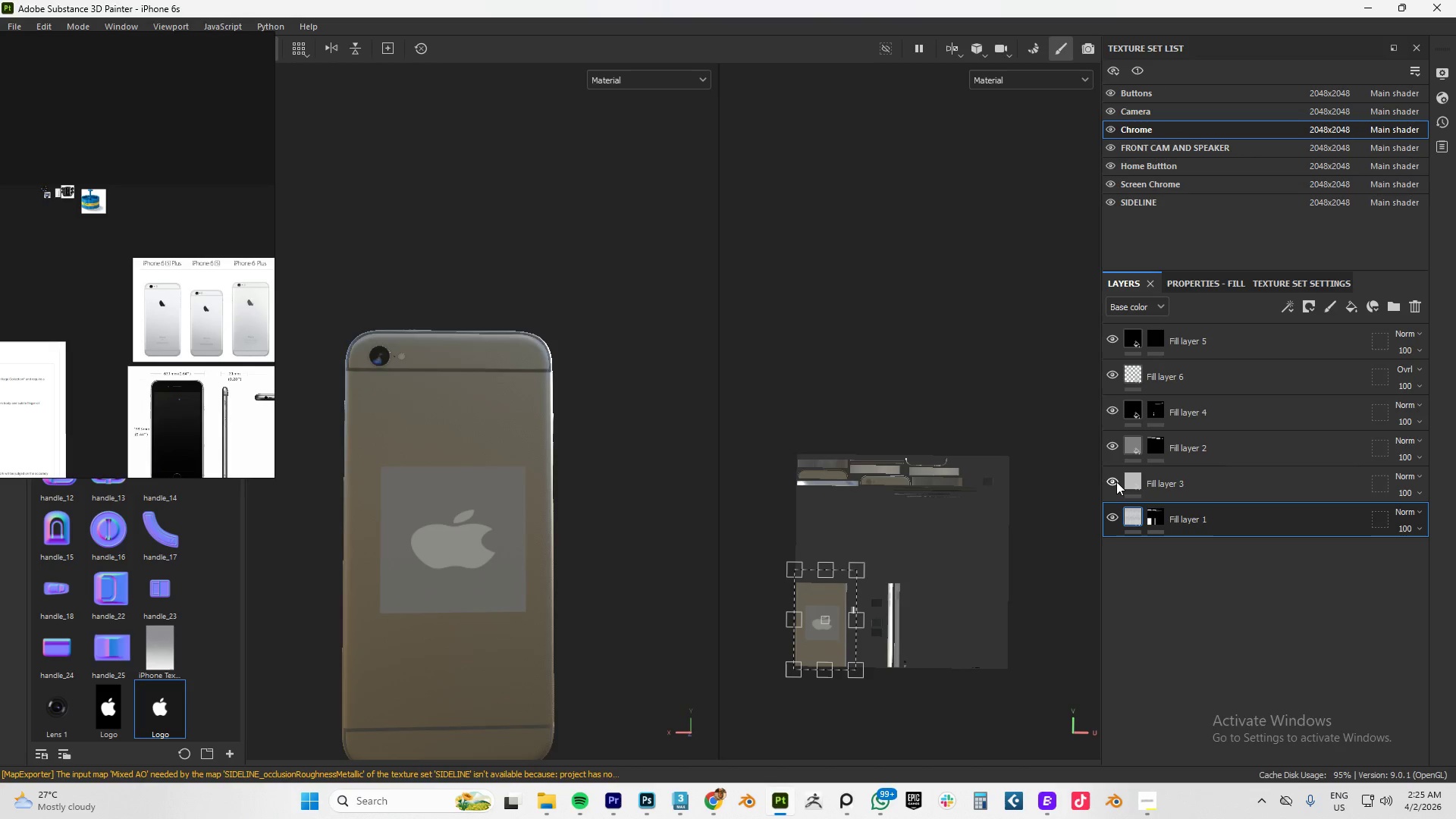 
key(Control+Z)
 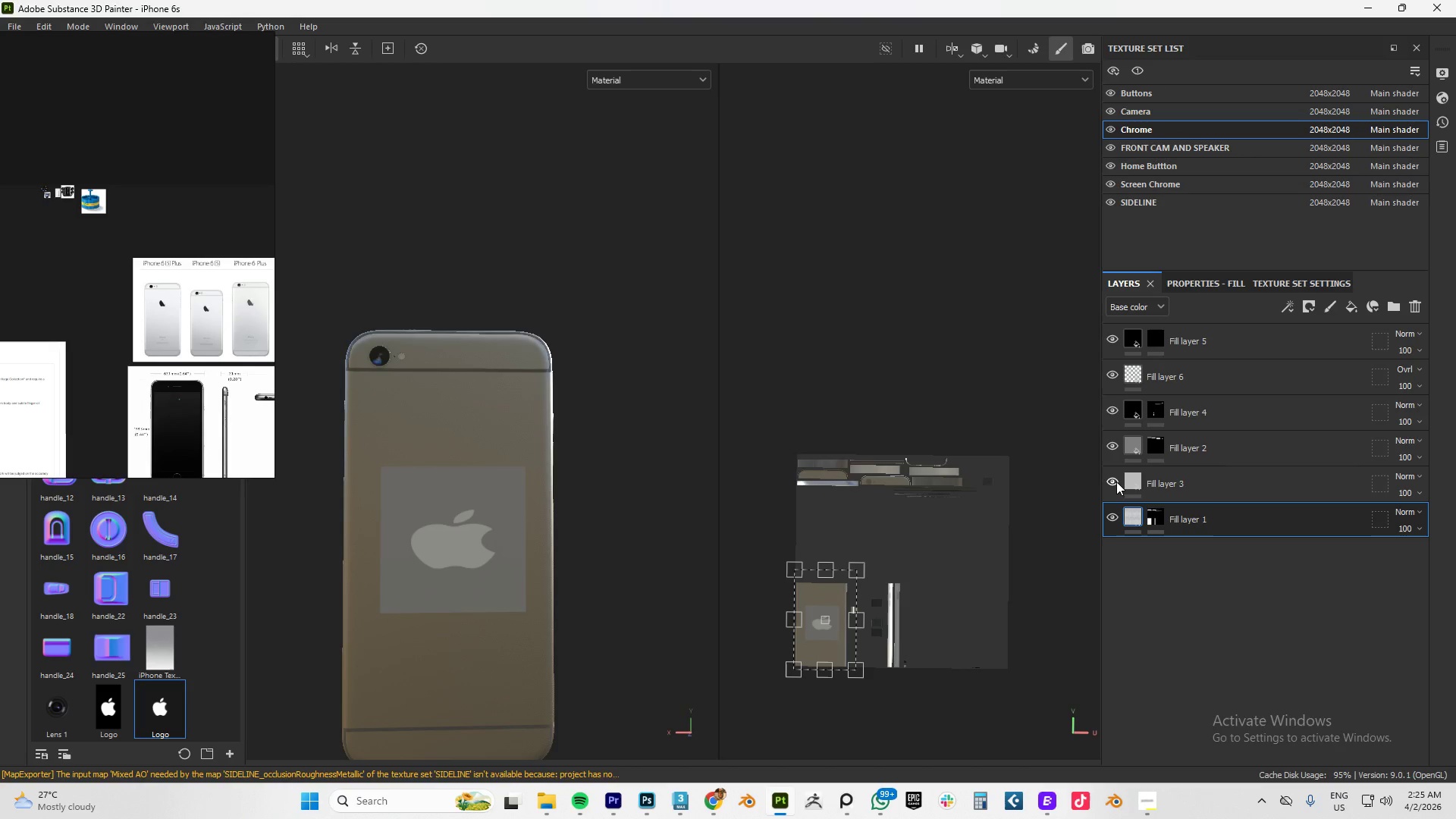 
key(Control+Z)
 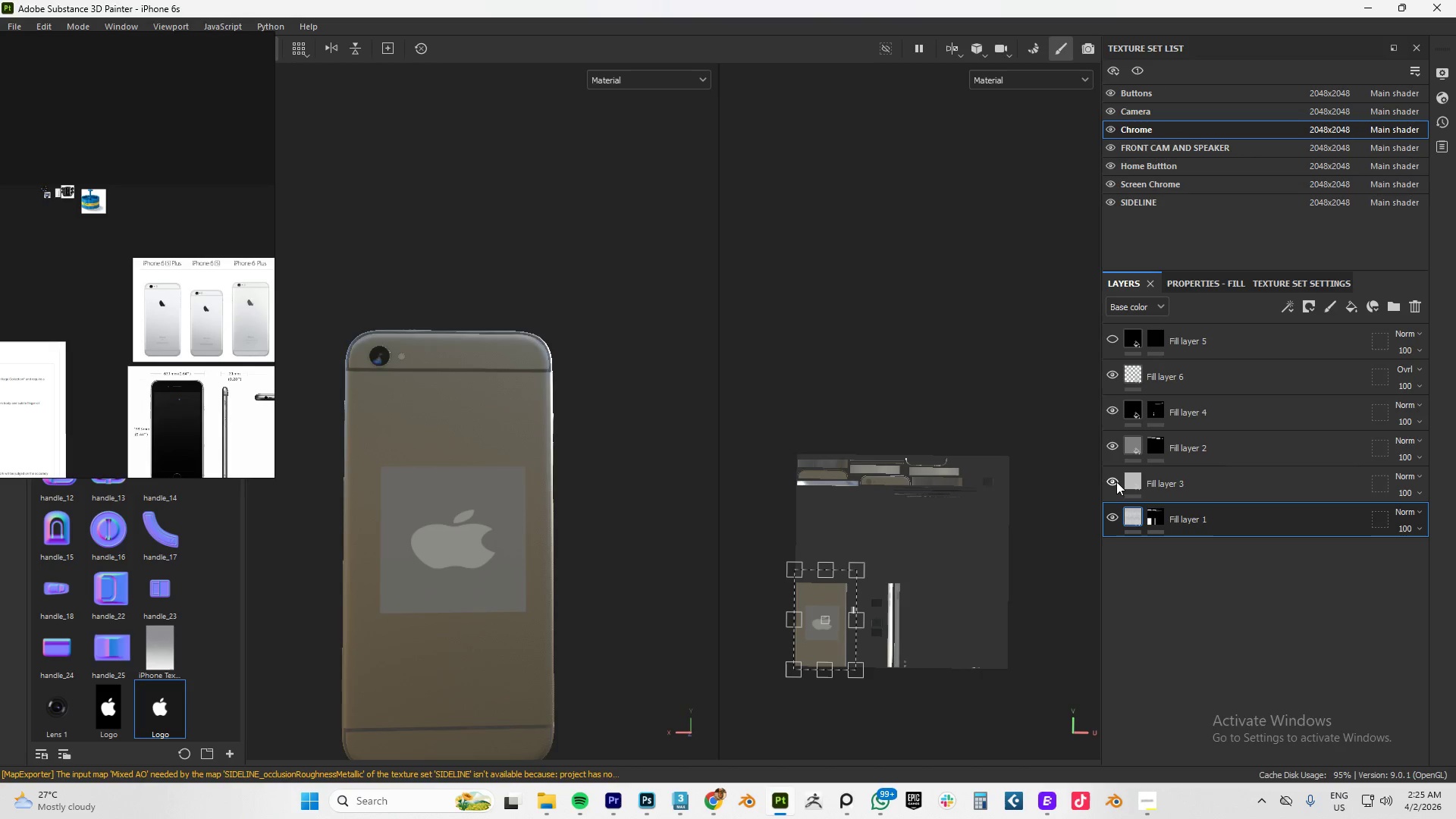 
key(Control+Z)
 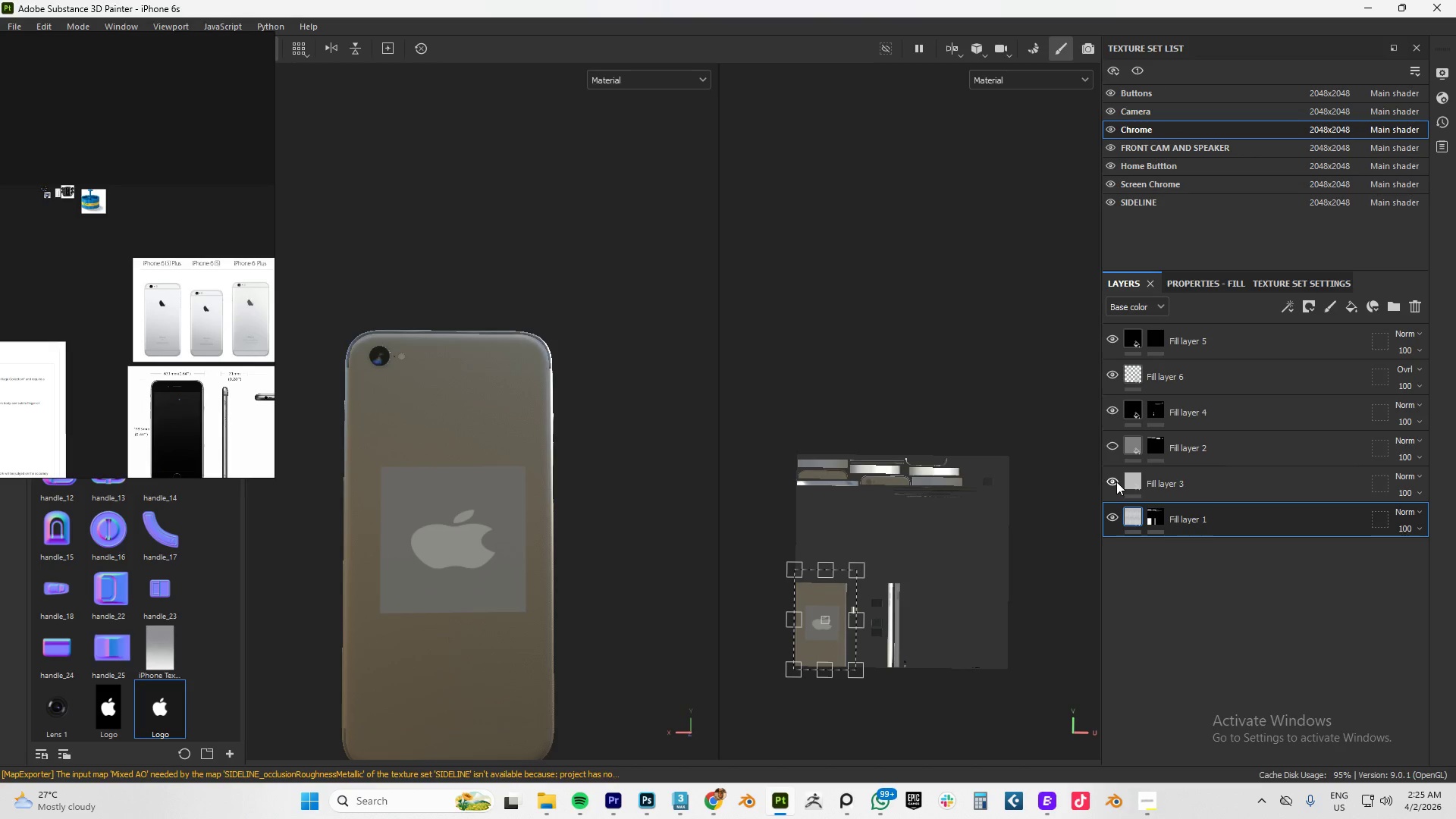 
key(Control+Z)
 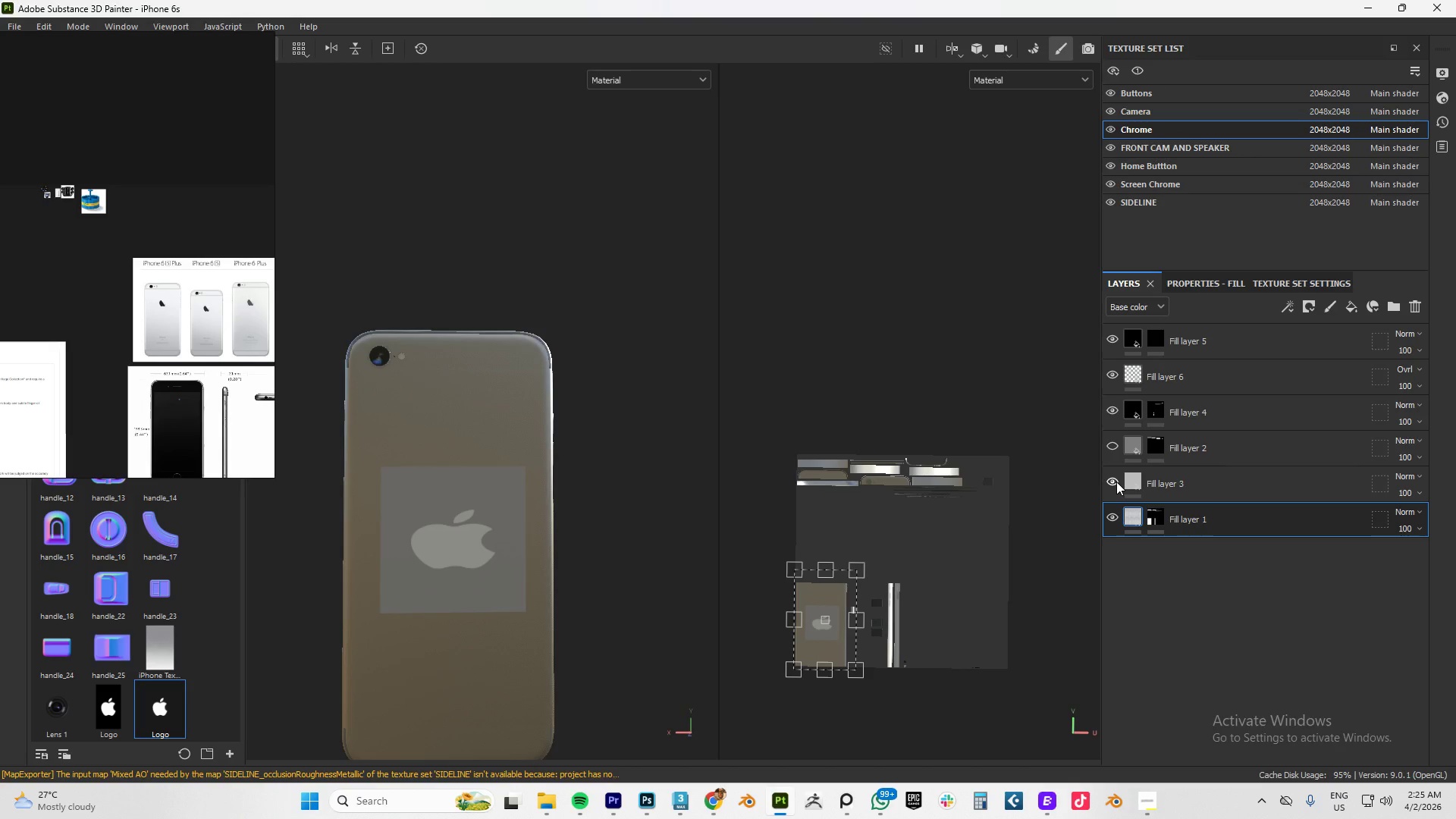 
key(Control+Z)
 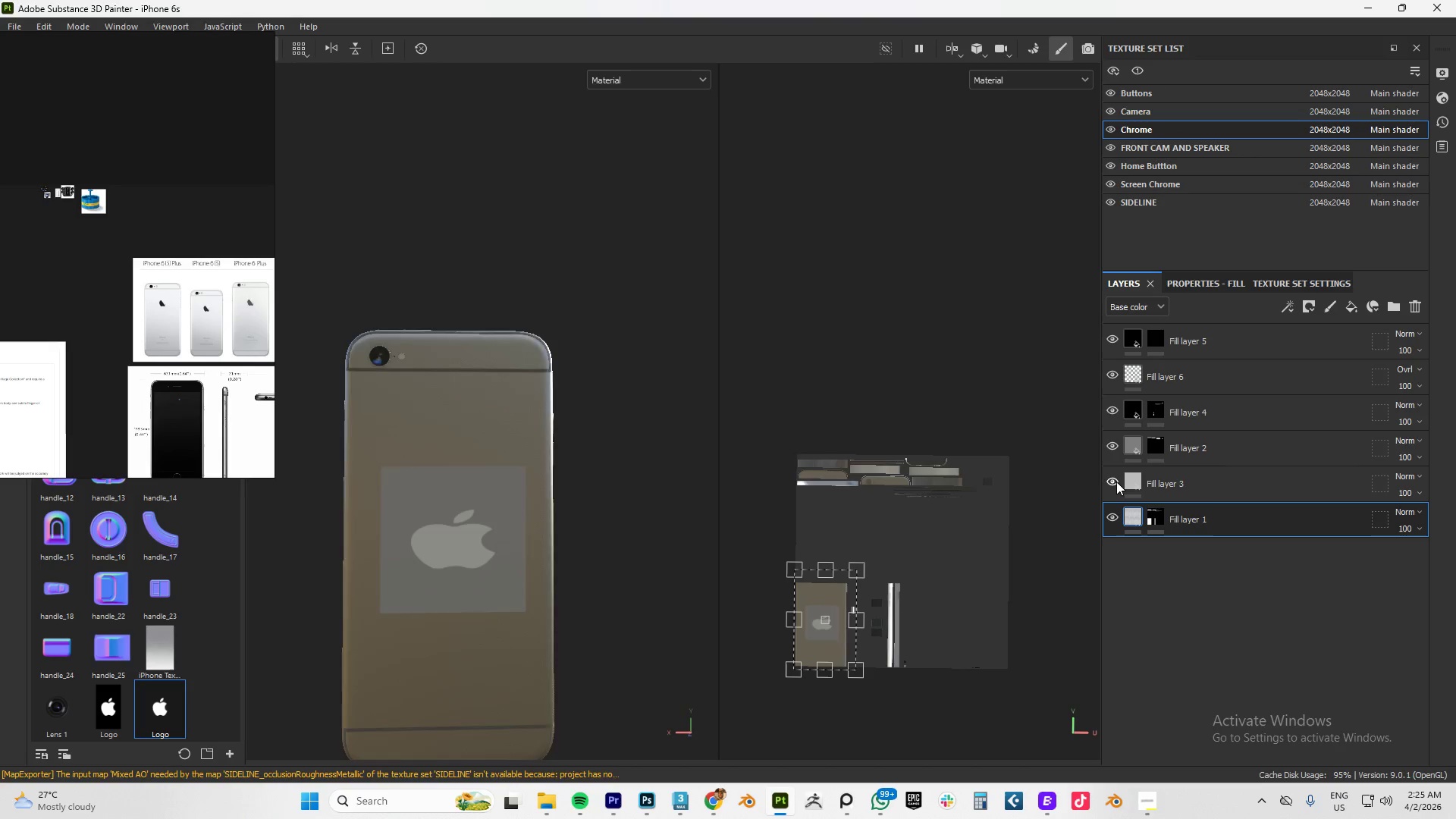 
key(Control+Z)
 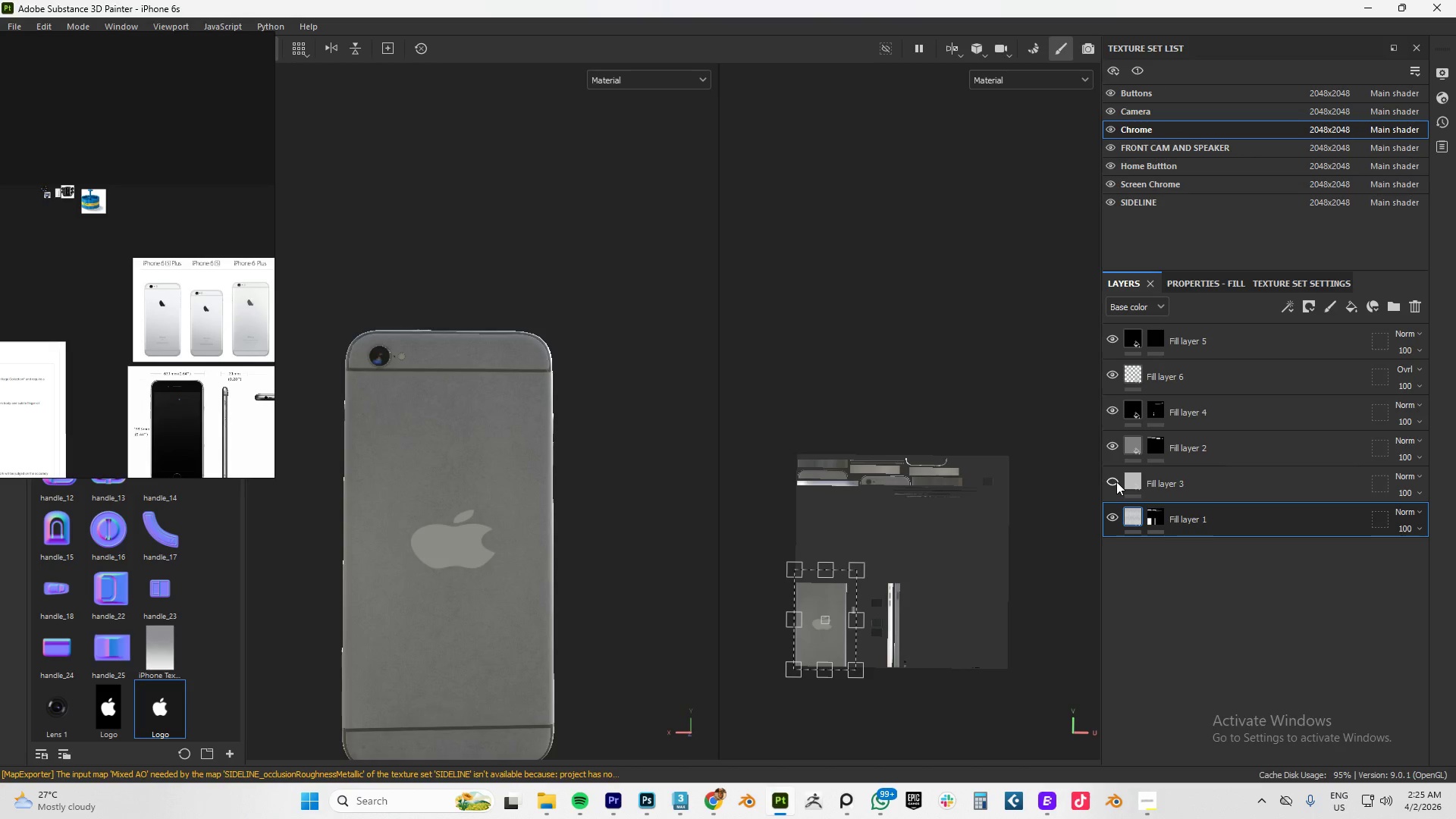 
key(Control+Z)
 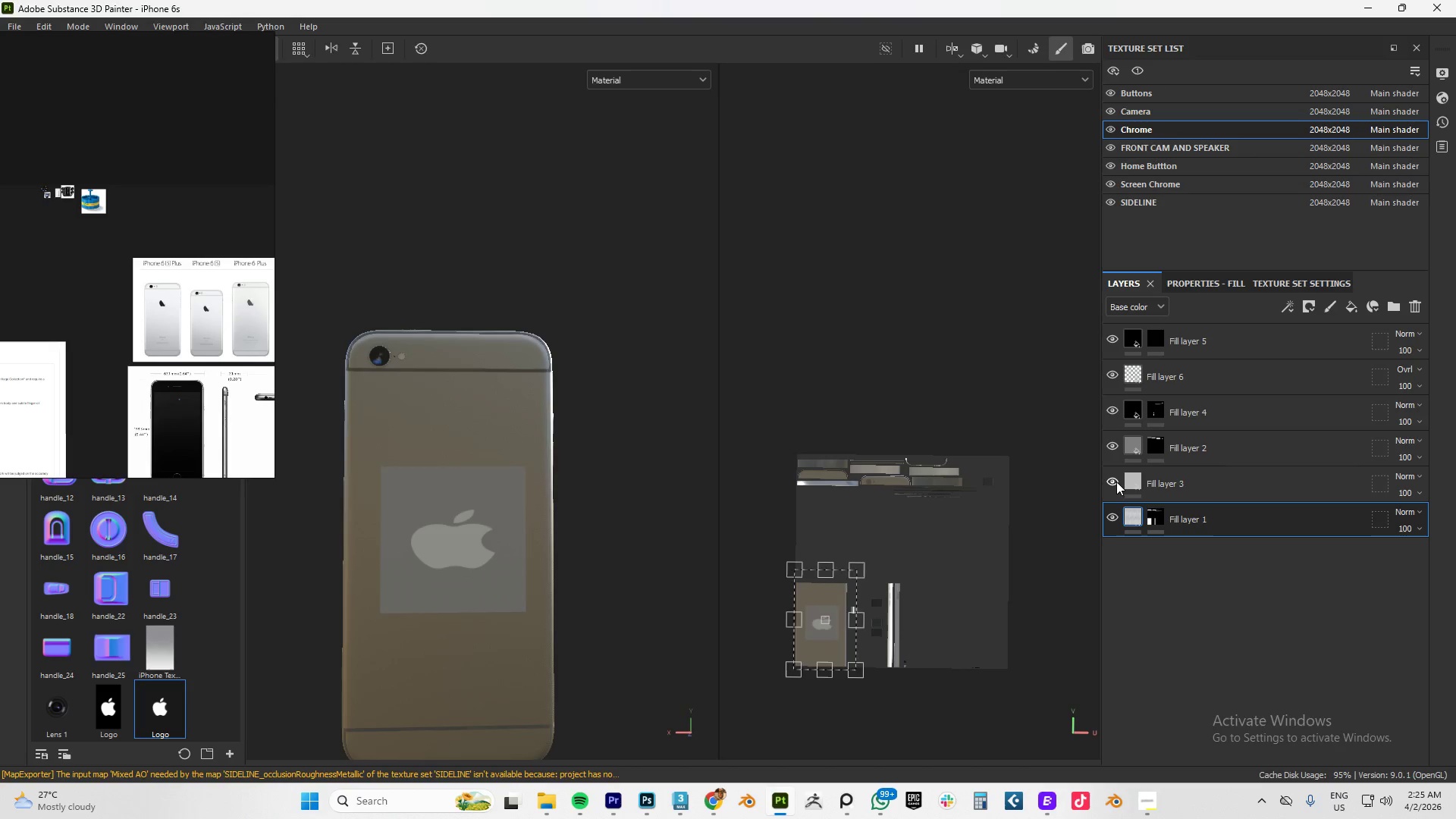 
key(Control+Z)
 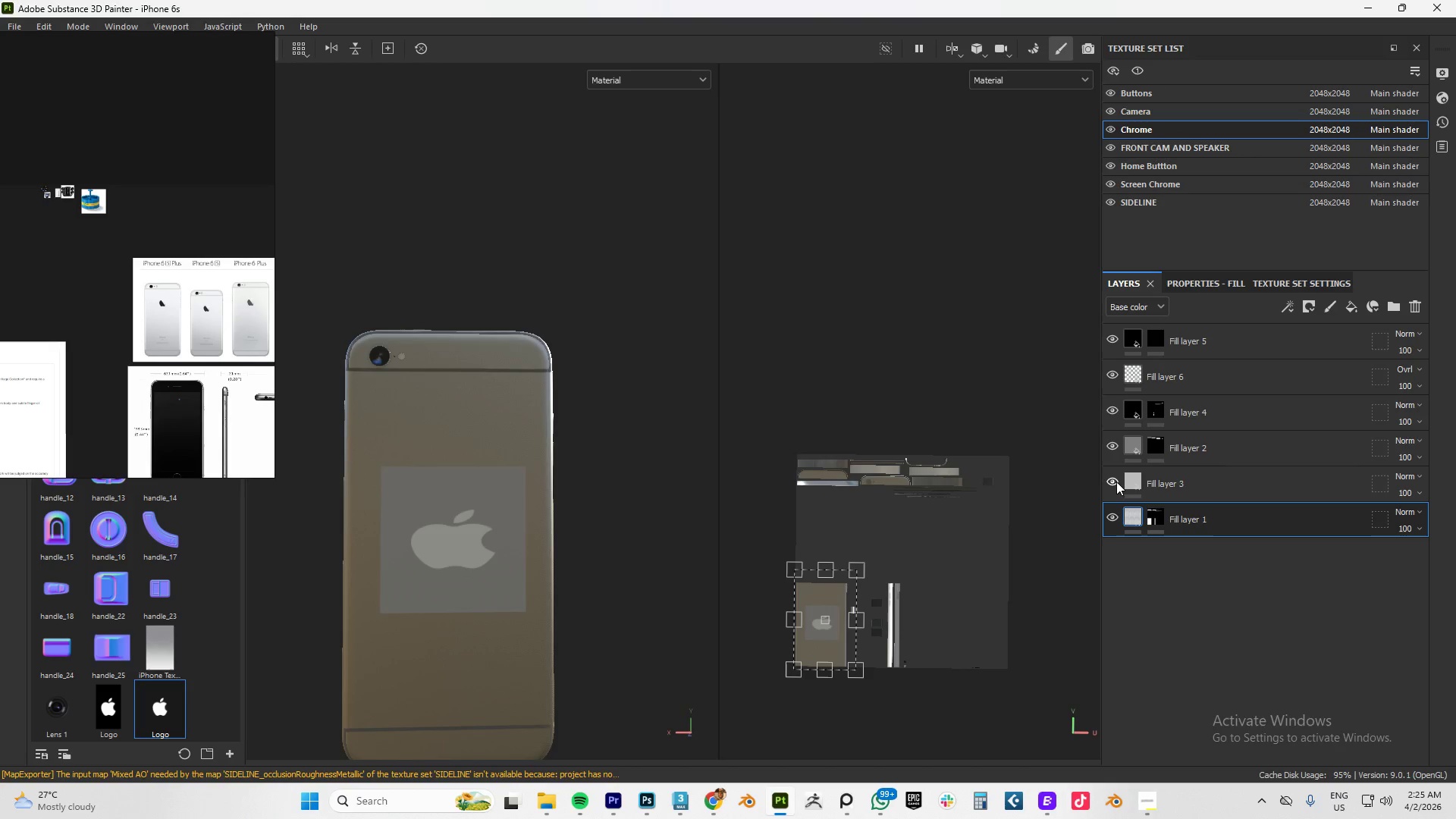 
key(Control+Z)
 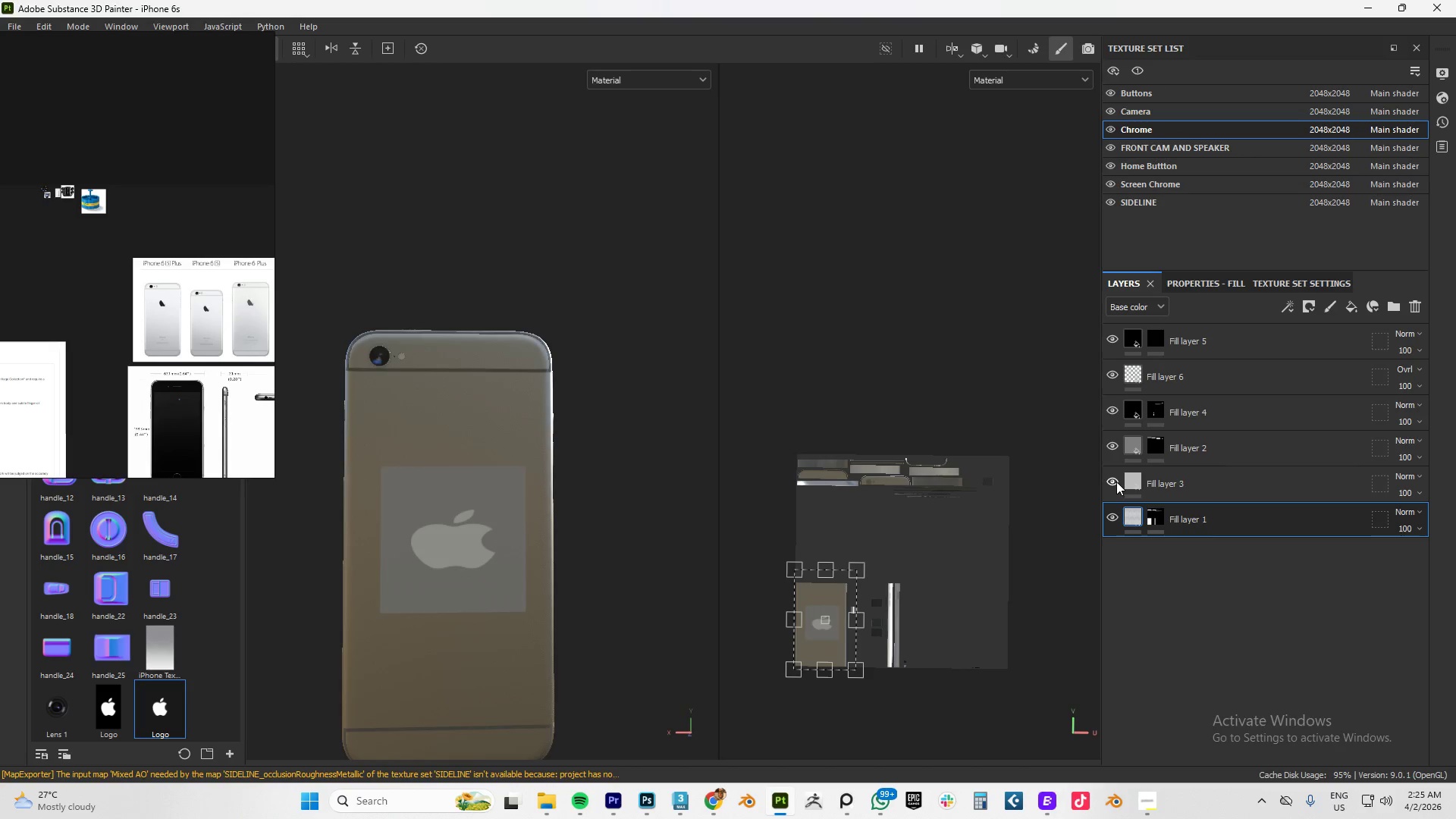 
key(Control+Z)
 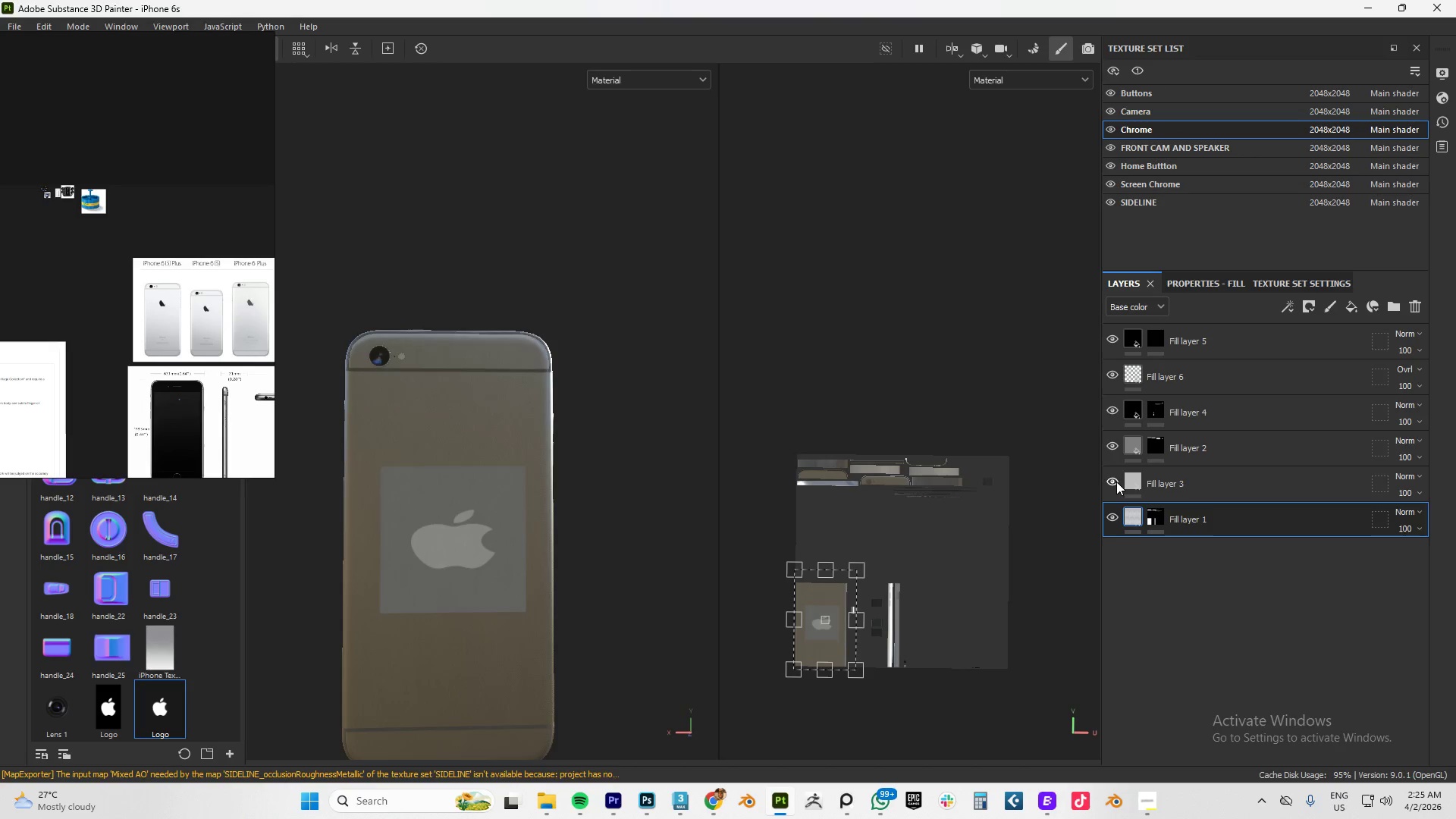 
key(Control+Z)
 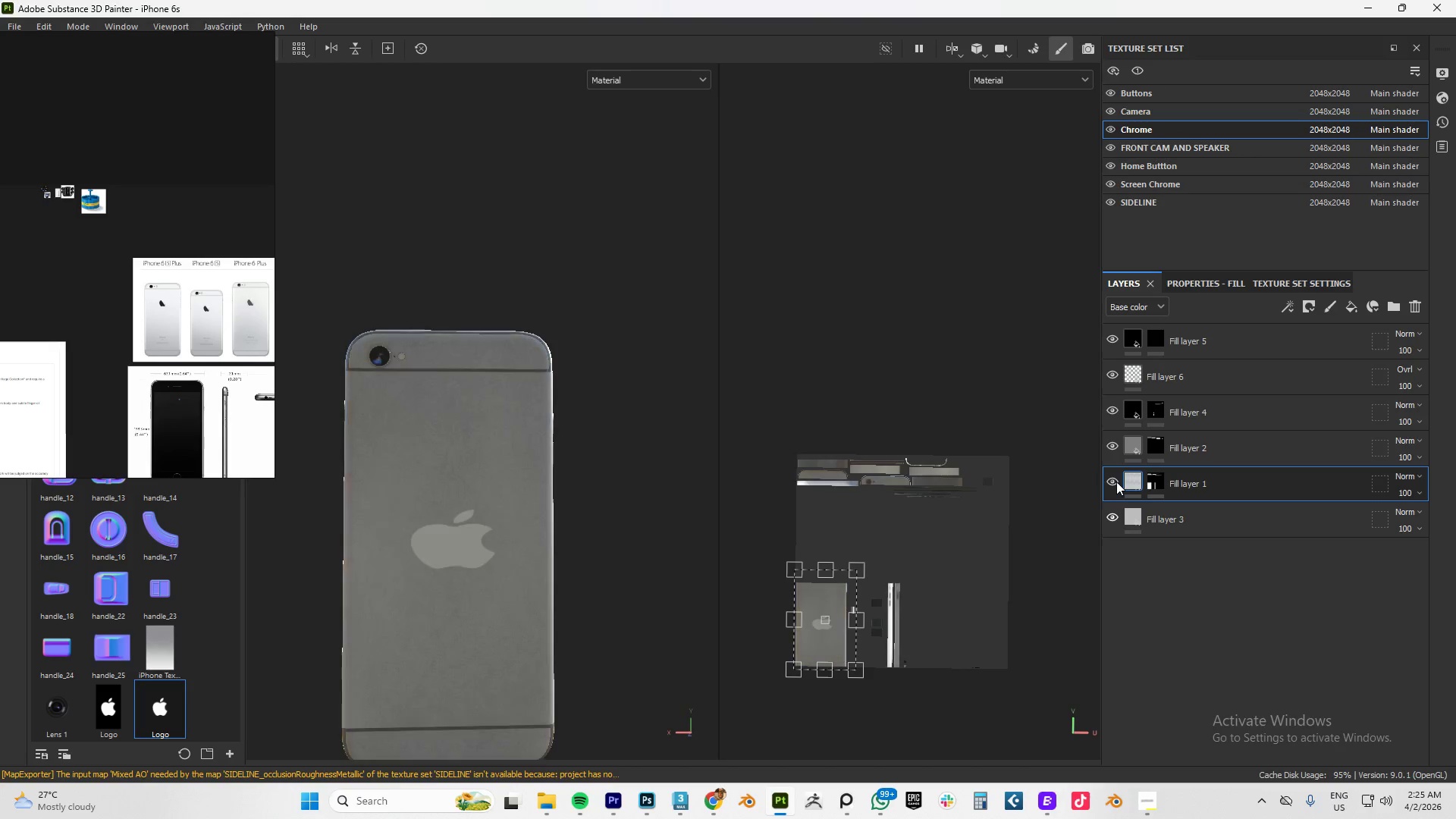 
key(Control+Z)
 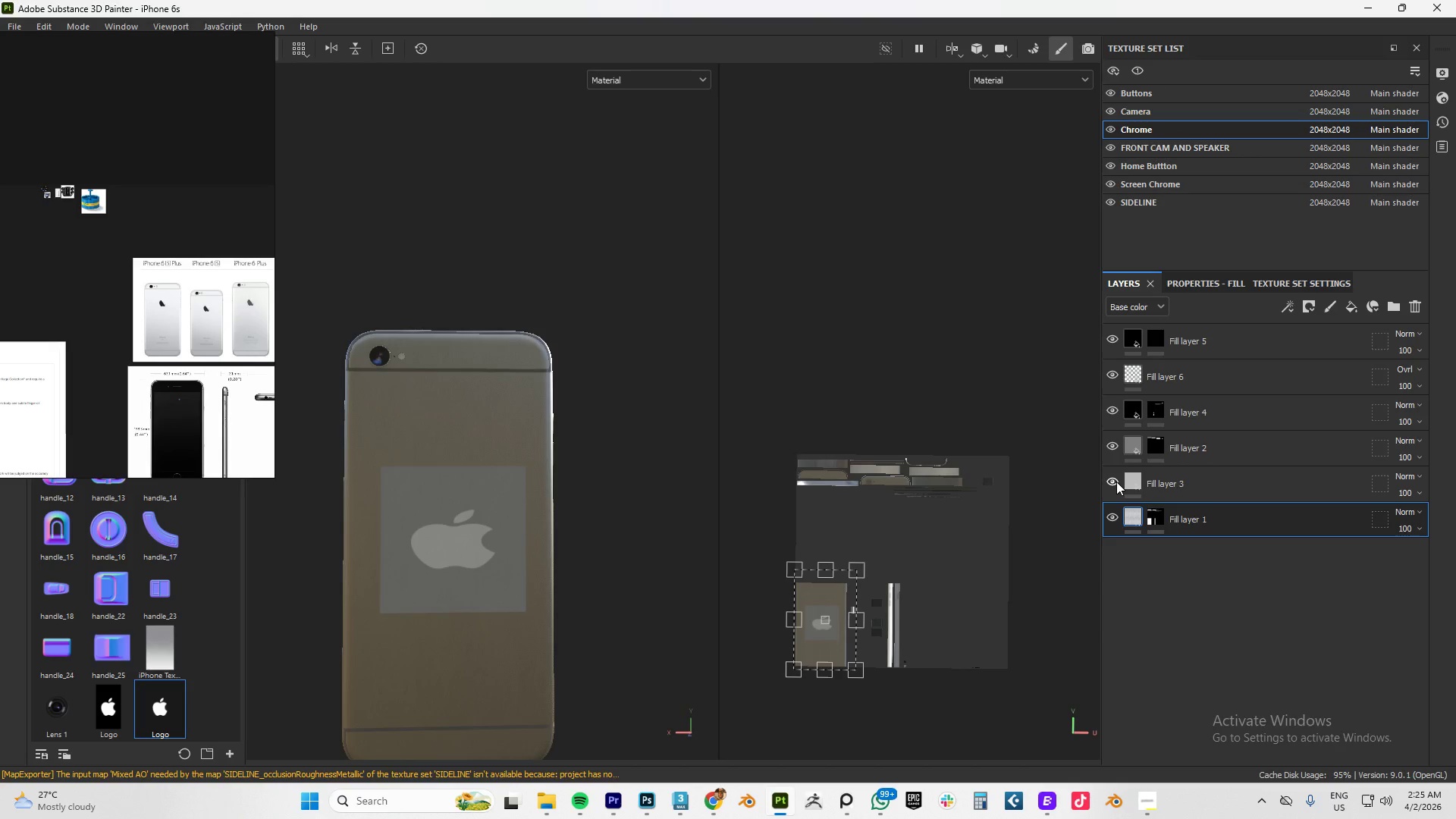 
key(Control+Z)
 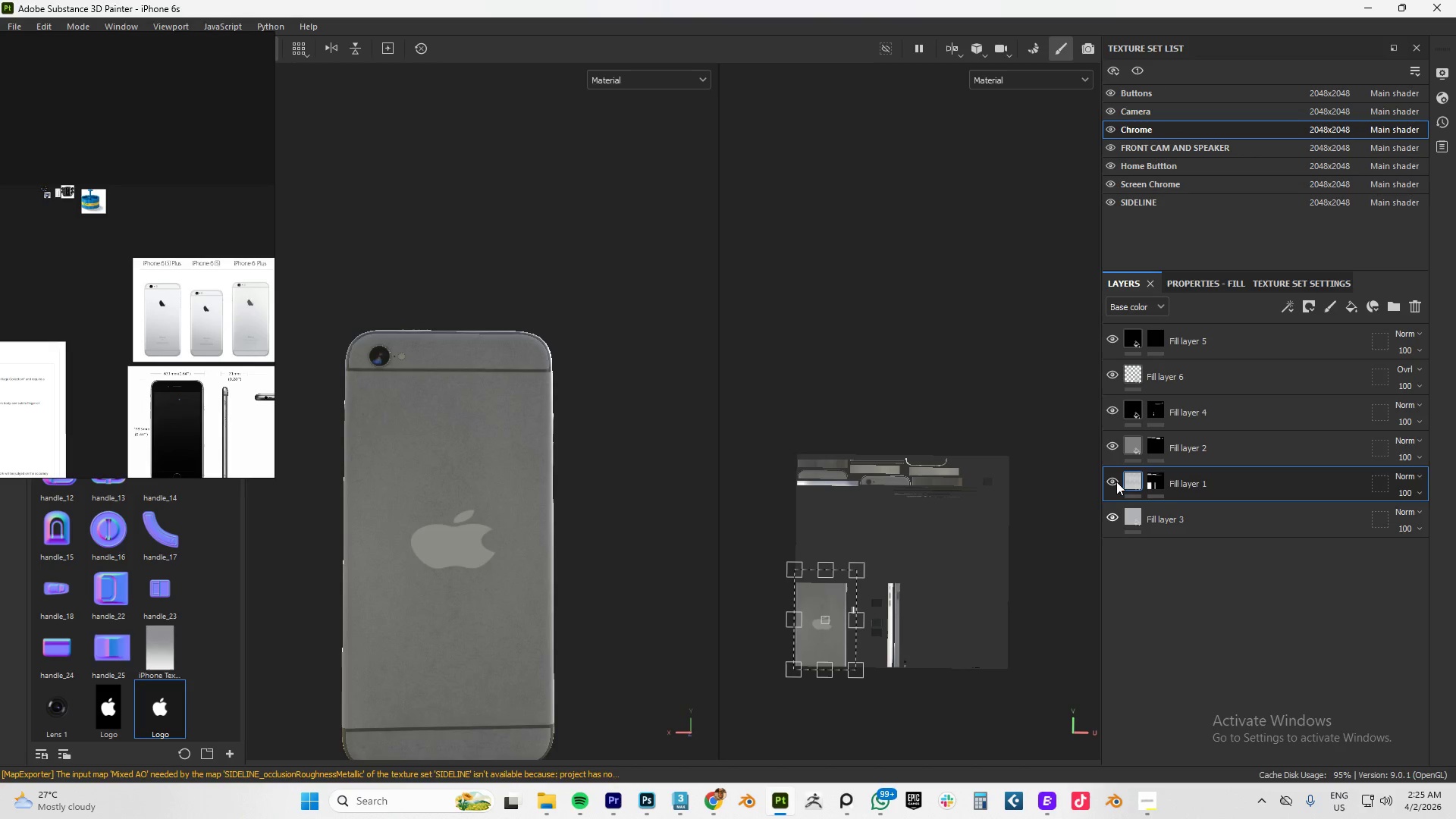 
key(Control+Z)
 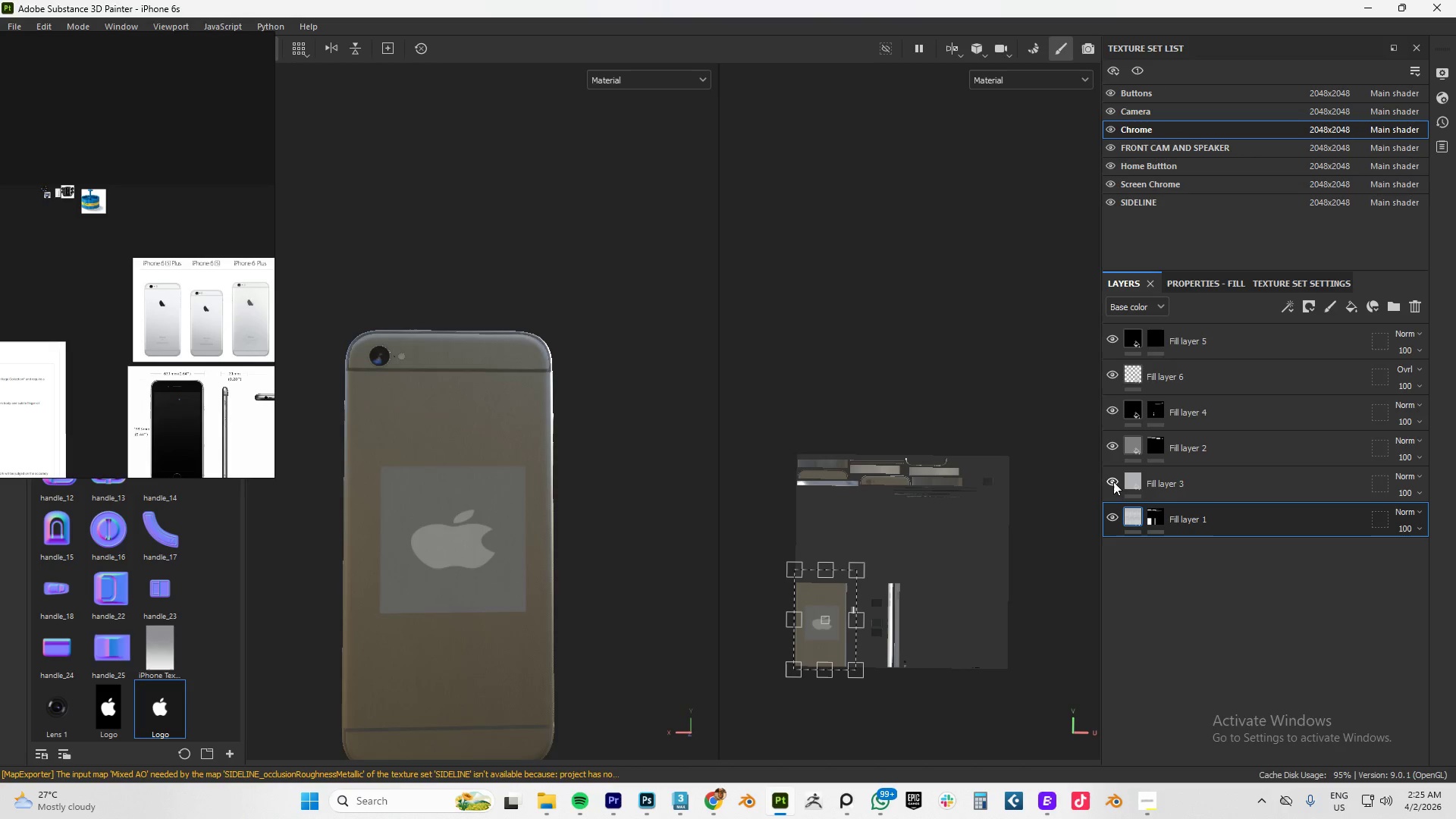 
key(Control+Z)
 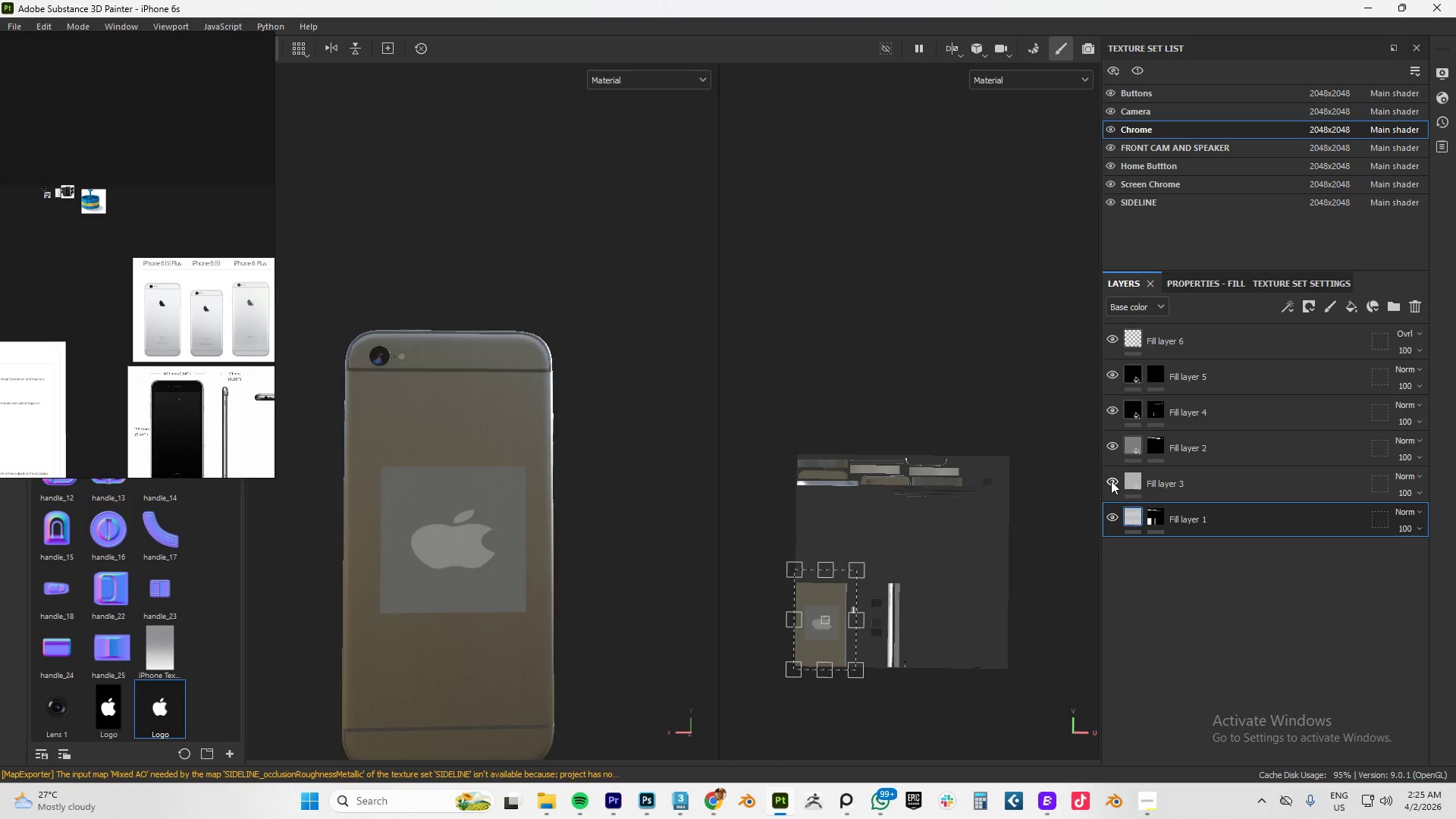 
key(Control+Z)
 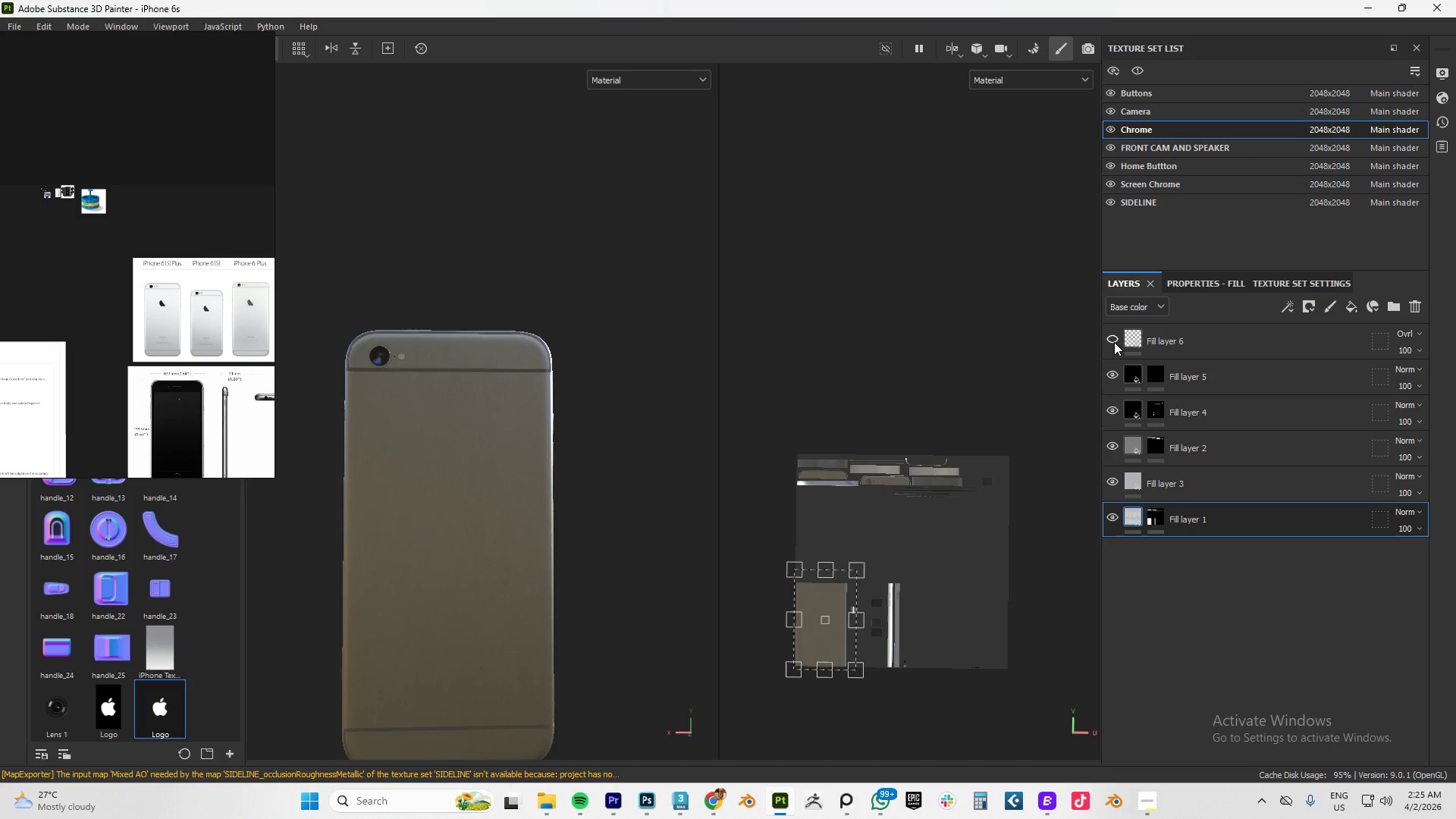 
left_click([1114, 342])
 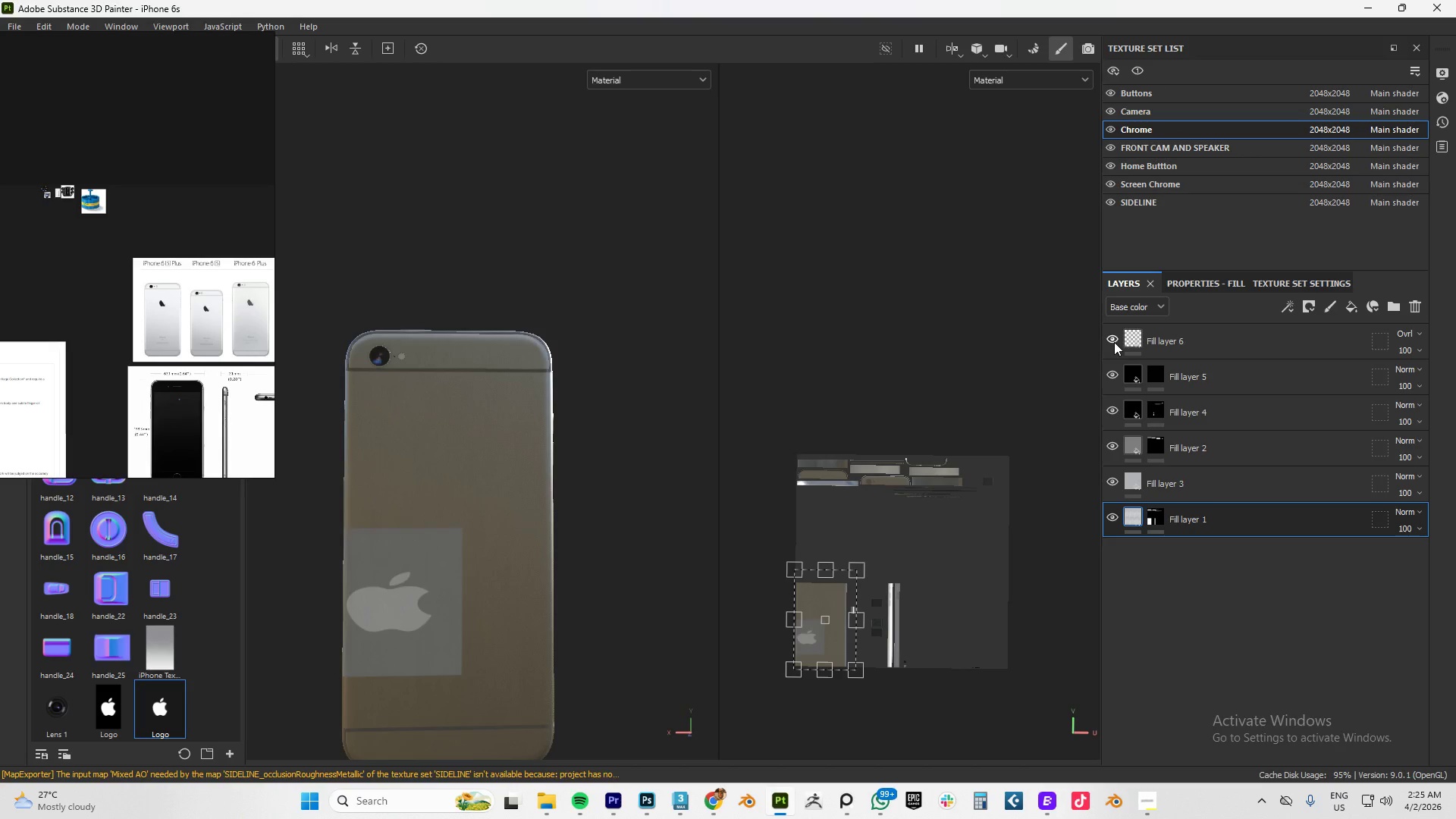 
left_click([1114, 342])
 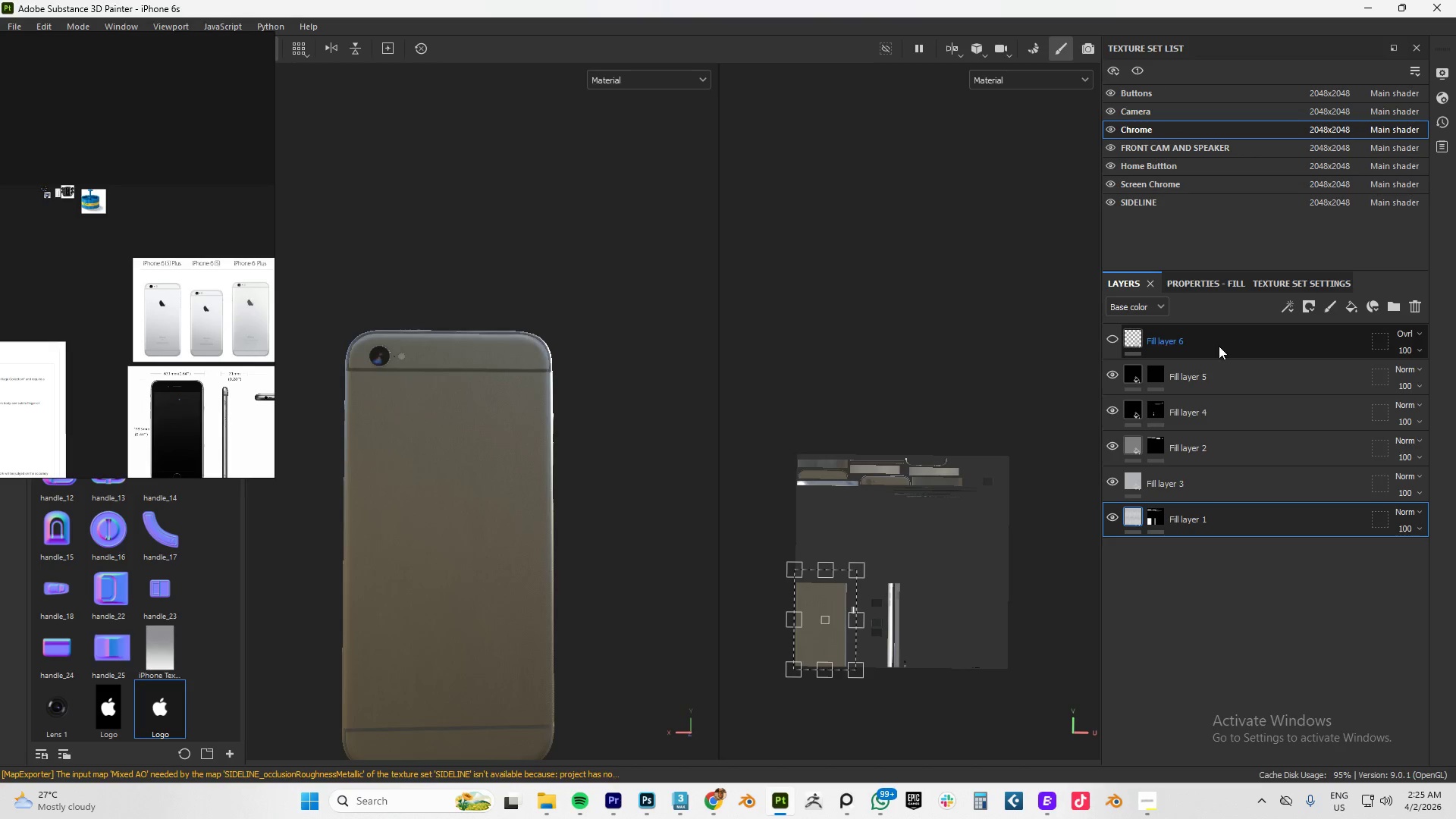 
double_click([1219, 347])
 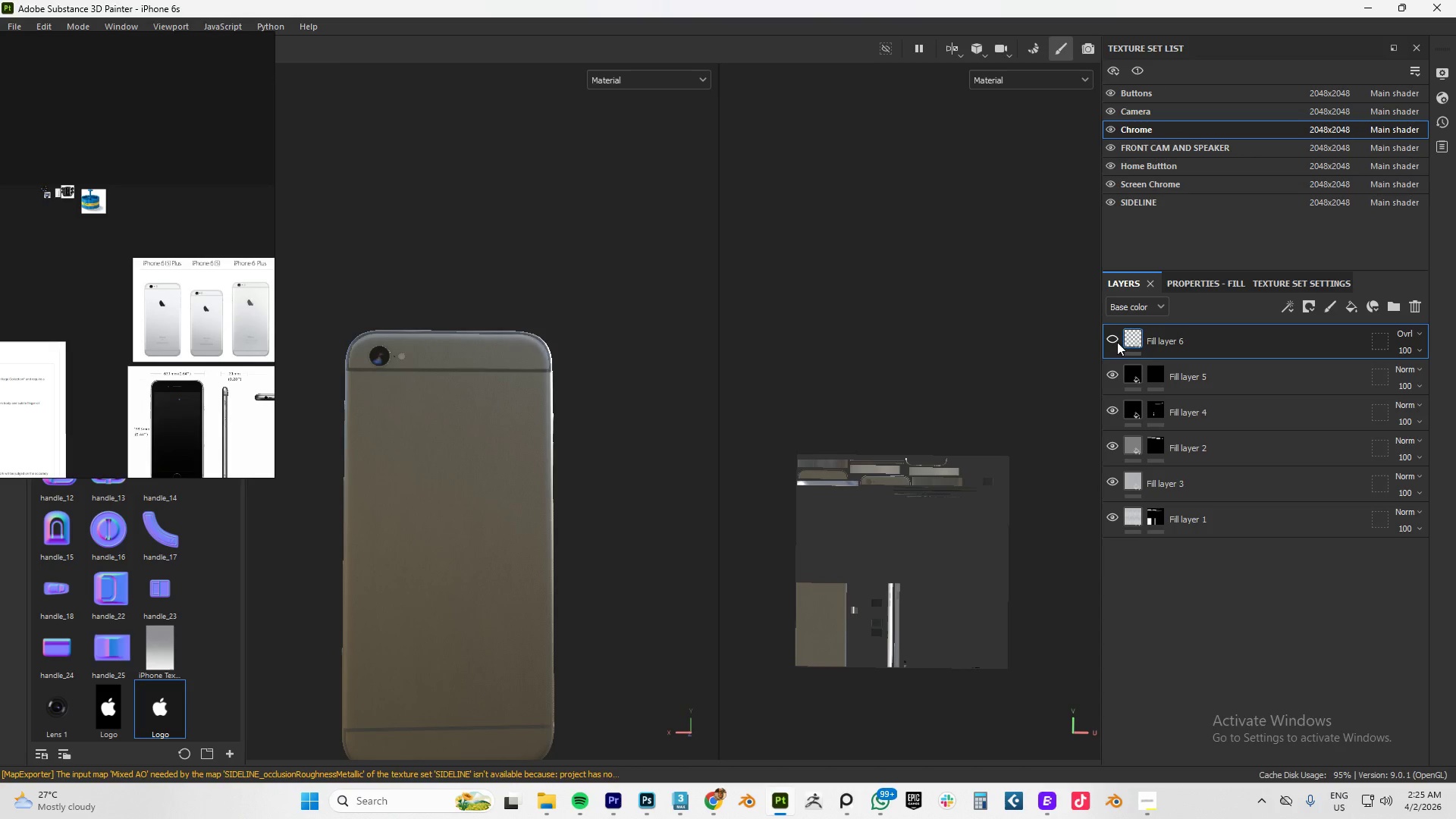 
left_click([1114, 340])
 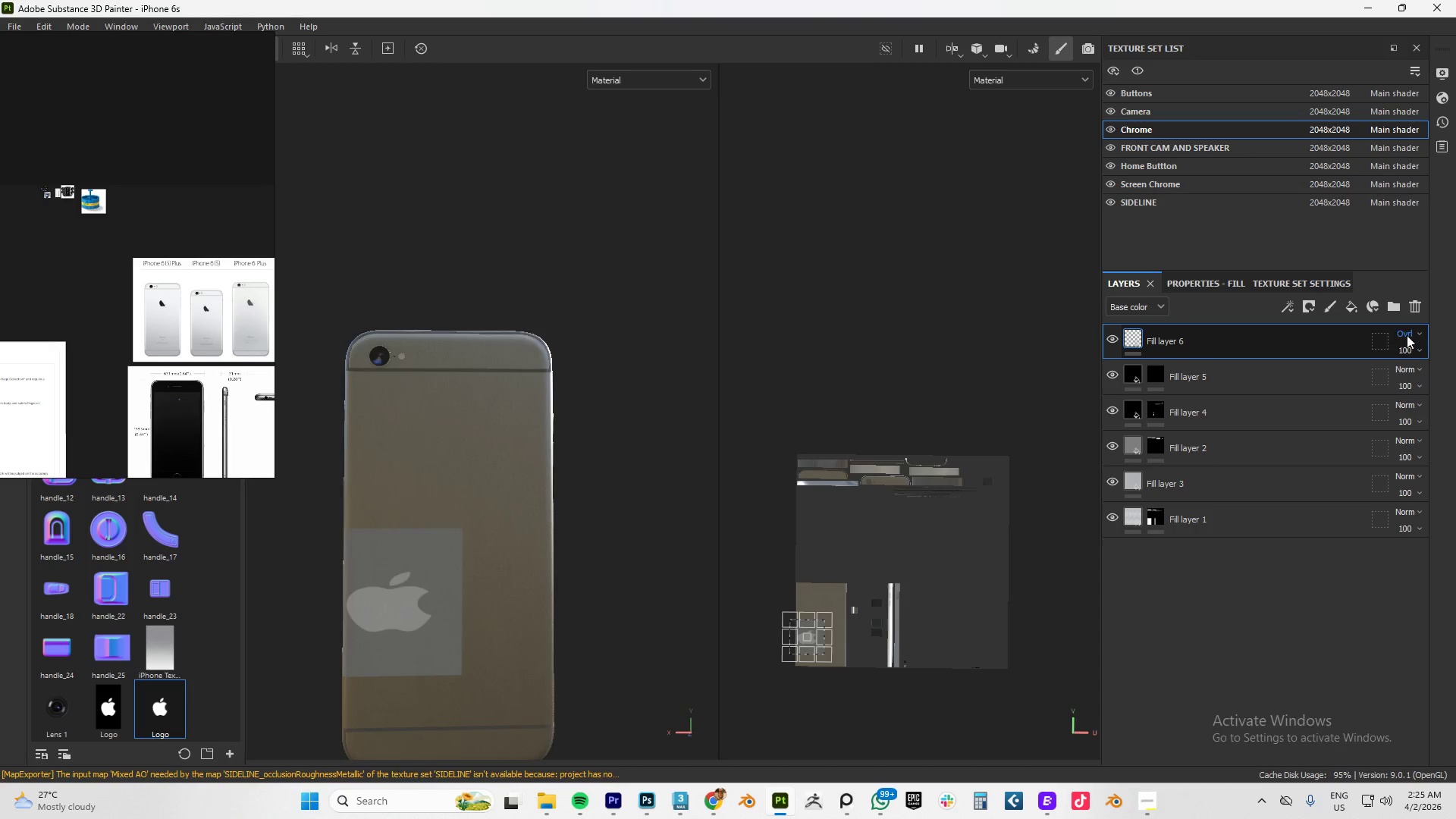 
left_click([1414, 306])
 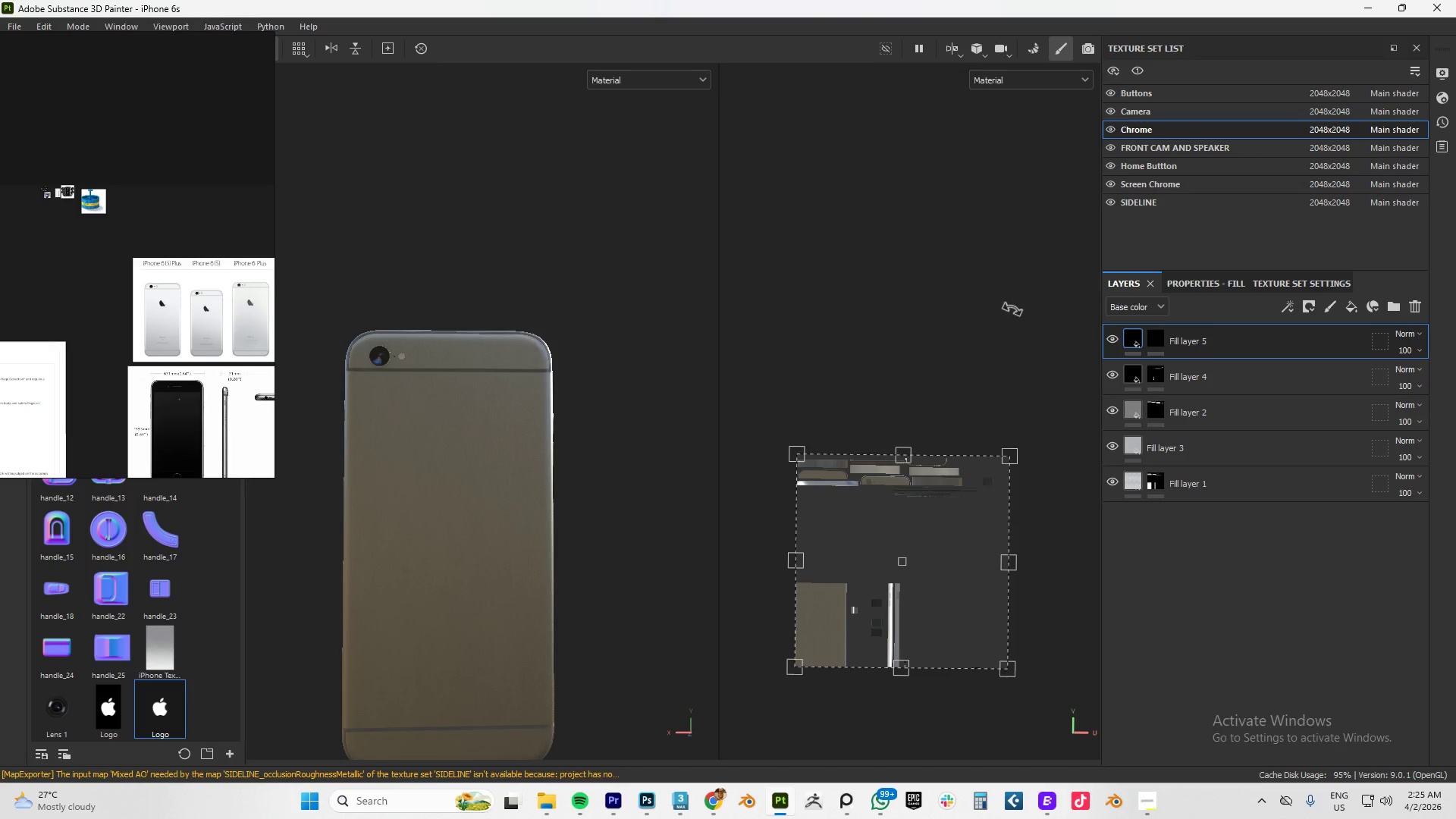 
wait(14.02)
 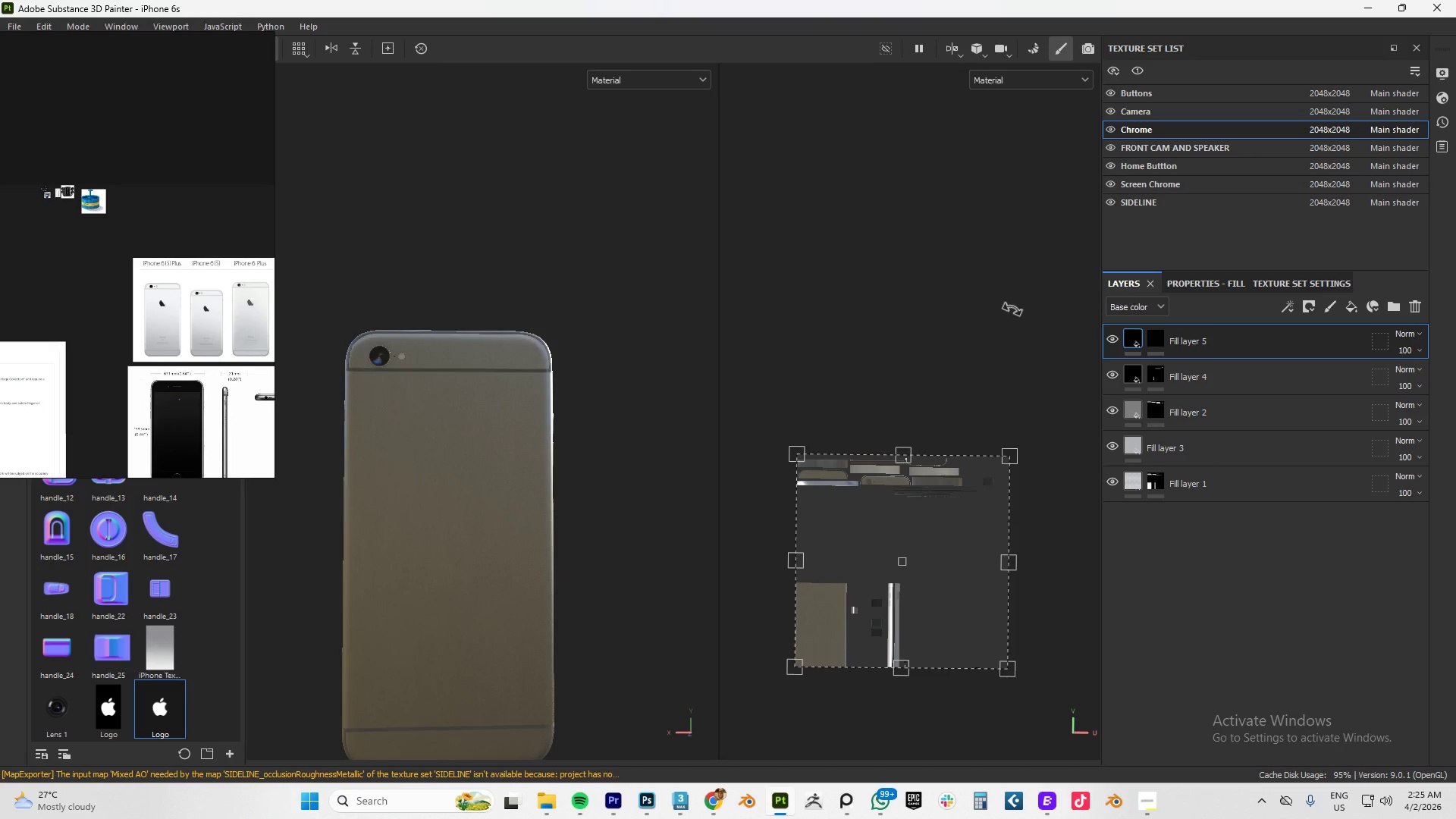 
left_click([1131, 411])
 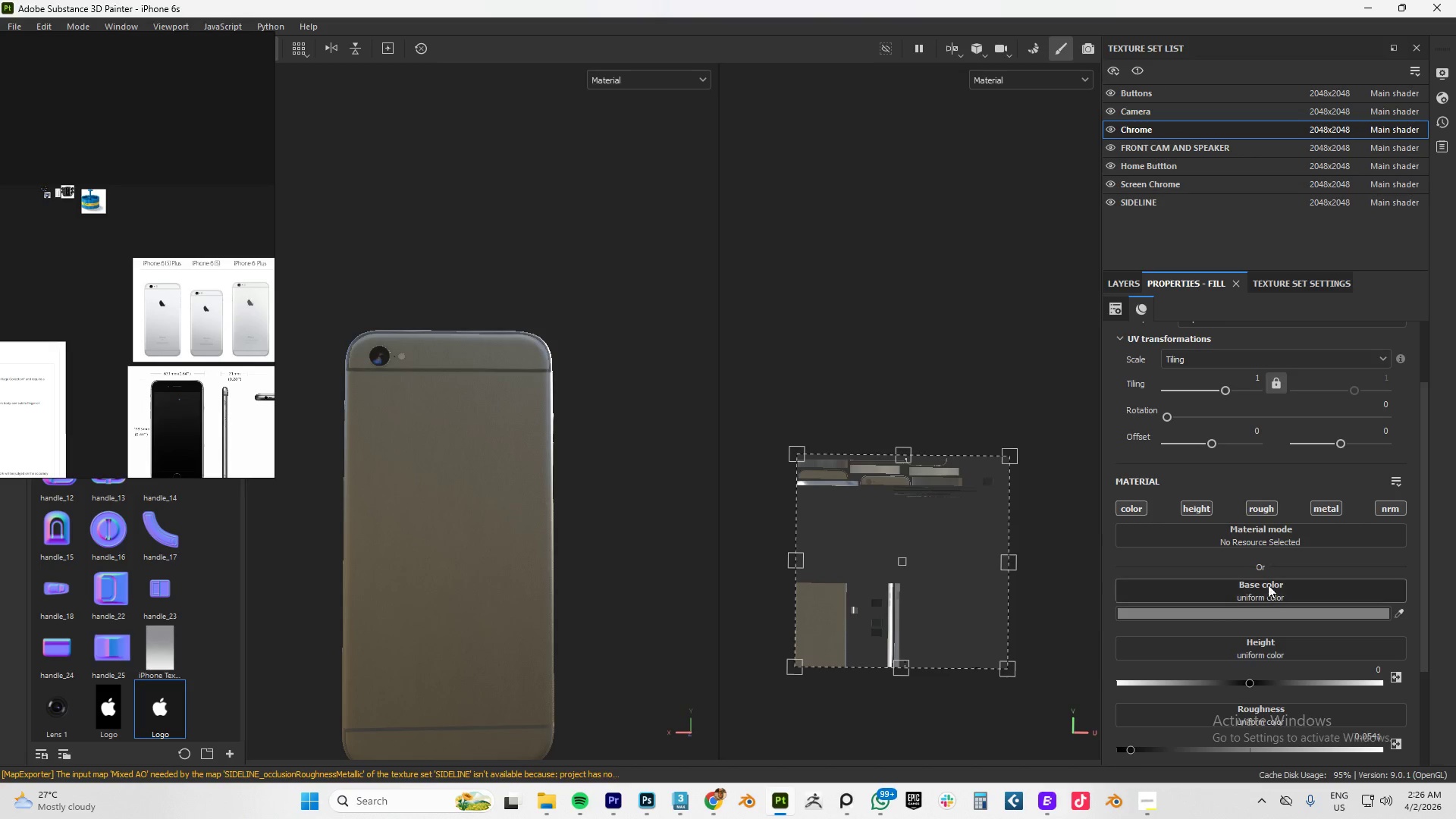 
wait(7.97)
 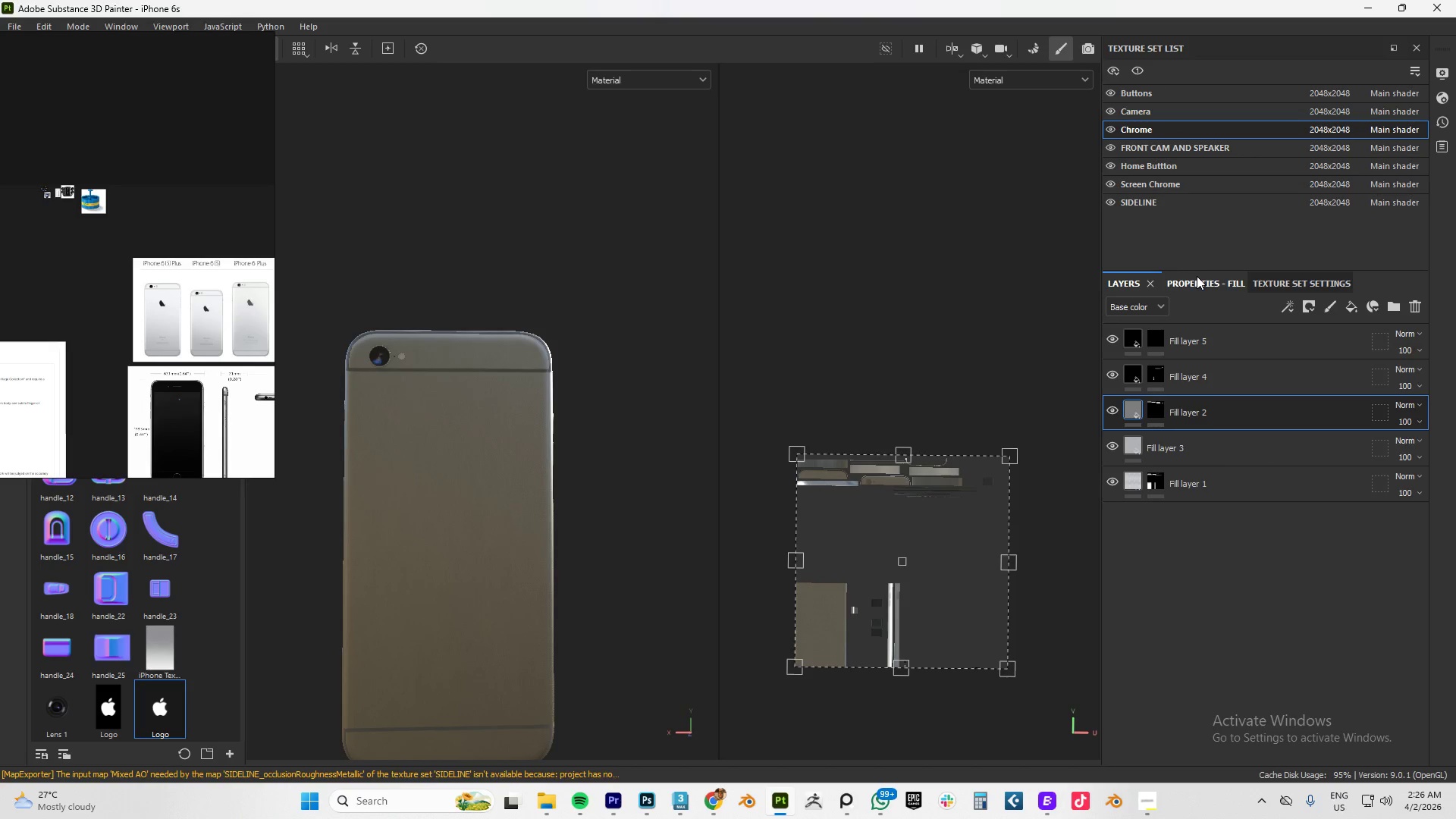 
scroll: coordinate [1289, 641], scroll_direction: none, amount: 0.0
 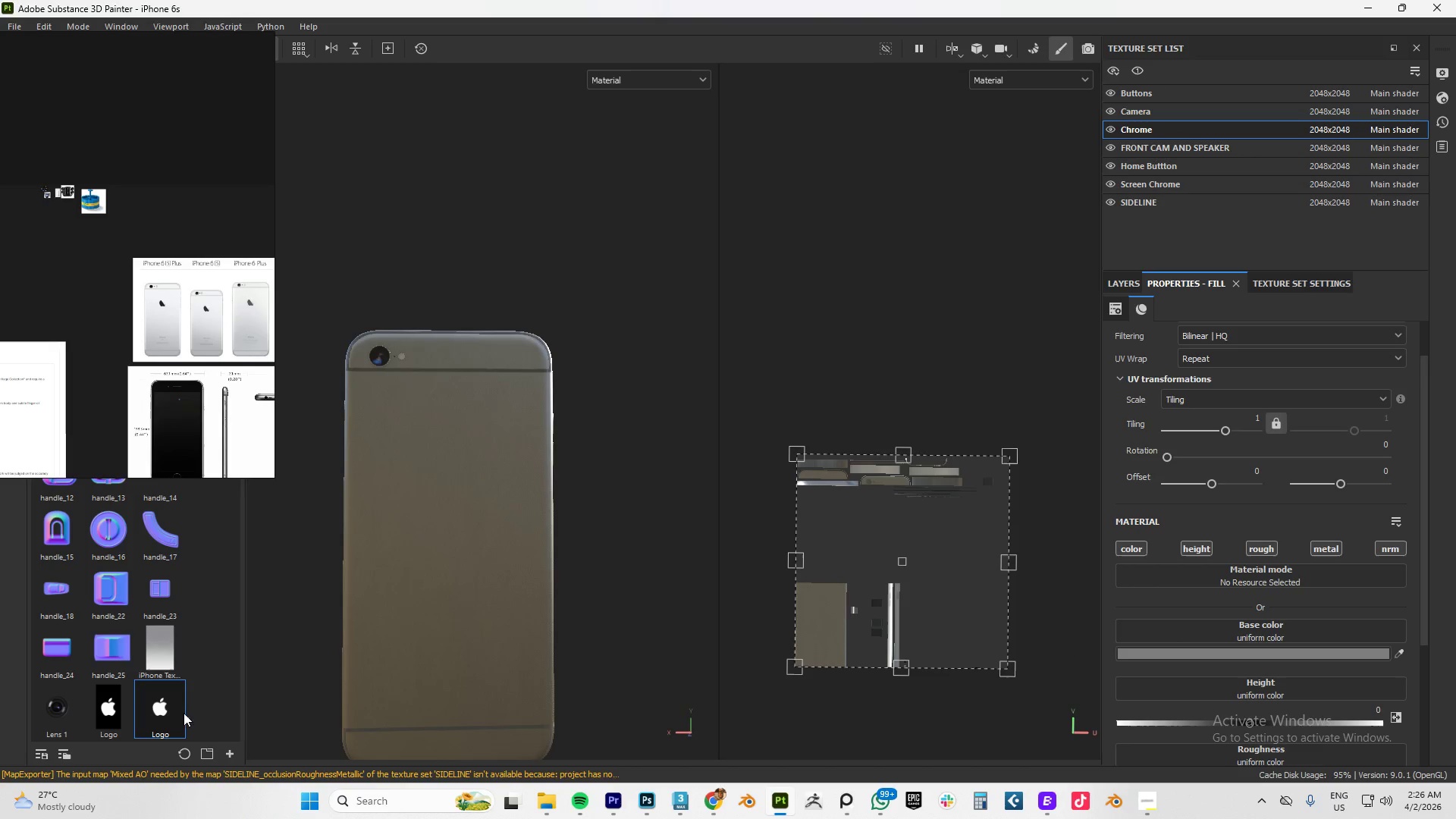 
left_click_drag(start_coordinate=[156, 711], to_coordinate=[1247, 631])
 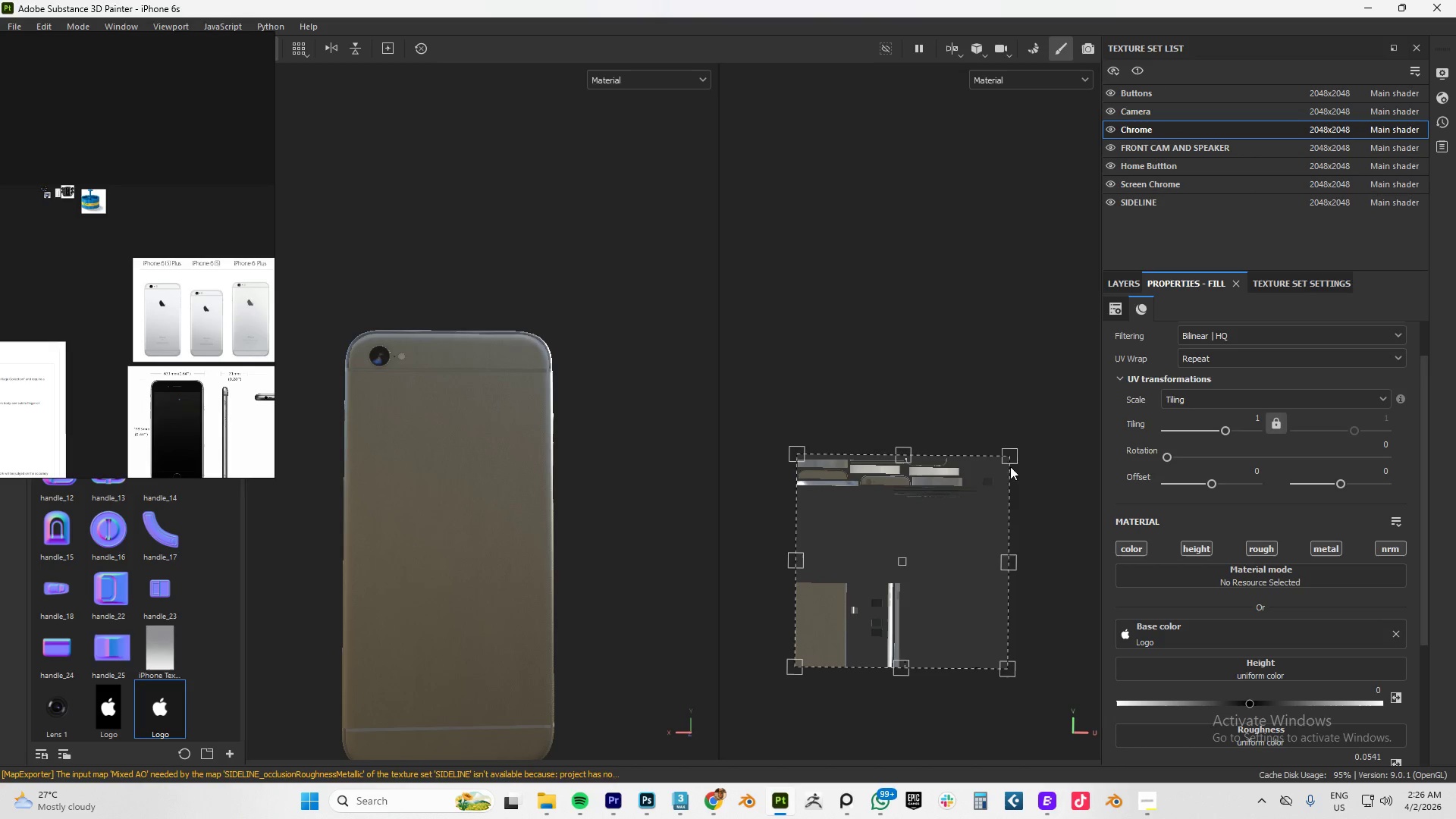 
left_click_drag(start_coordinate=[1012, 457], to_coordinate=[886, 565])
 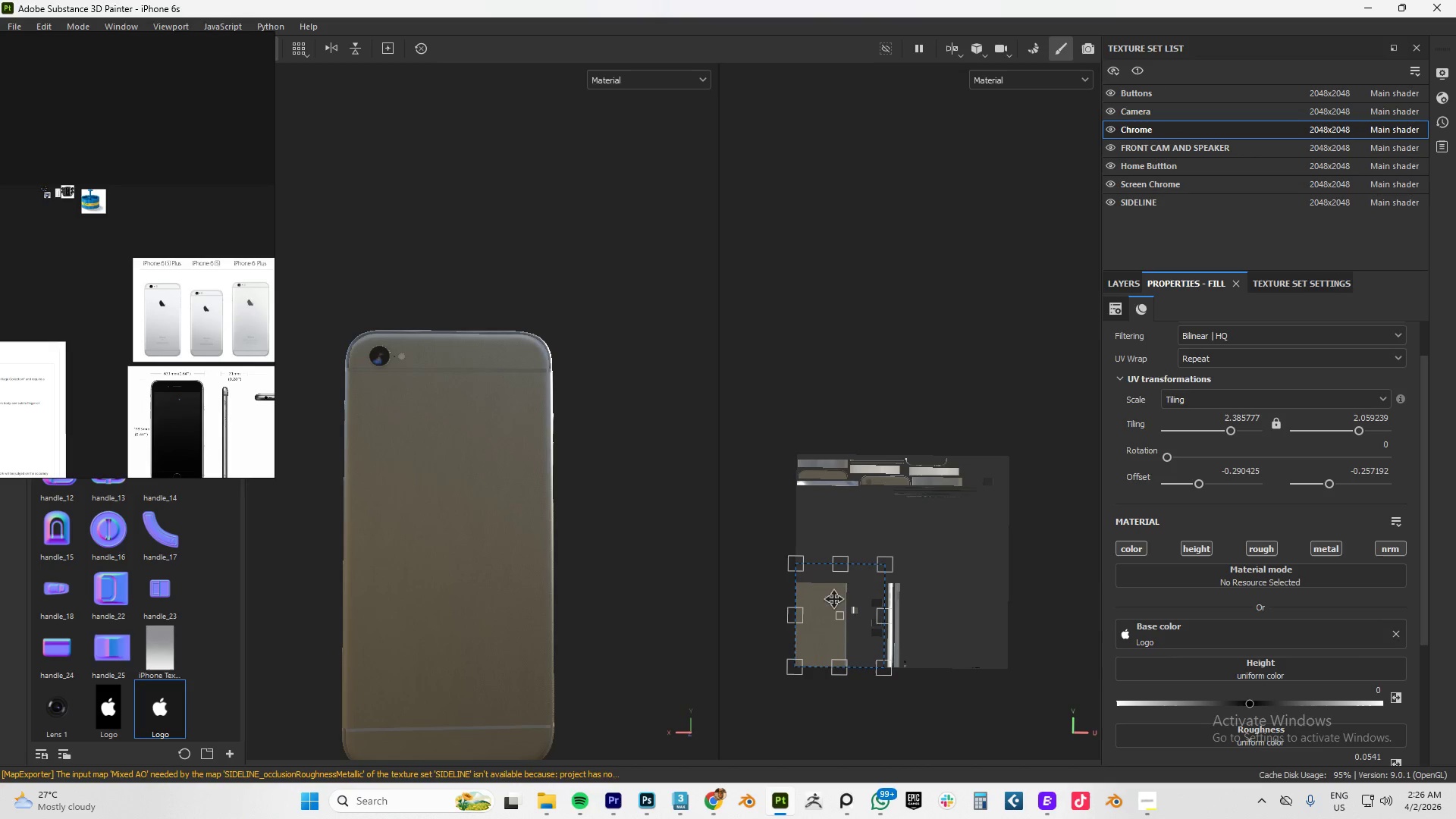 
left_click_drag(start_coordinate=[834, 599], to_coordinate=[844, 571])
 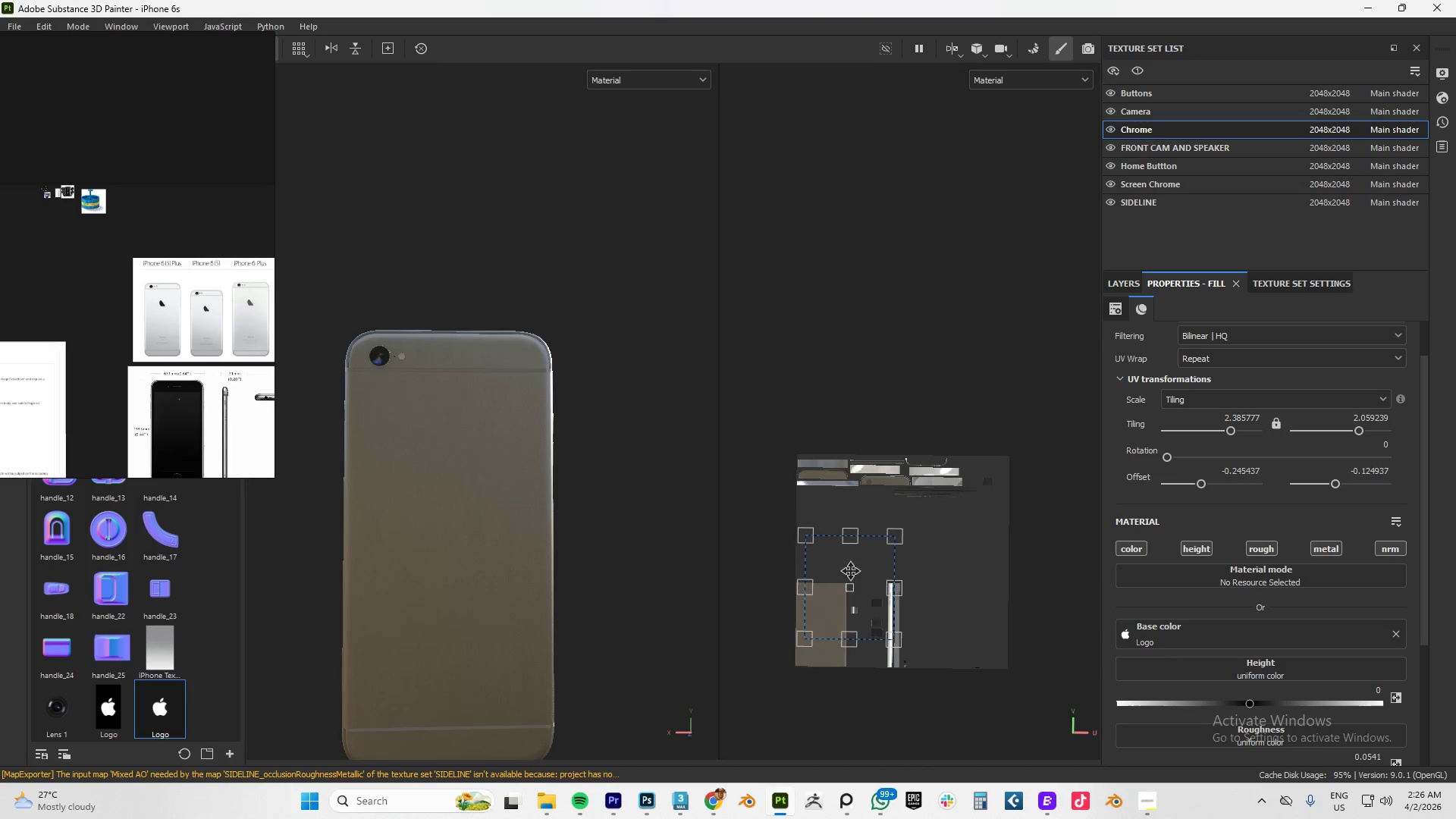 
key(Control+Z)
 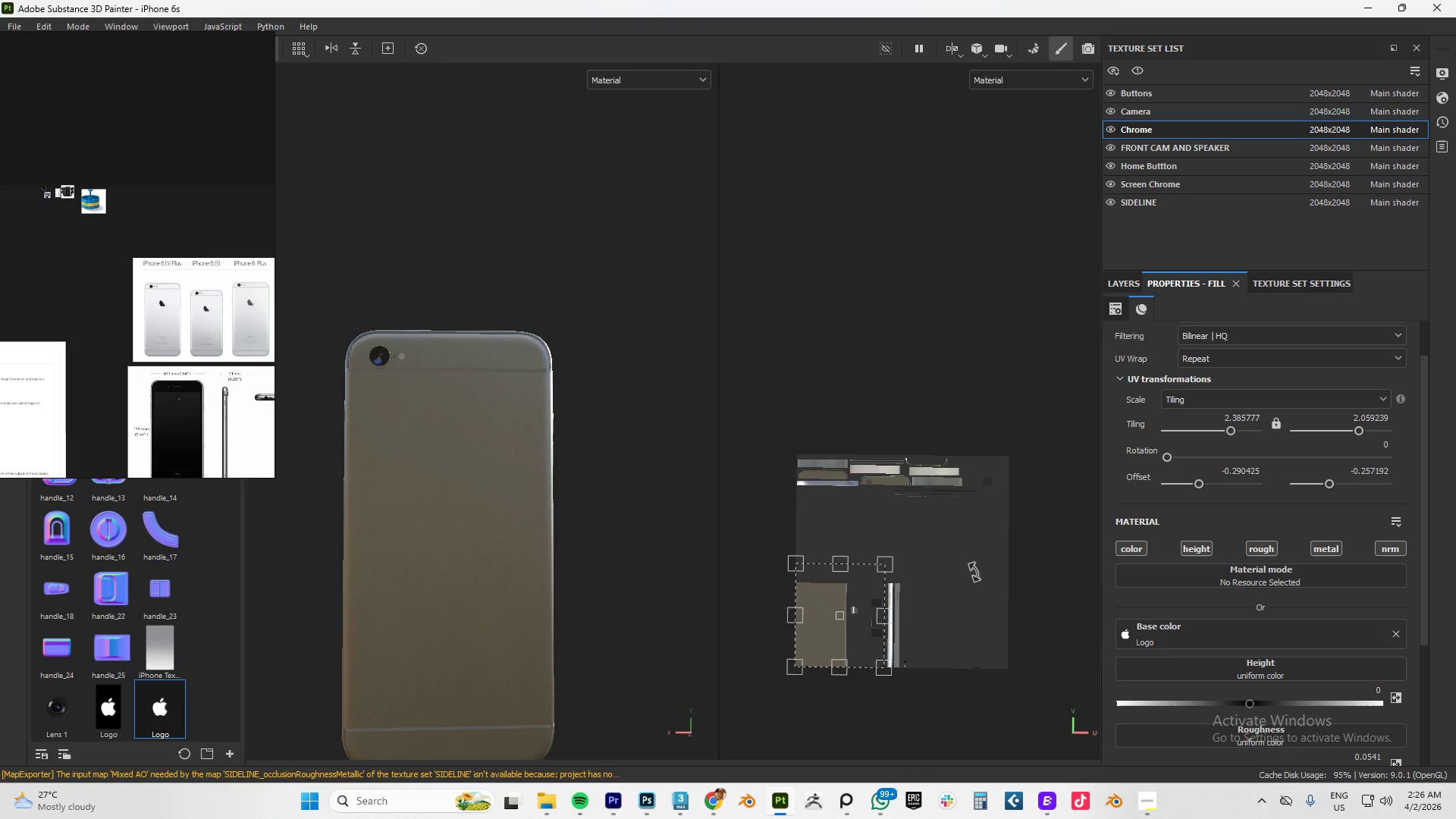 
key(Control+Z)
 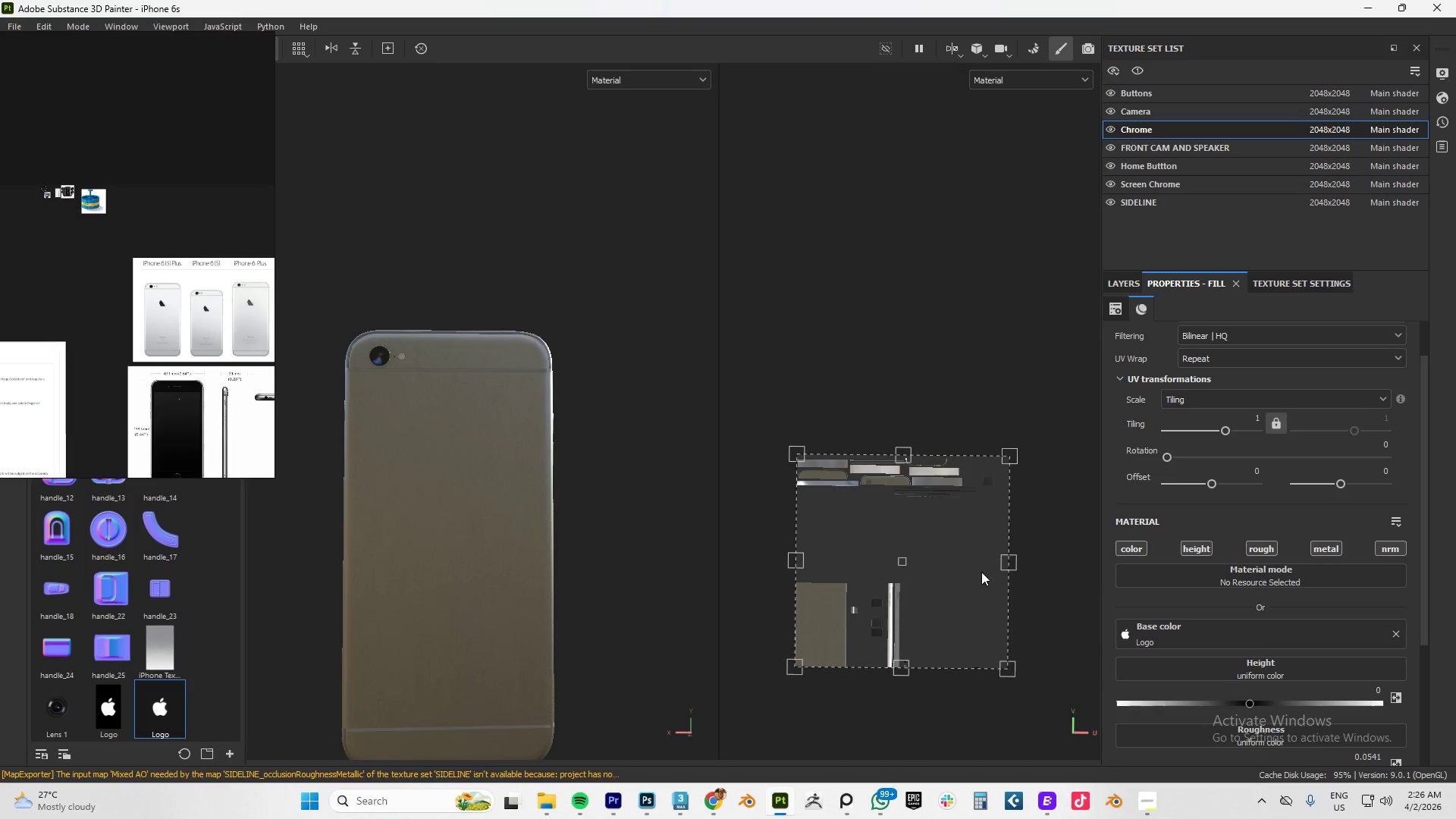 
key(Control+Z)
 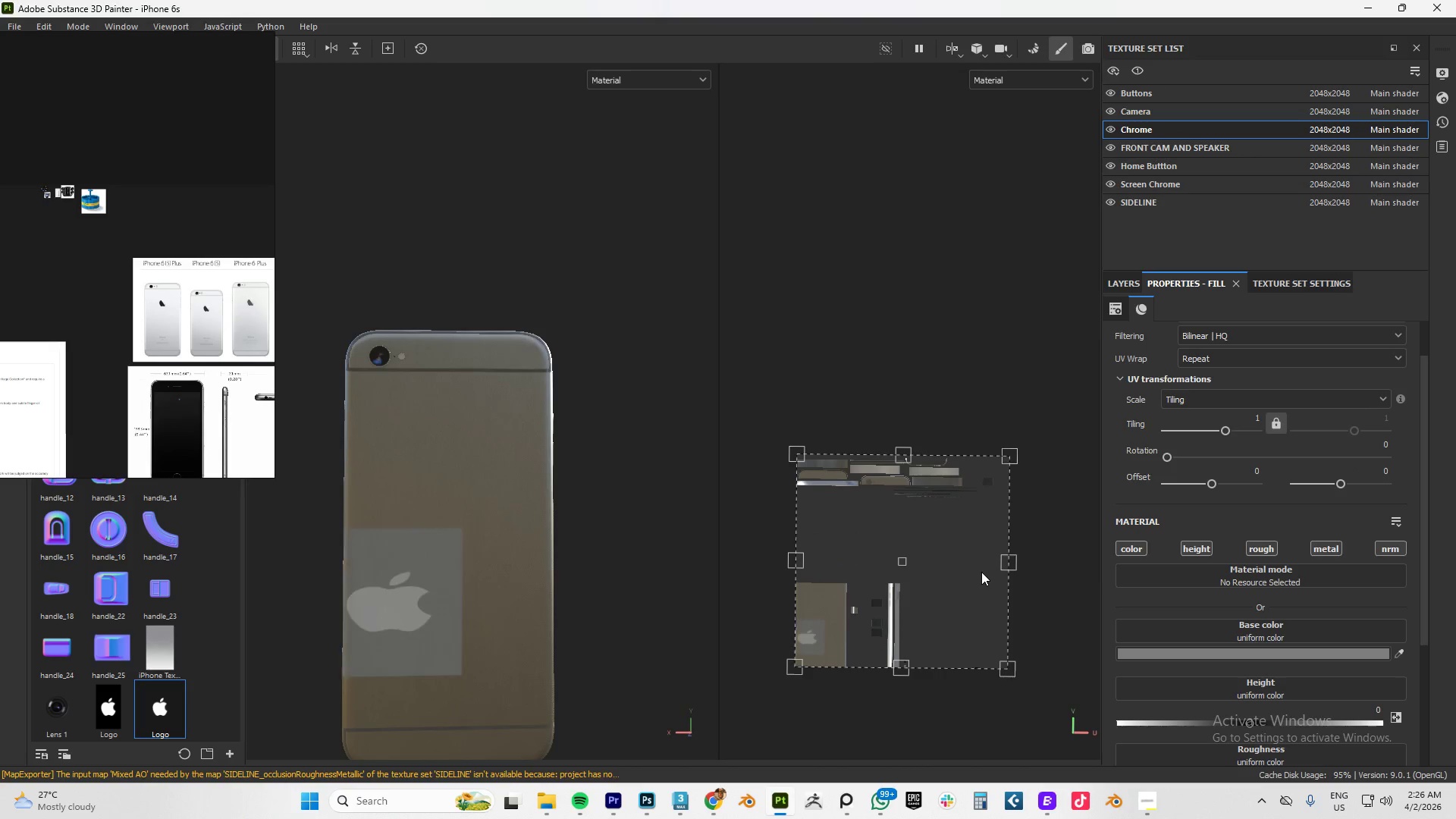 
key(Control+Z)
 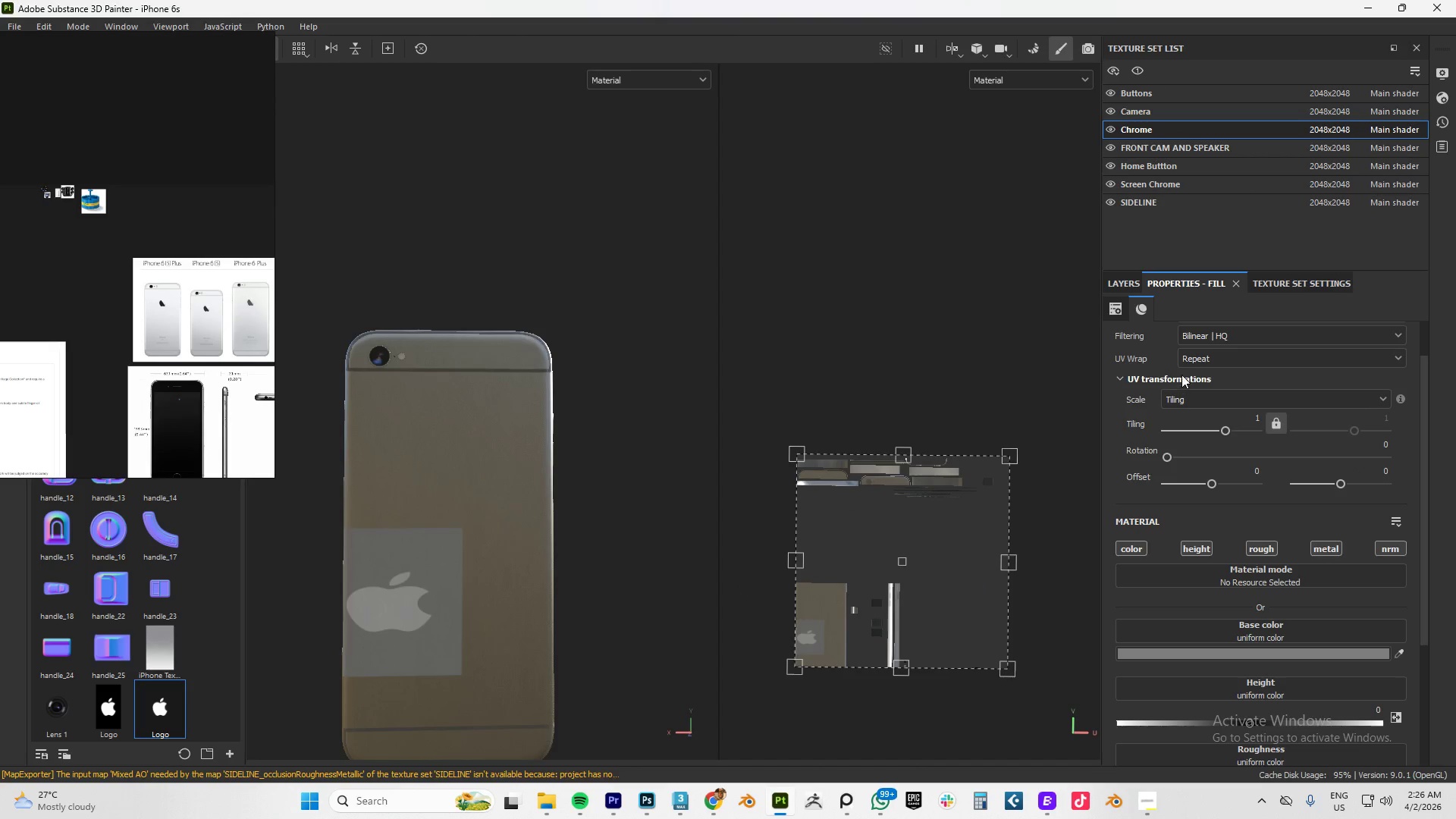 
left_click([1127, 273])
 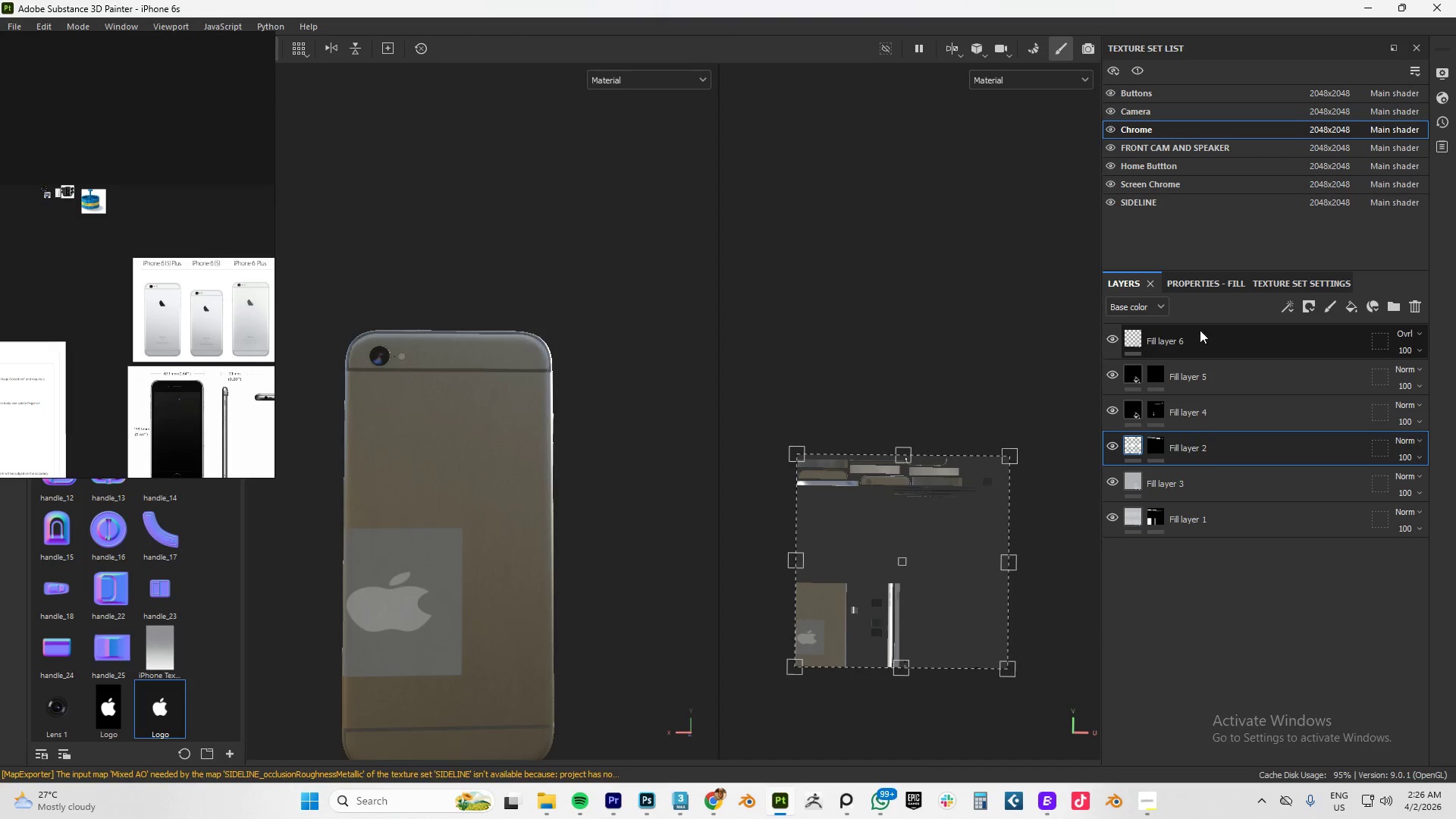 
left_click([1213, 338])
 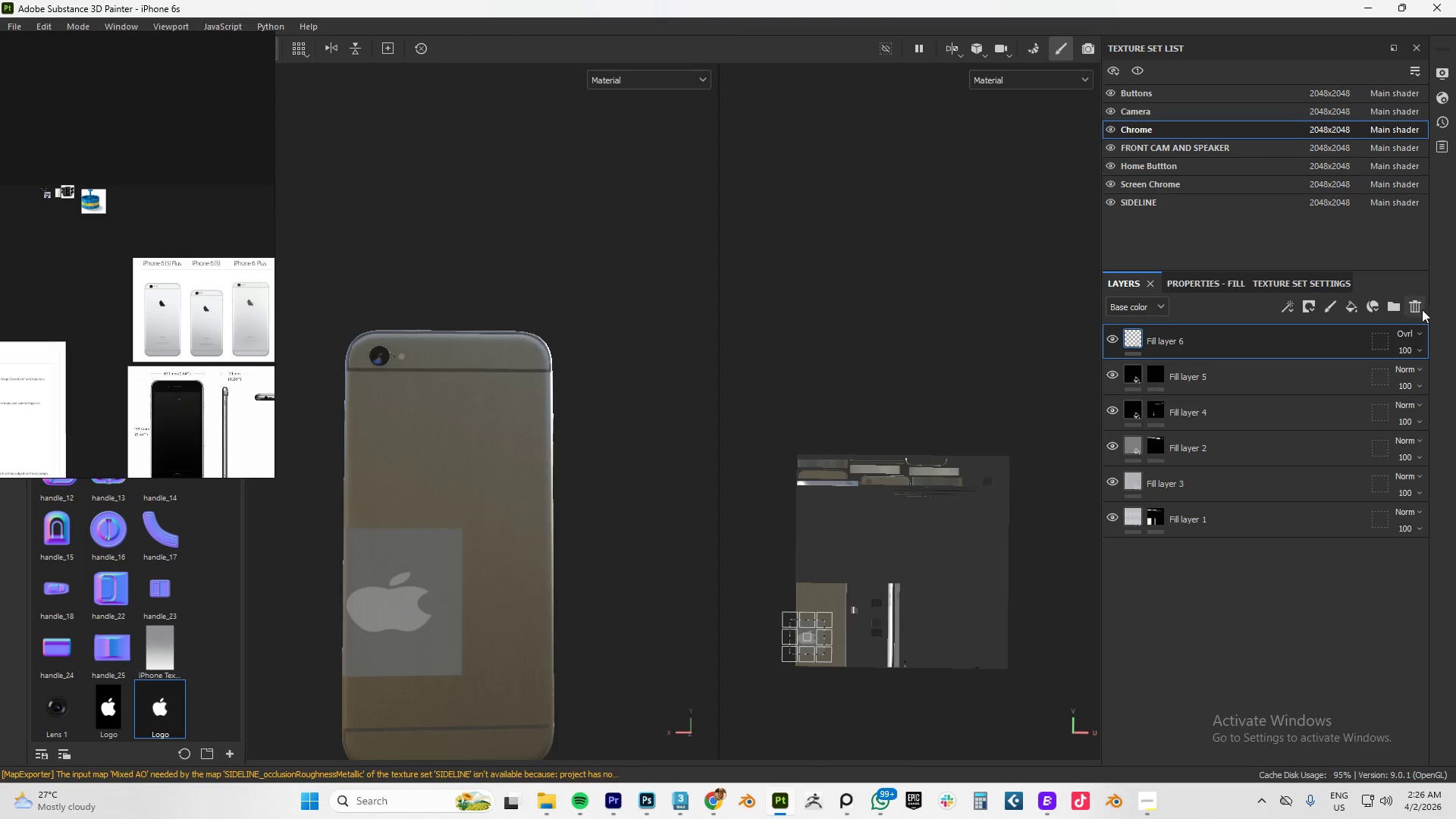 
left_click([1422, 309])
 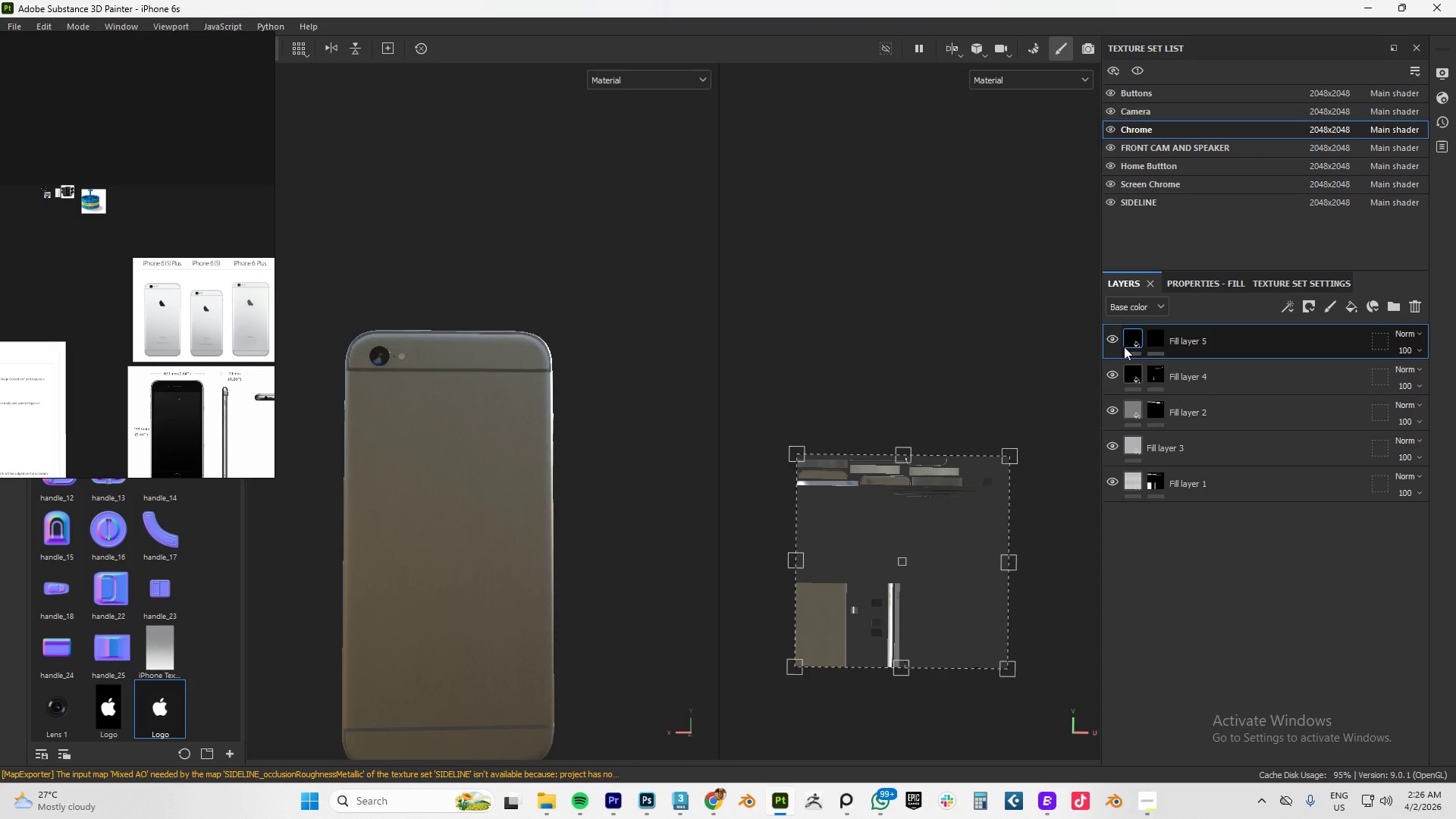 
left_click([1106, 336])
 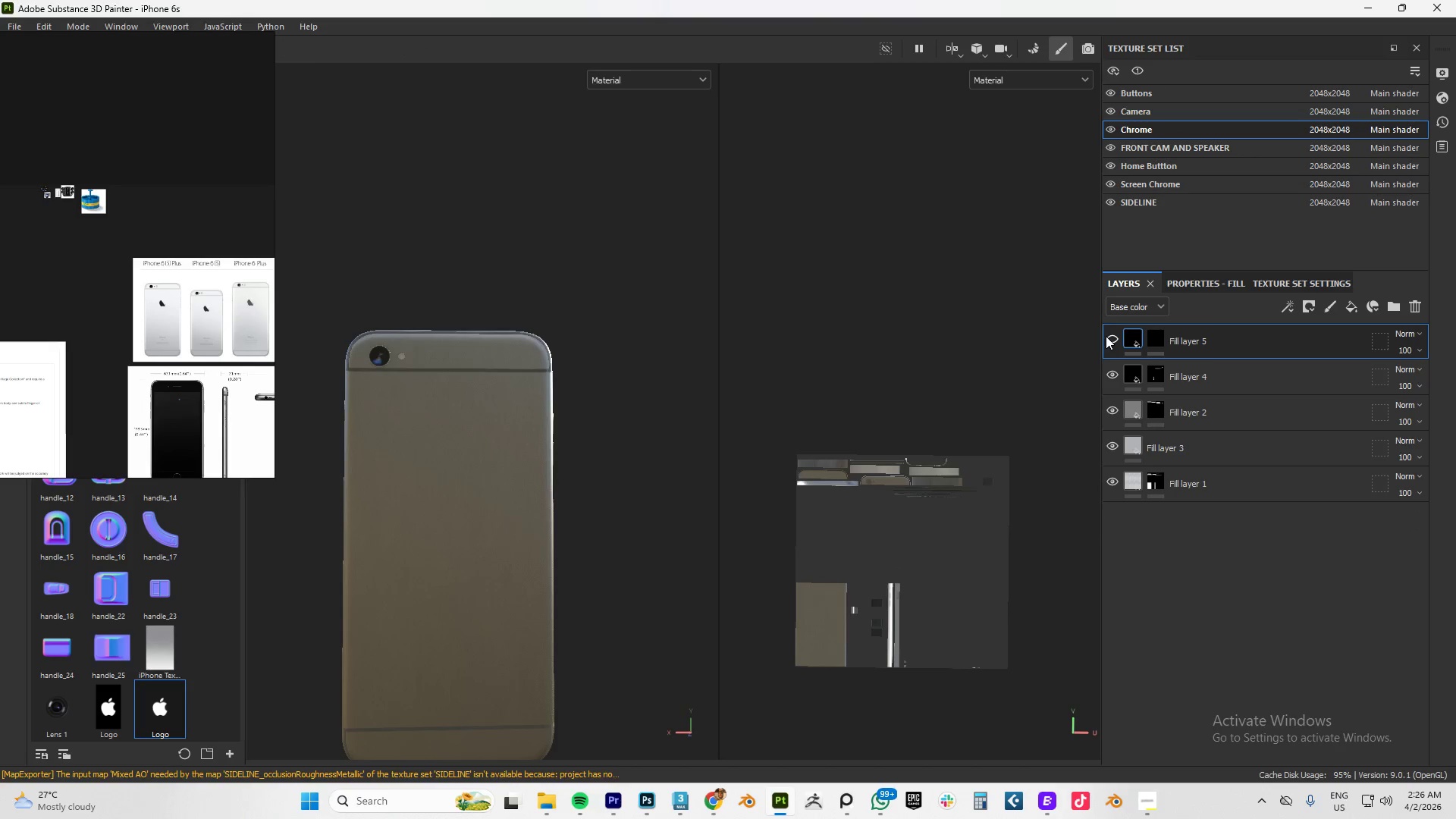 
left_click([1106, 336])
 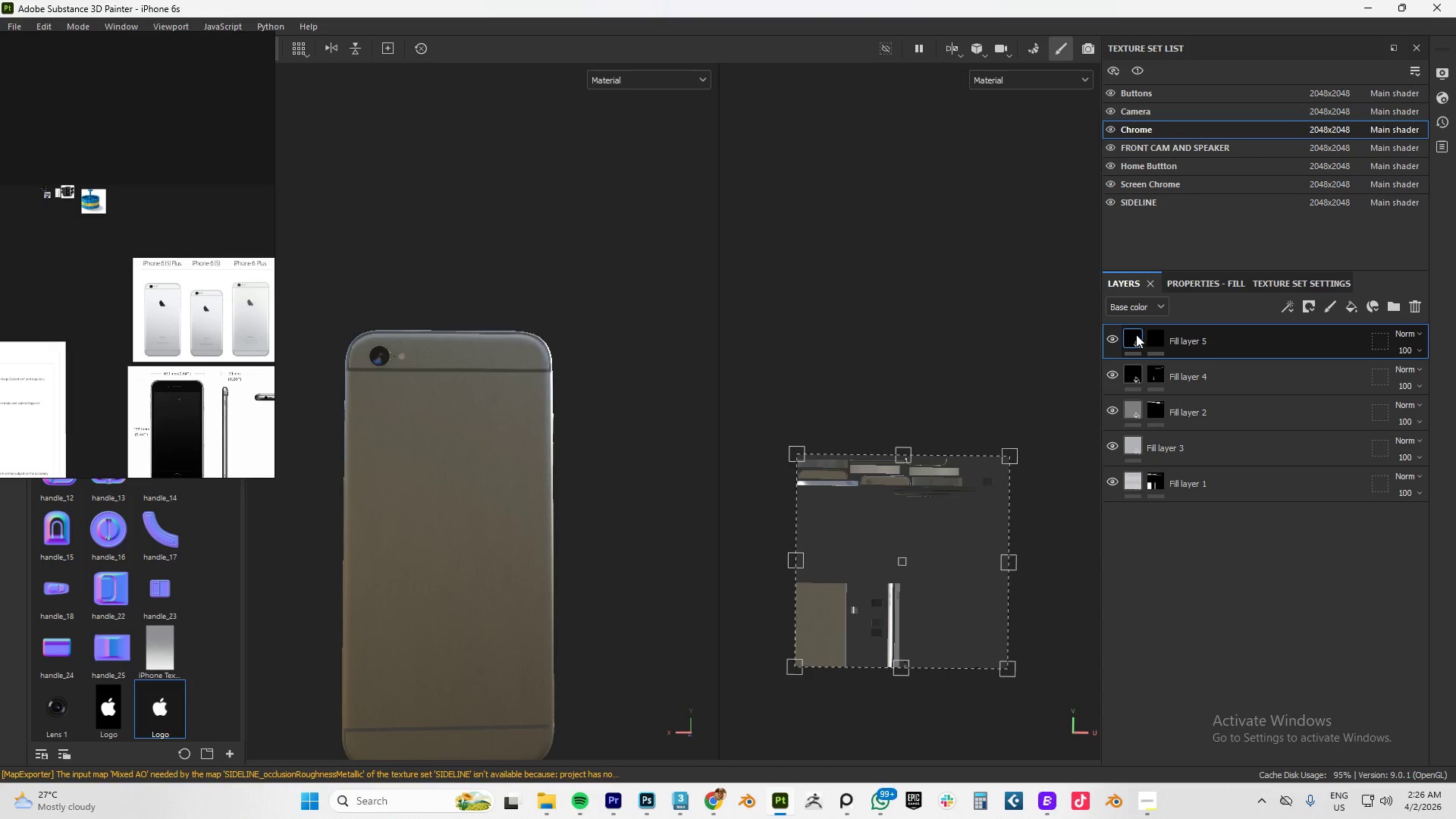 
left_click([1114, 340])
 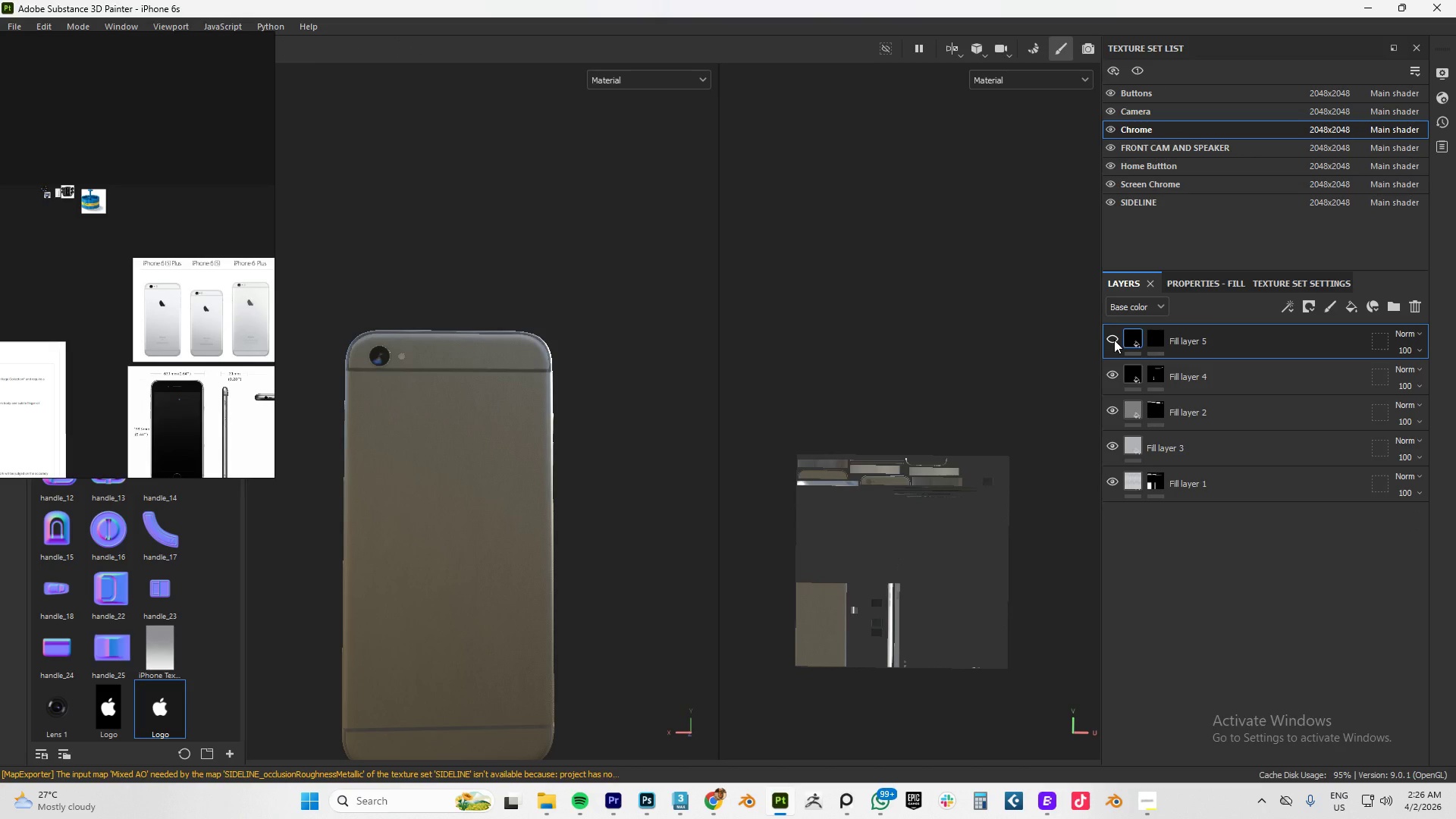 
left_click([1114, 340])
 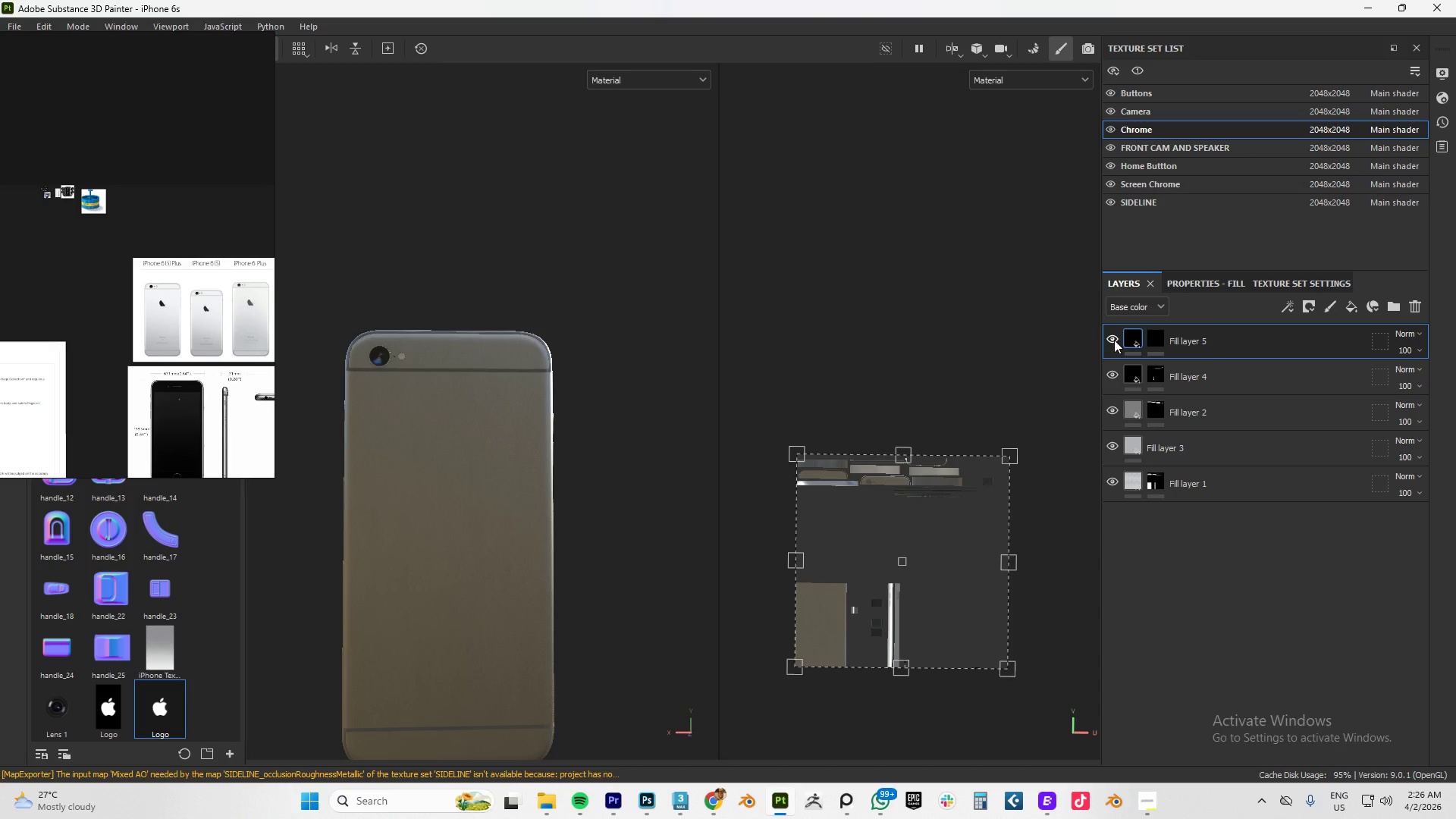 
hold_key(key=AltLeft, duration=1.5)
left_click_drag(start_coordinate=[526, 481], to_coordinate=[529, 463])
 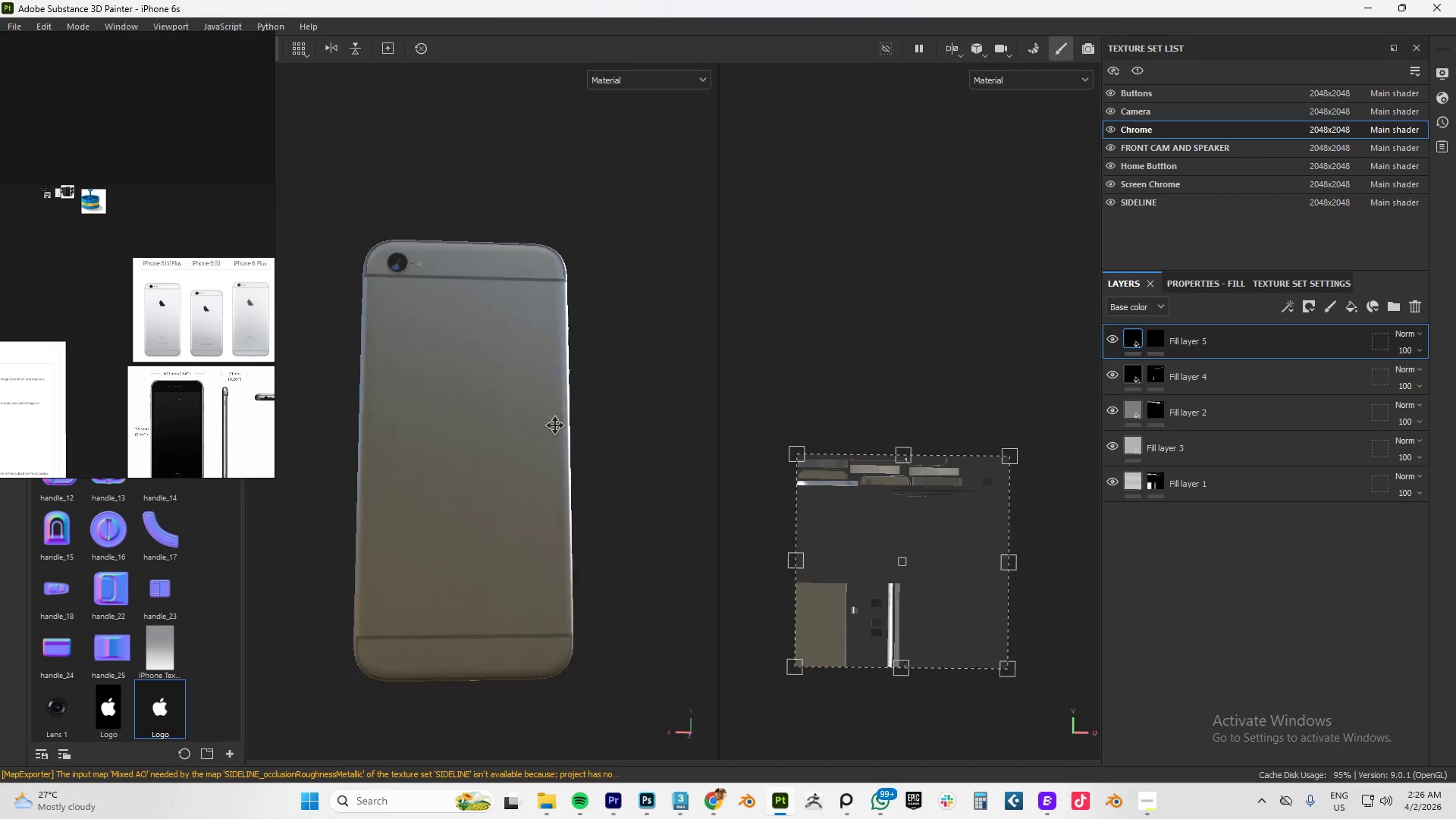 
hold_key(key=AltLeft, duration=1.45)
 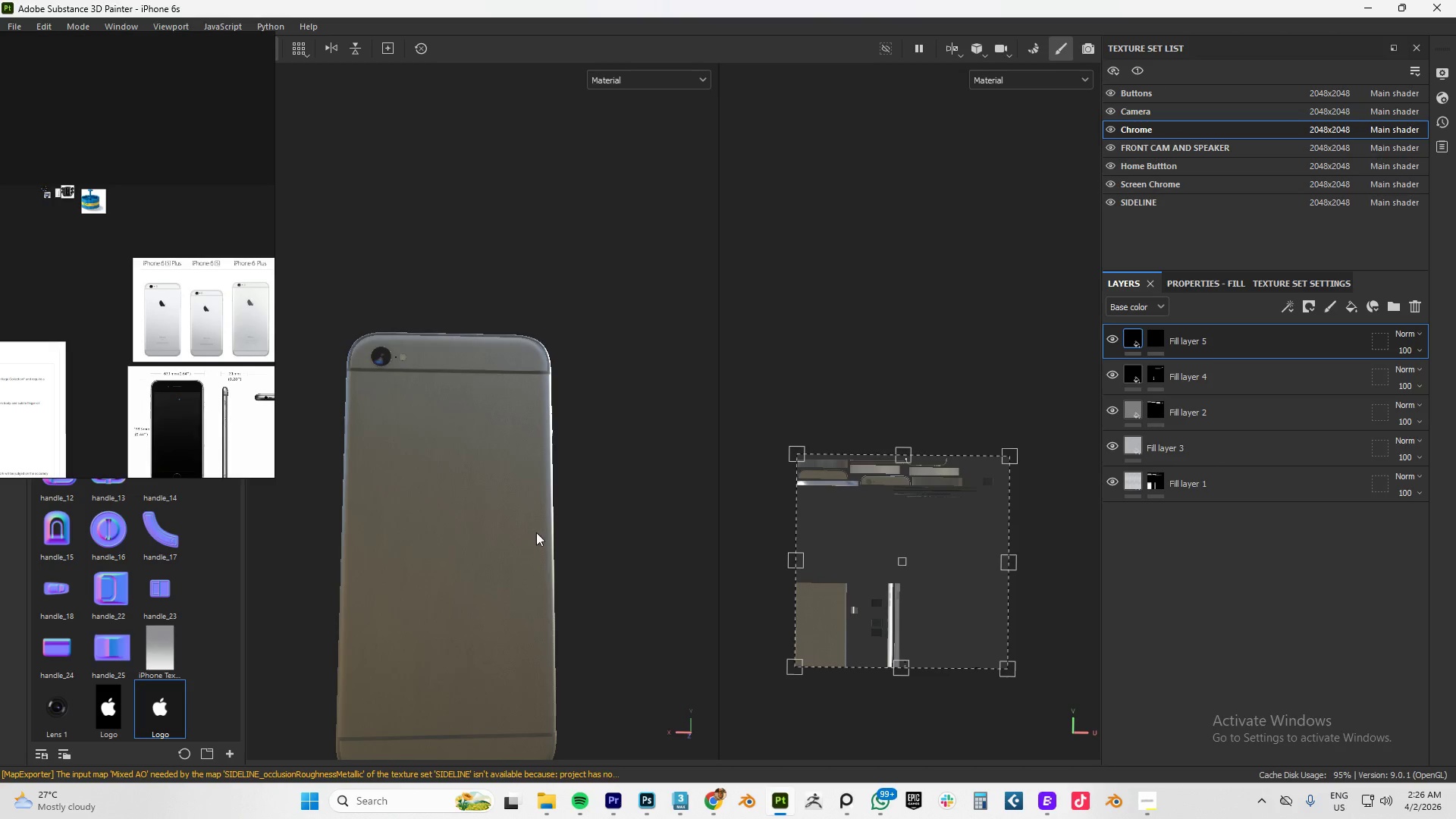 
hold_key(key=AltLeft, duration=0.48)
 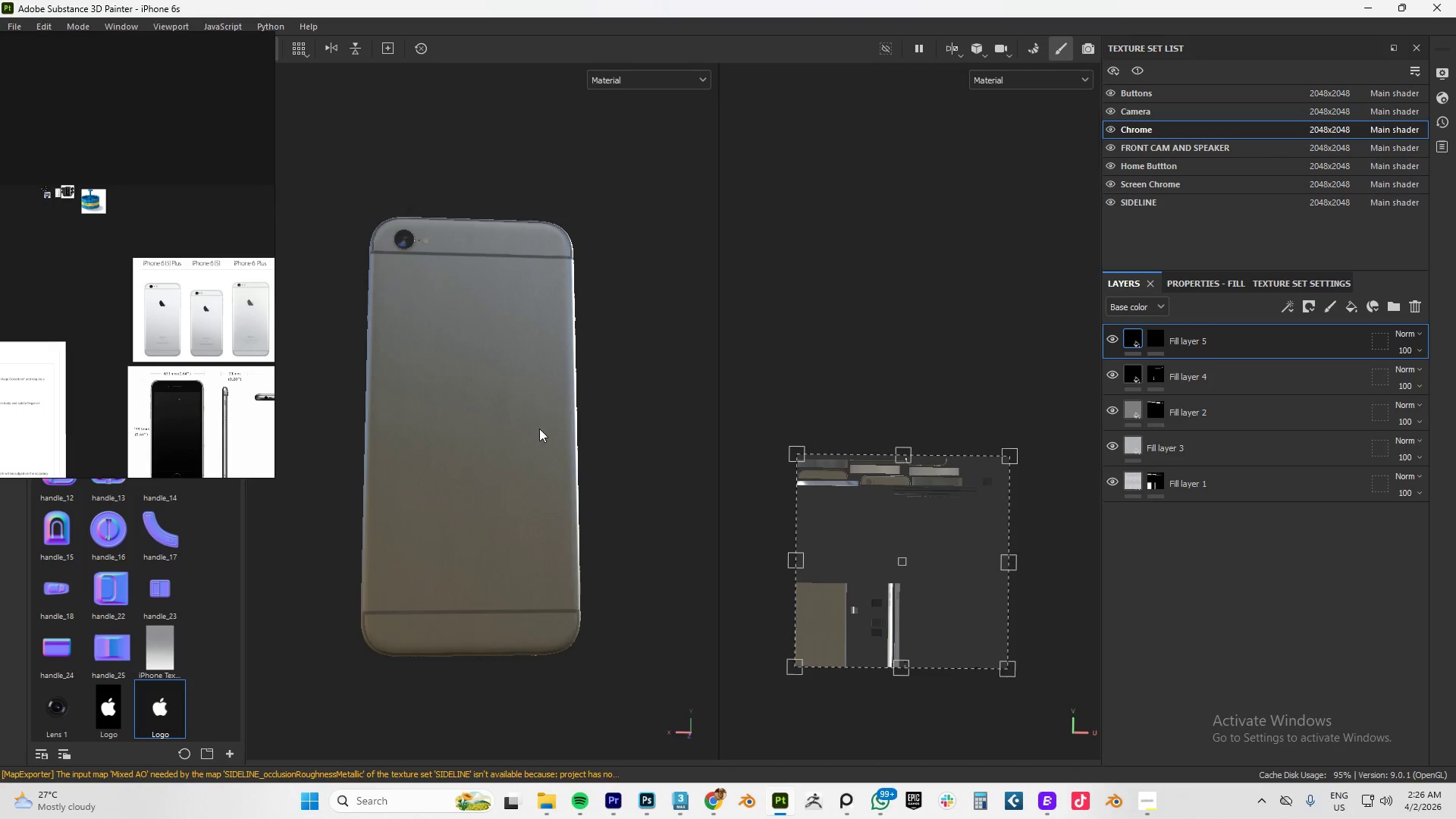 
hold_key(key=AltLeft, duration=1.19)
left_click_drag(start_coordinate=[532, 431], to_coordinate=[599, 475])
 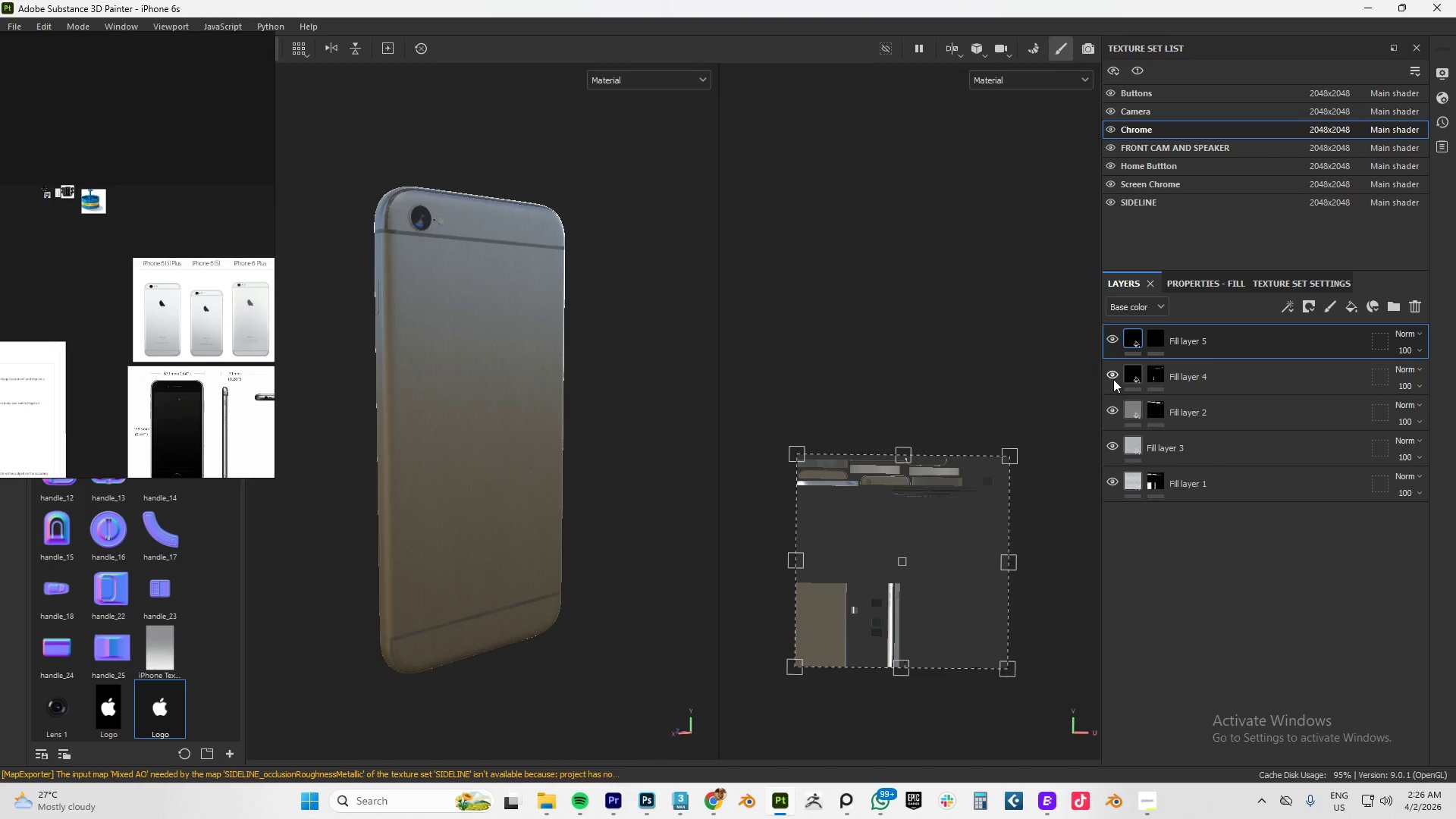 
left_click([1112, 376])
 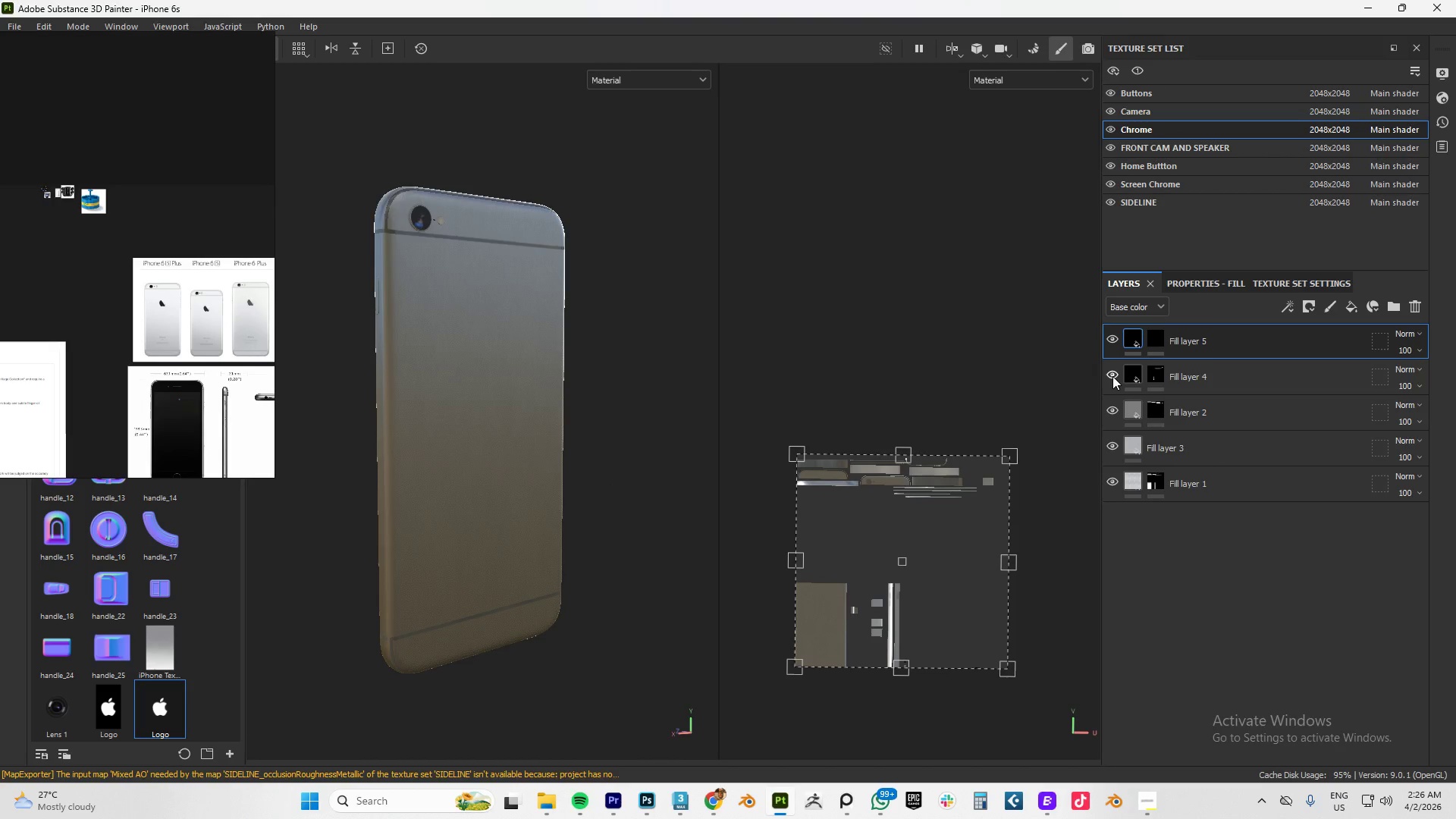 
left_click([1112, 376])
 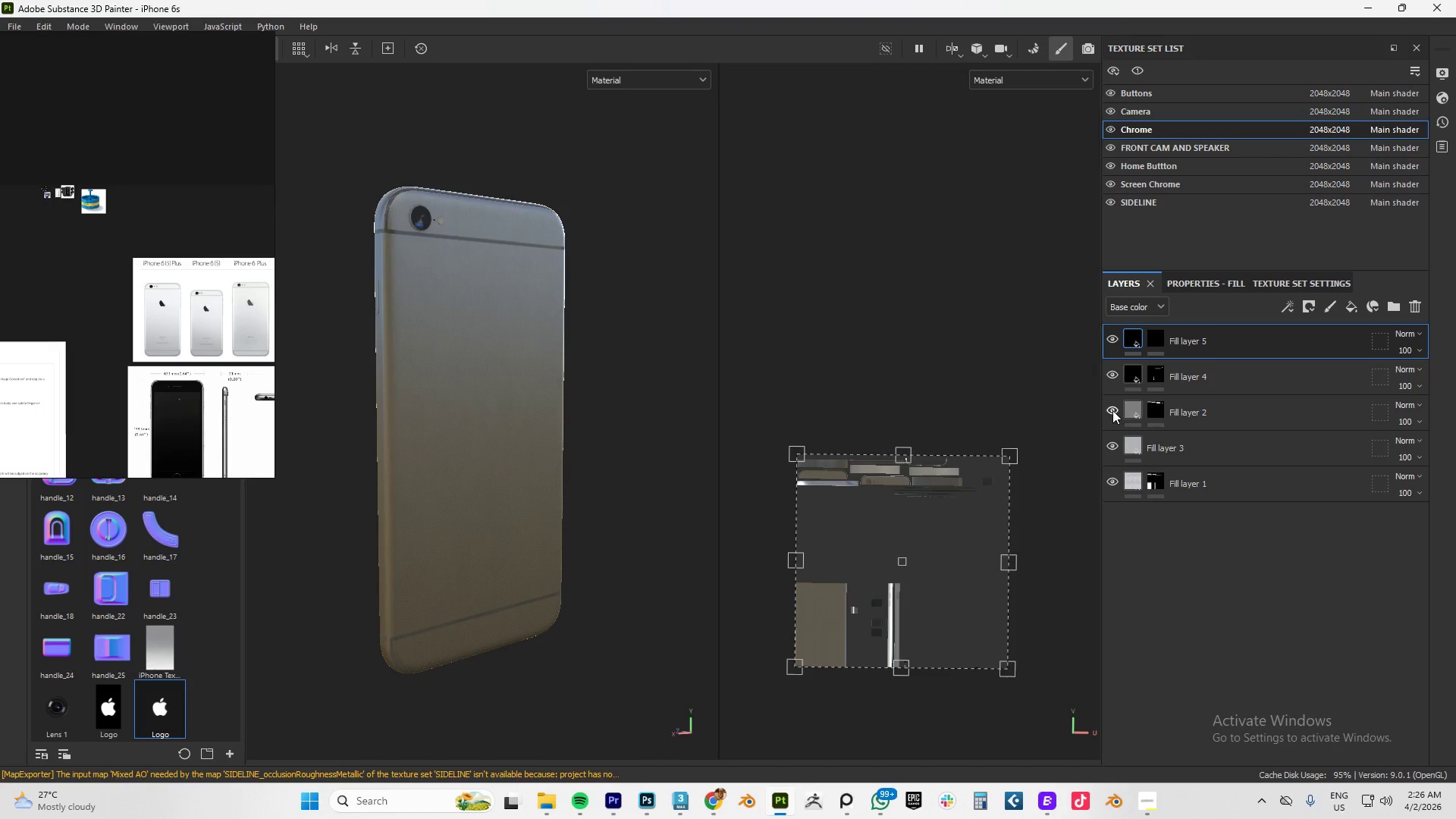 
left_click([1112, 410])
 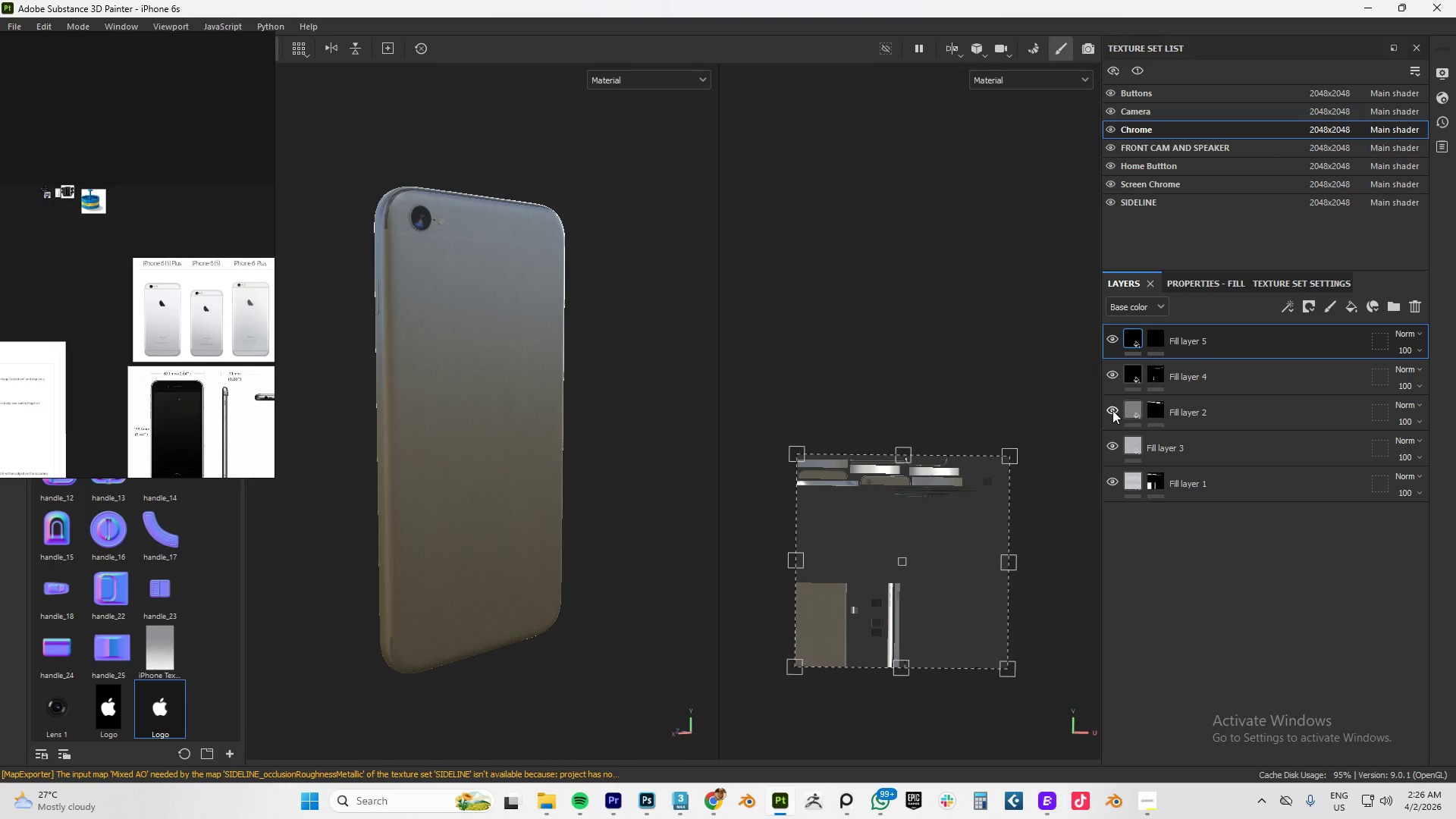 
left_click([1112, 410])
 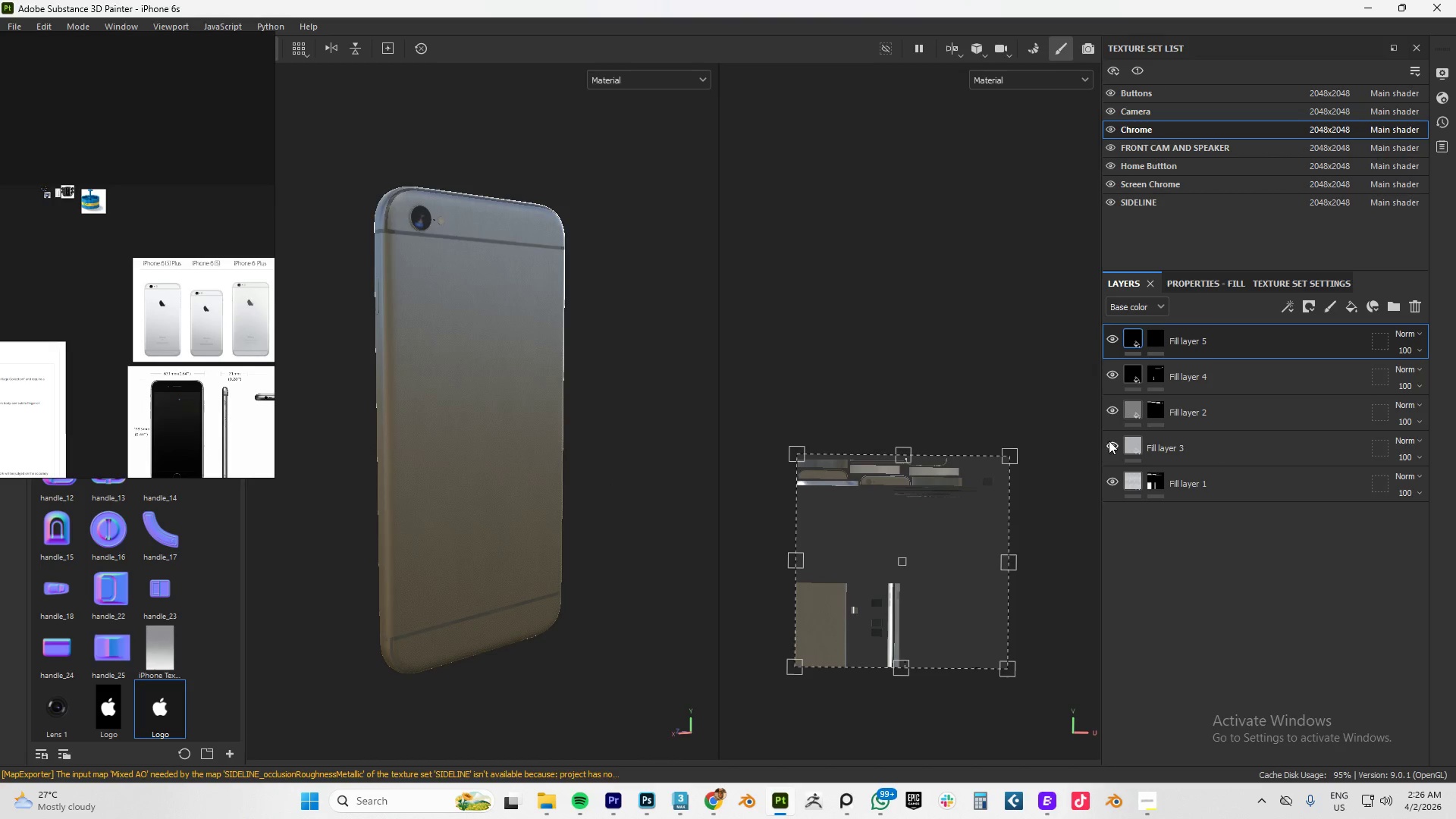 
left_click([1109, 446])
 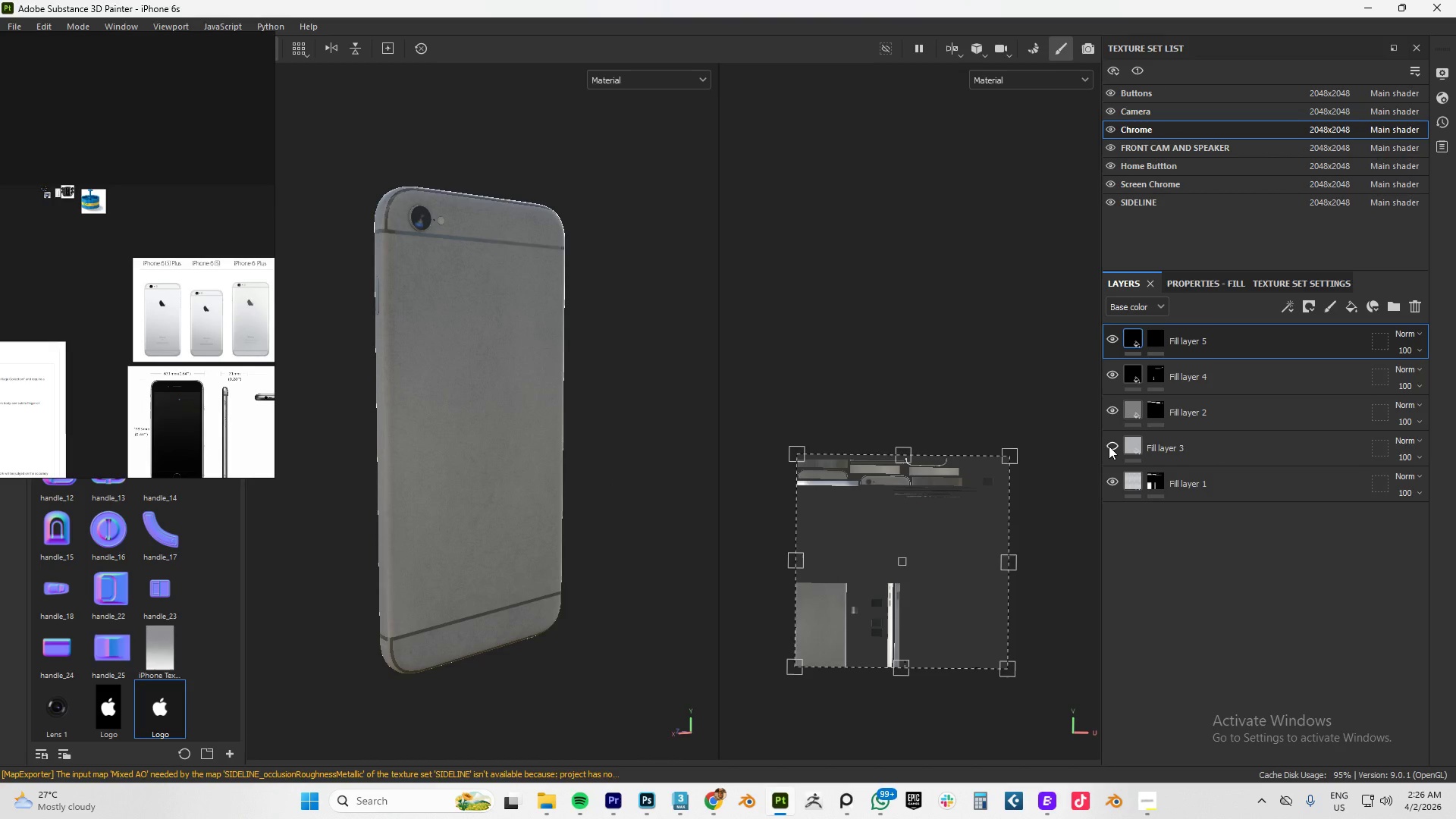 
left_click([1109, 446])
 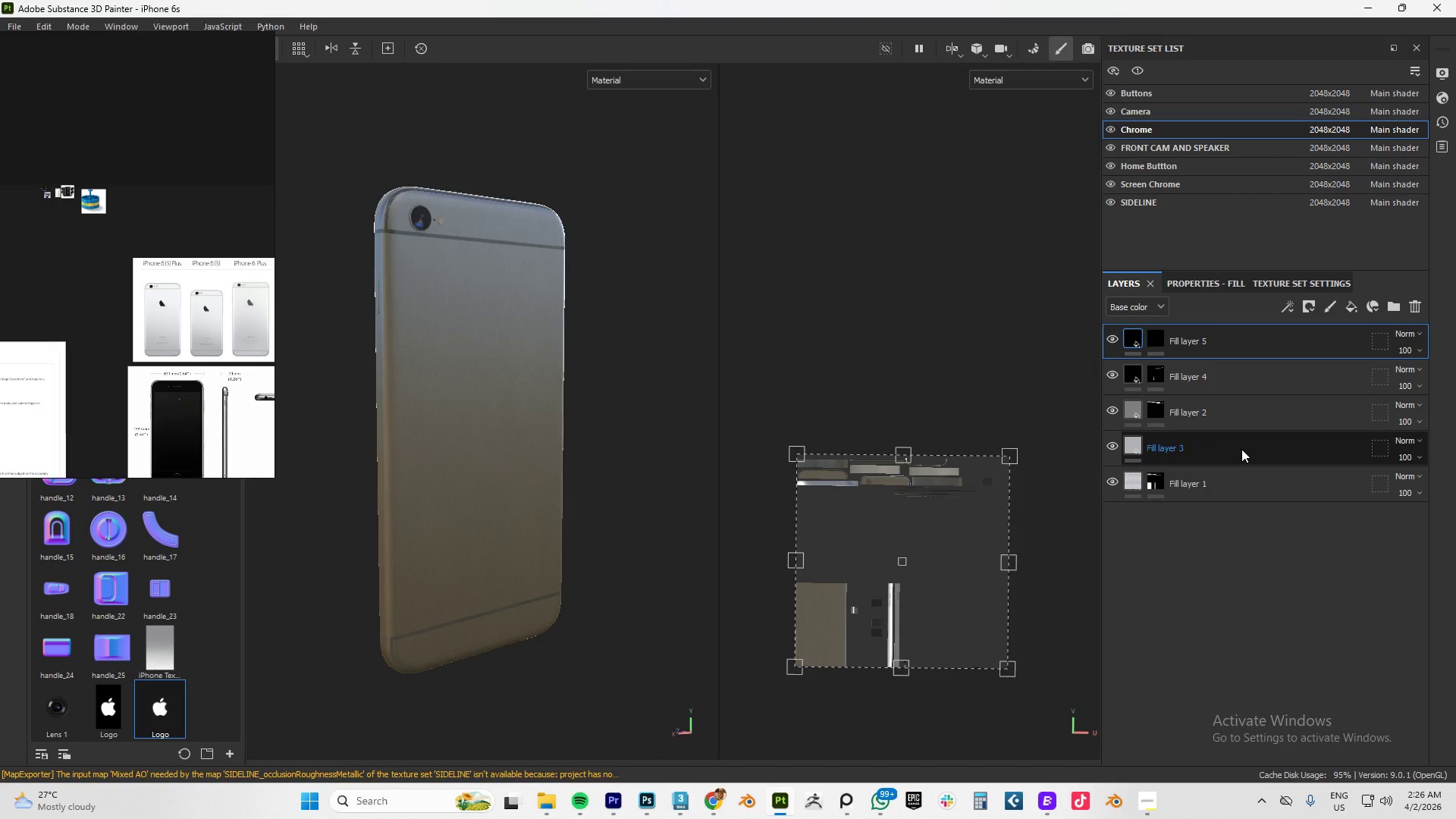 
left_click([1241, 449])
 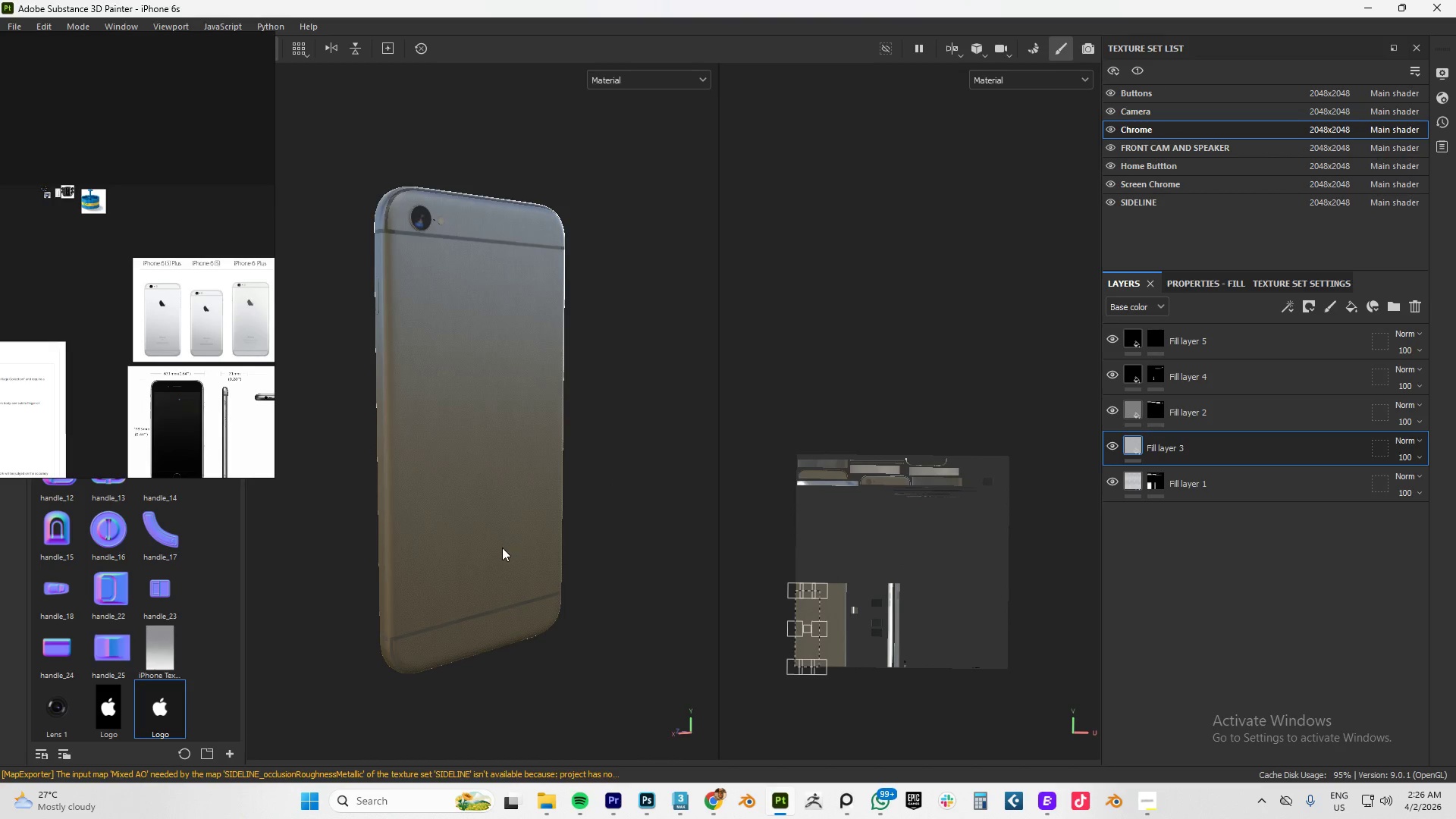 
hold_key(key=AltLeft, duration=1.25)
left_click_drag(start_coordinate=[499, 485], to_coordinate=[562, 406])
 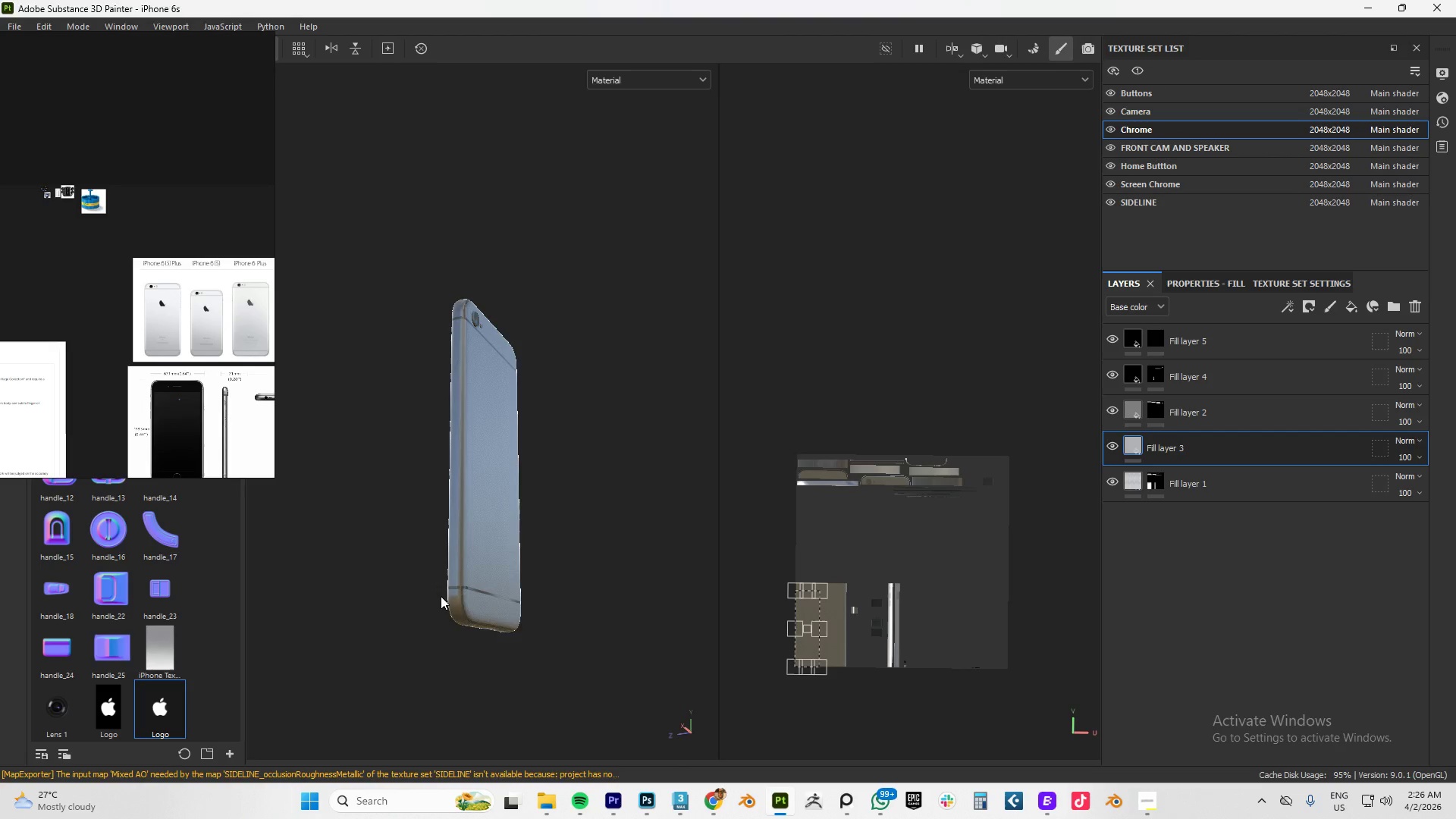 
scroll: coordinate [501, 548], scroll_direction: down, amount: 4.0
 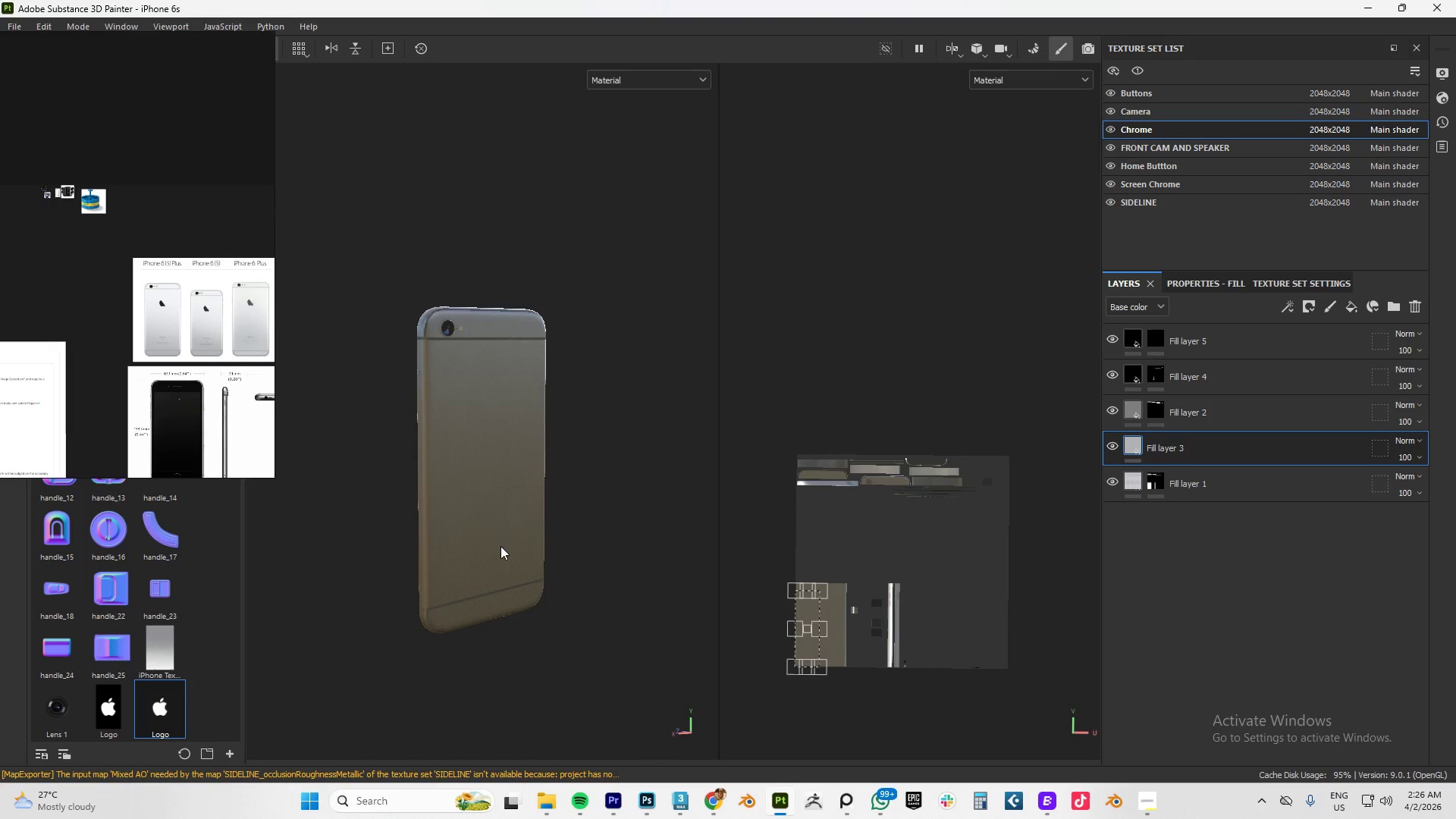 
scroll: coordinate [420, 639], scroll_direction: up, amount: 29.0
 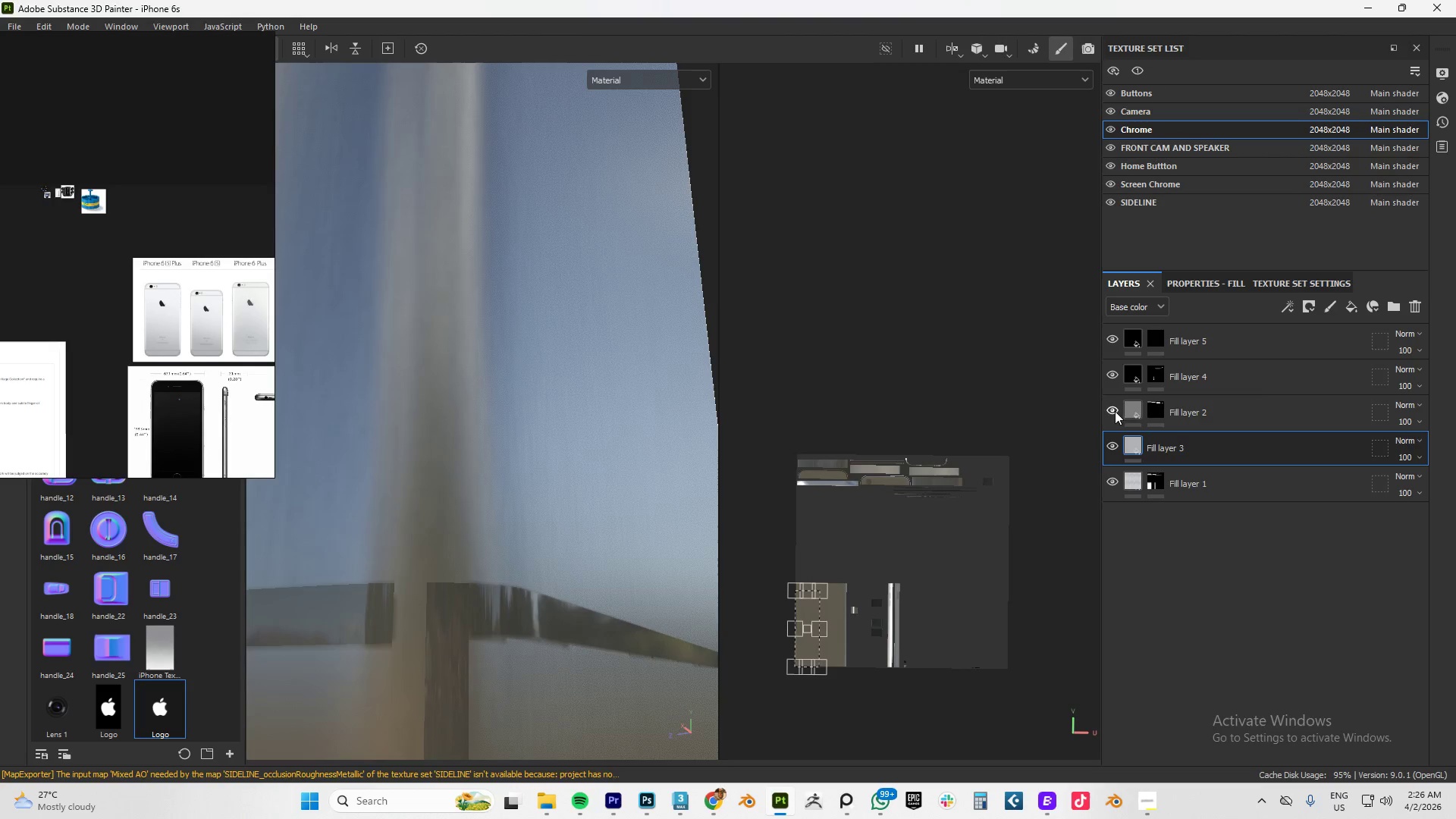 
left_click([1112, 407])
 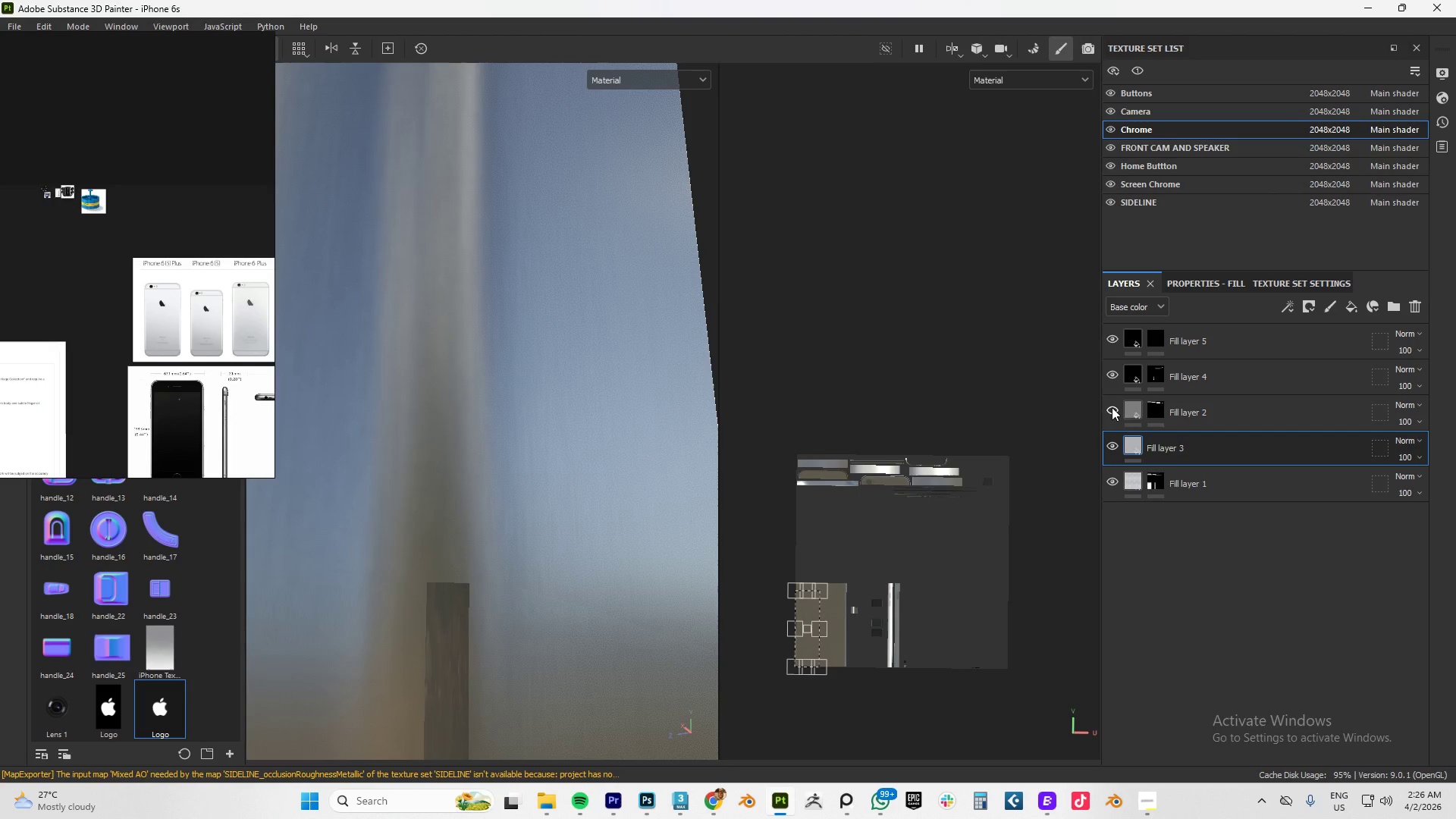 
left_click([1112, 407])
 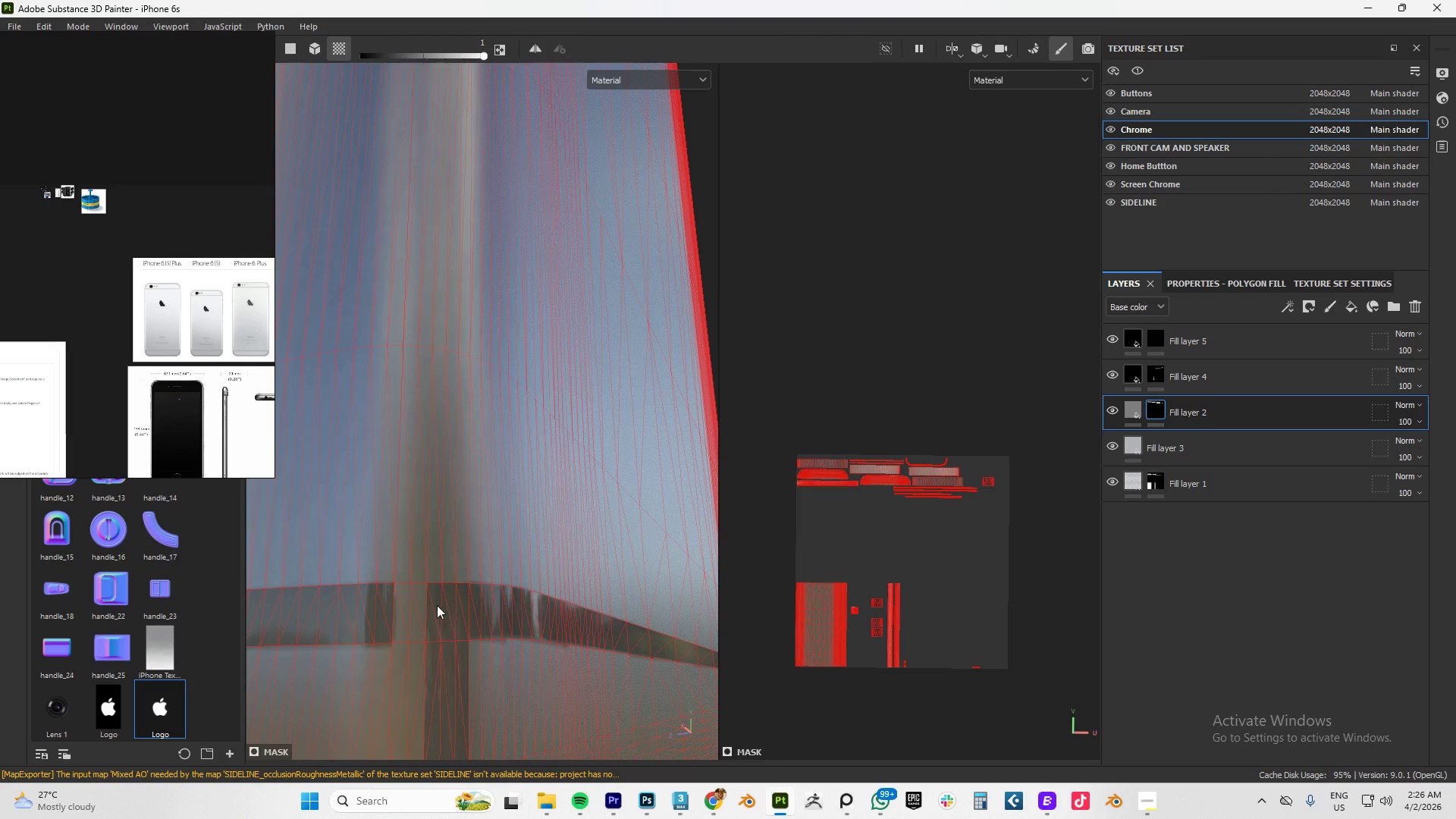 
left_click([404, 617])
 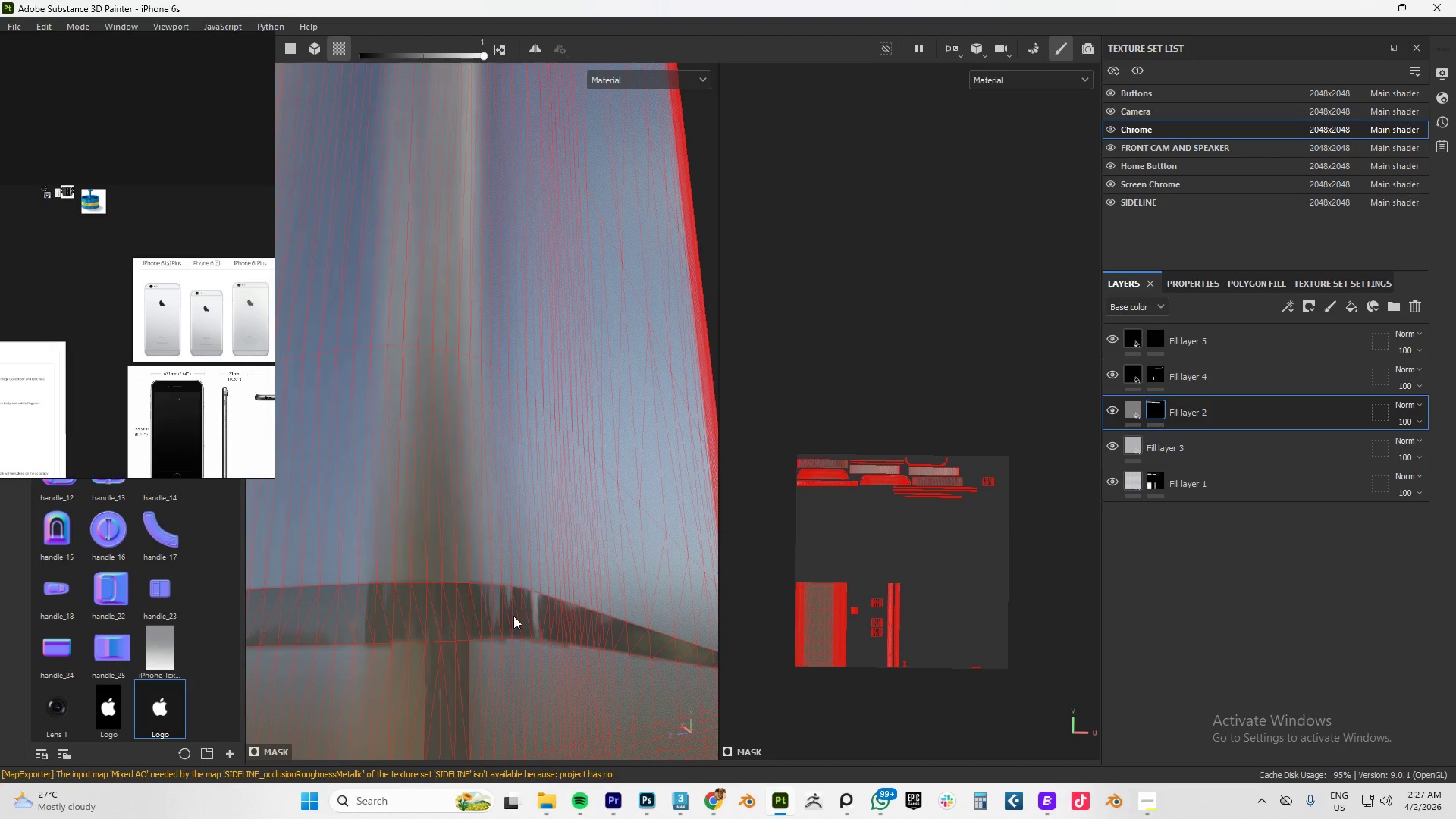 
hold_key(key=AltLeft, duration=1.5)
left_click_drag(start_coordinate=[532, 613], to_coordinate=[508, 623])
 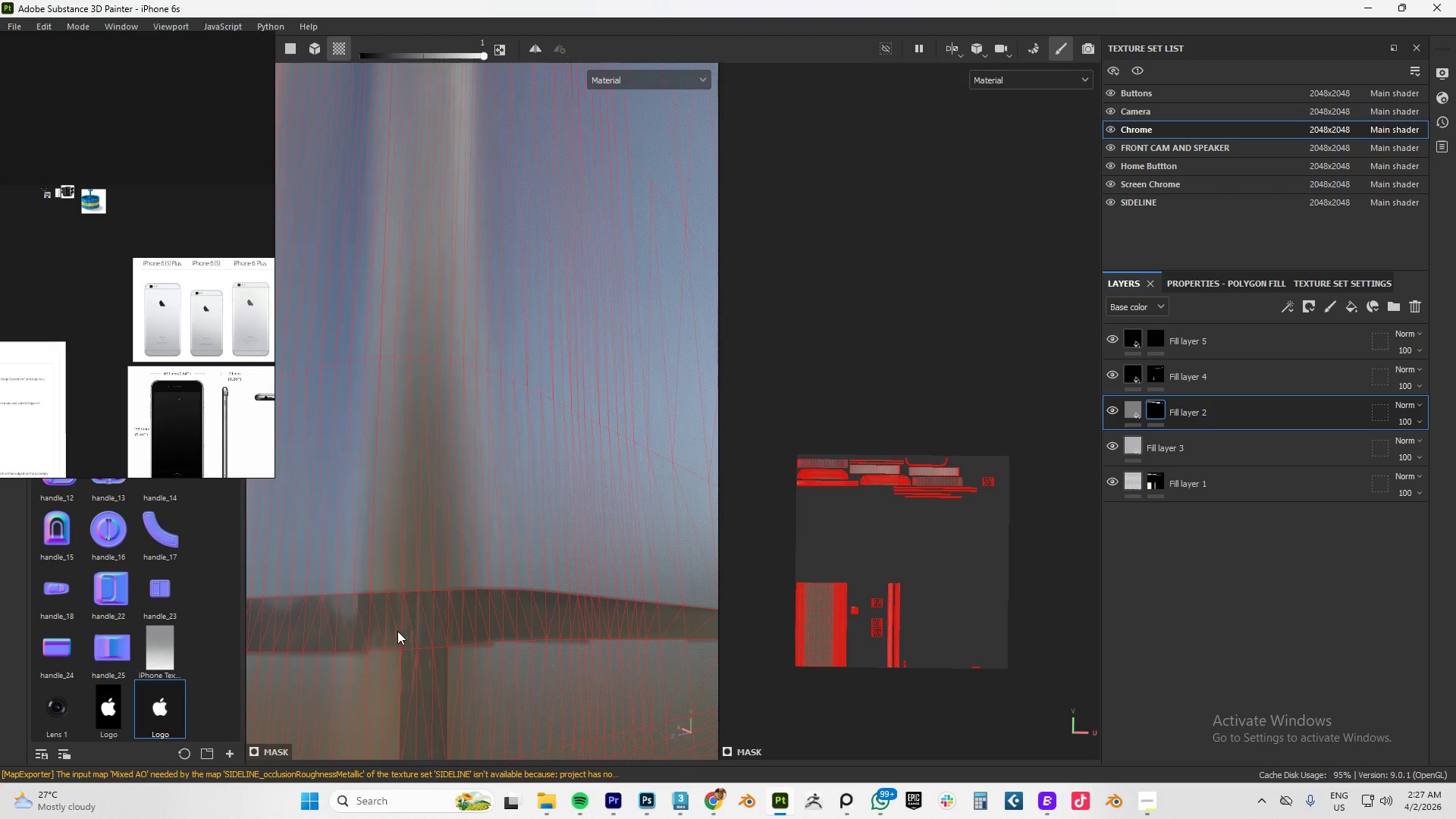 
hold_key(key=AltLeft, duration=0.64)
 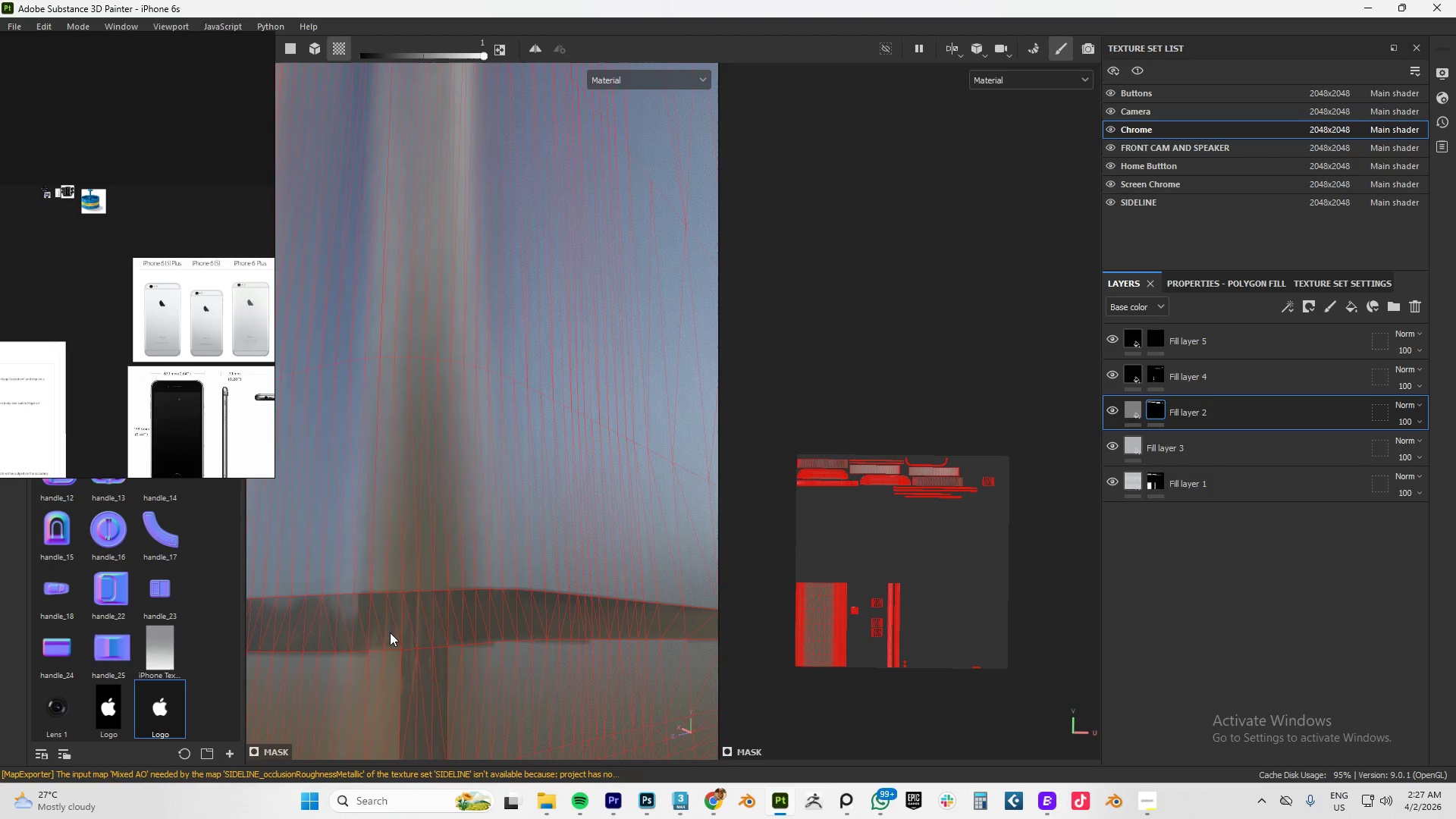 
left_click([389, 633])
 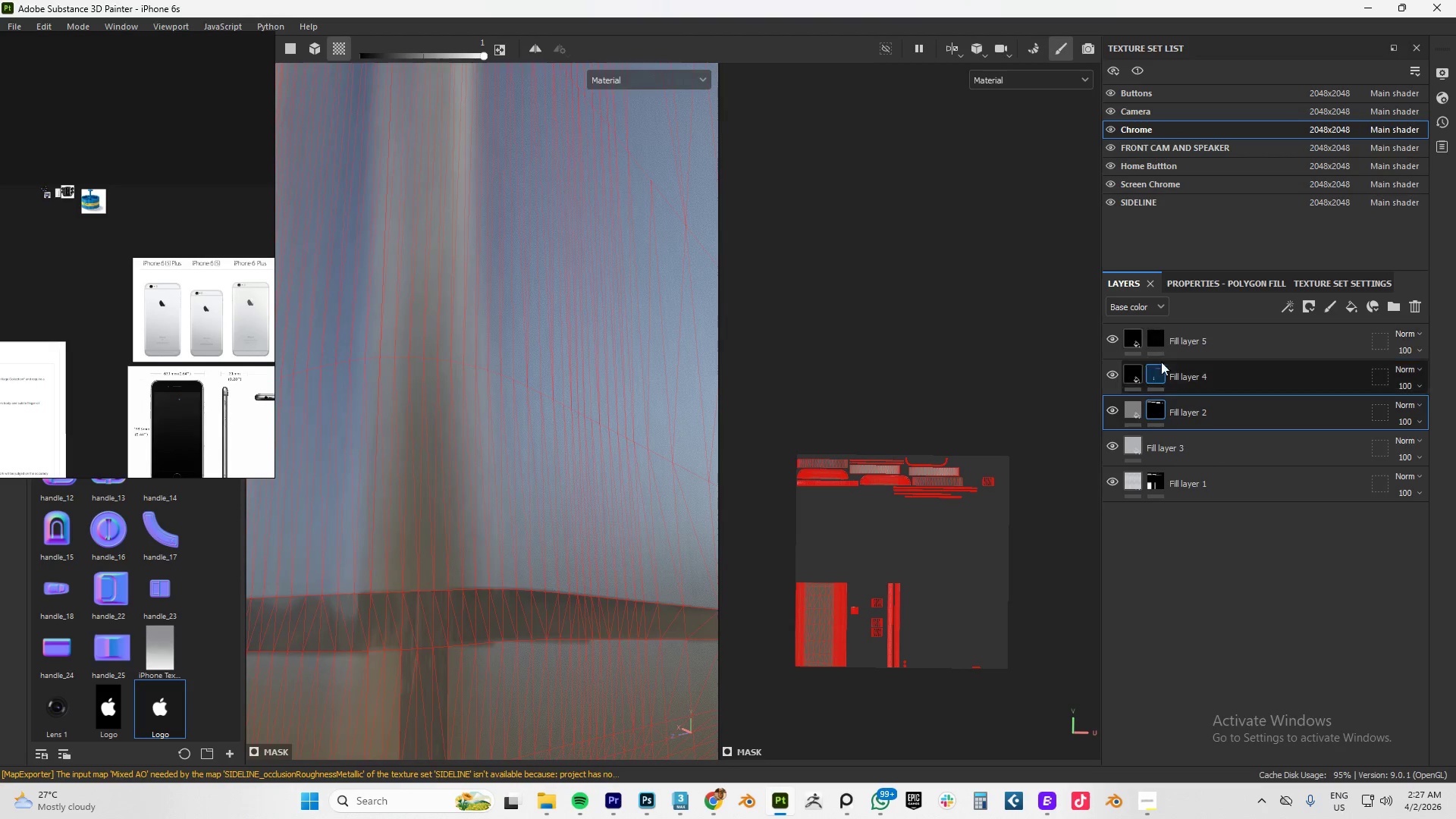 
left_click([1131, 413])
 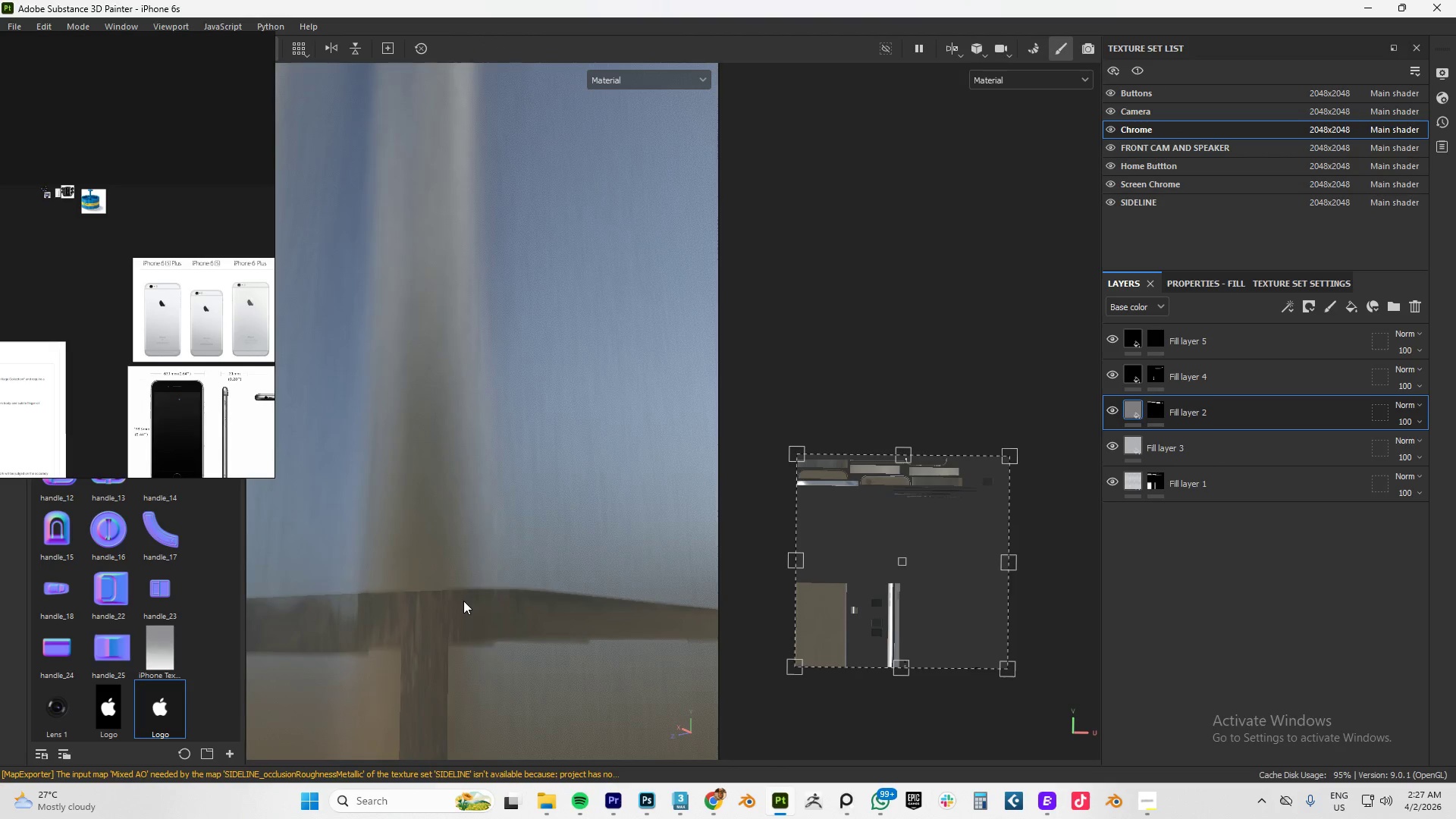 
hold_key(key=AltLeft, duration=0.7)
left_click_drag(start_coordinate=[507, 543], to_coordinate=[548, 584])
 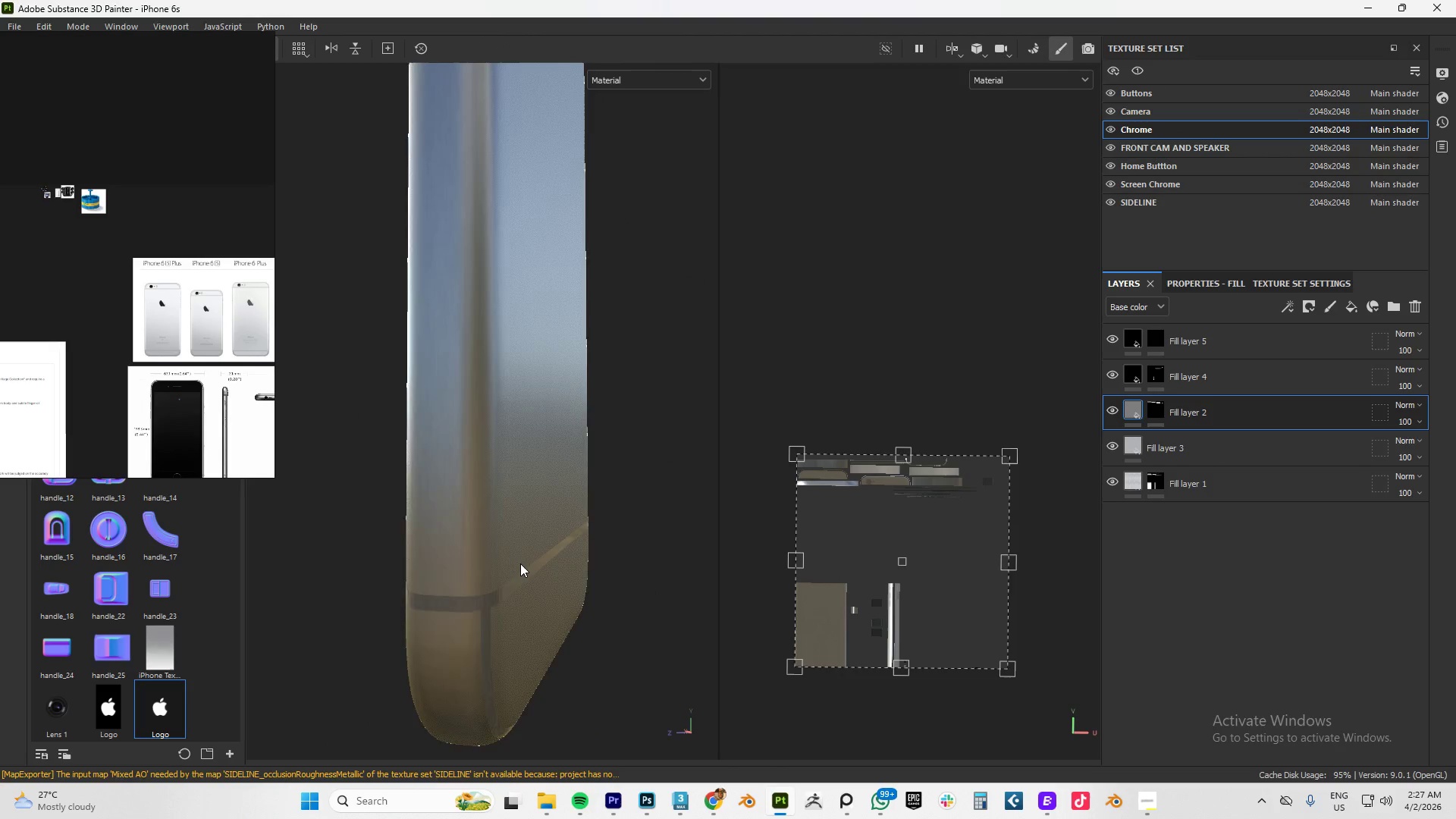 
scroll: coordinate [496, 566], scroll_direction: down, amount: 14.0
 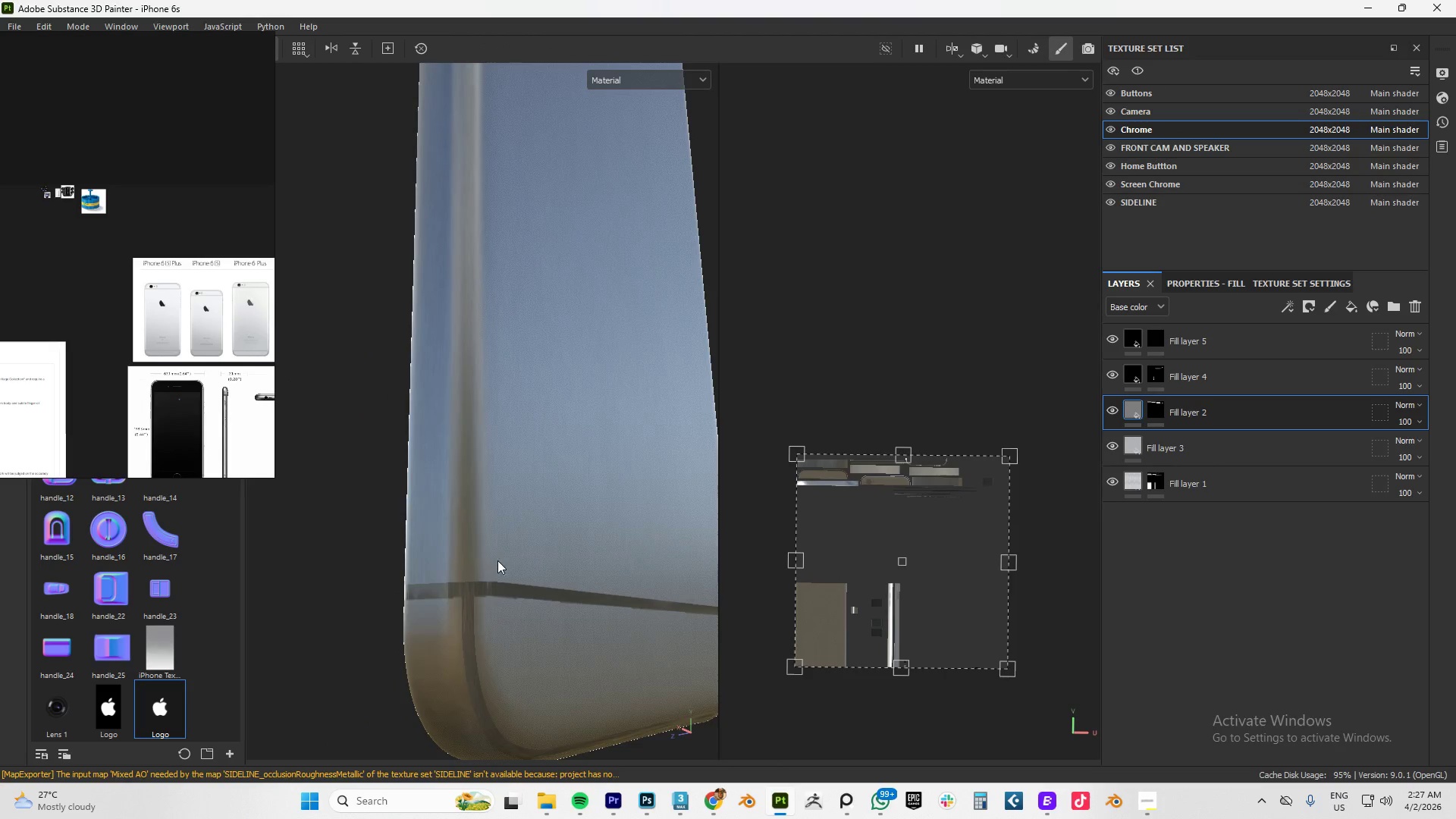 
hold_key(key=AltLeft, duration=1.48)
left_click_drag(start_coordinate=[501, 572], to_coordinate=[401, 558])
 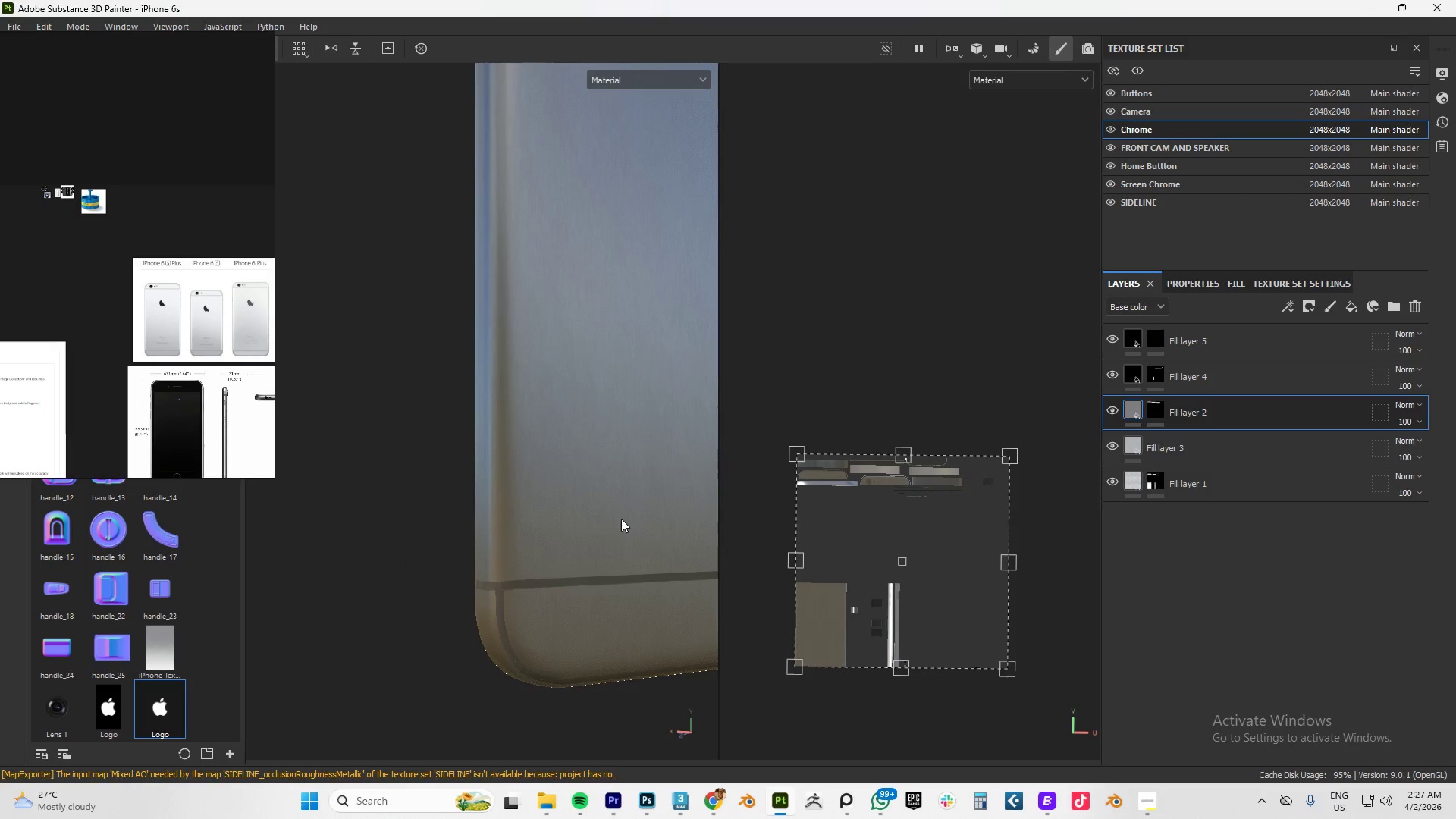 
scroll: coordinate [520, 563], scroll_direction: down, amount: 5.0
 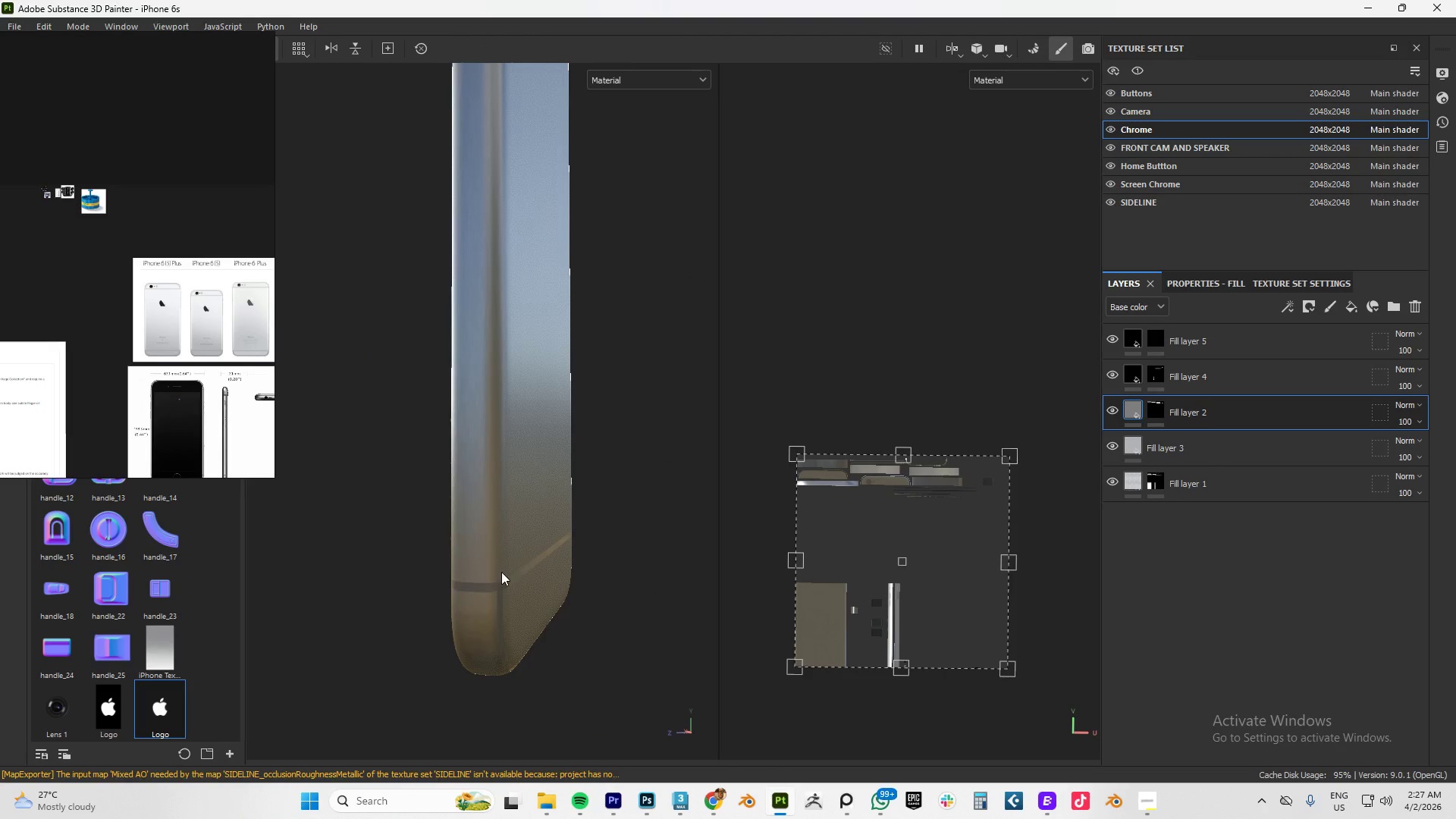 
hold_key(key=AltLeft, duration=0.58)
 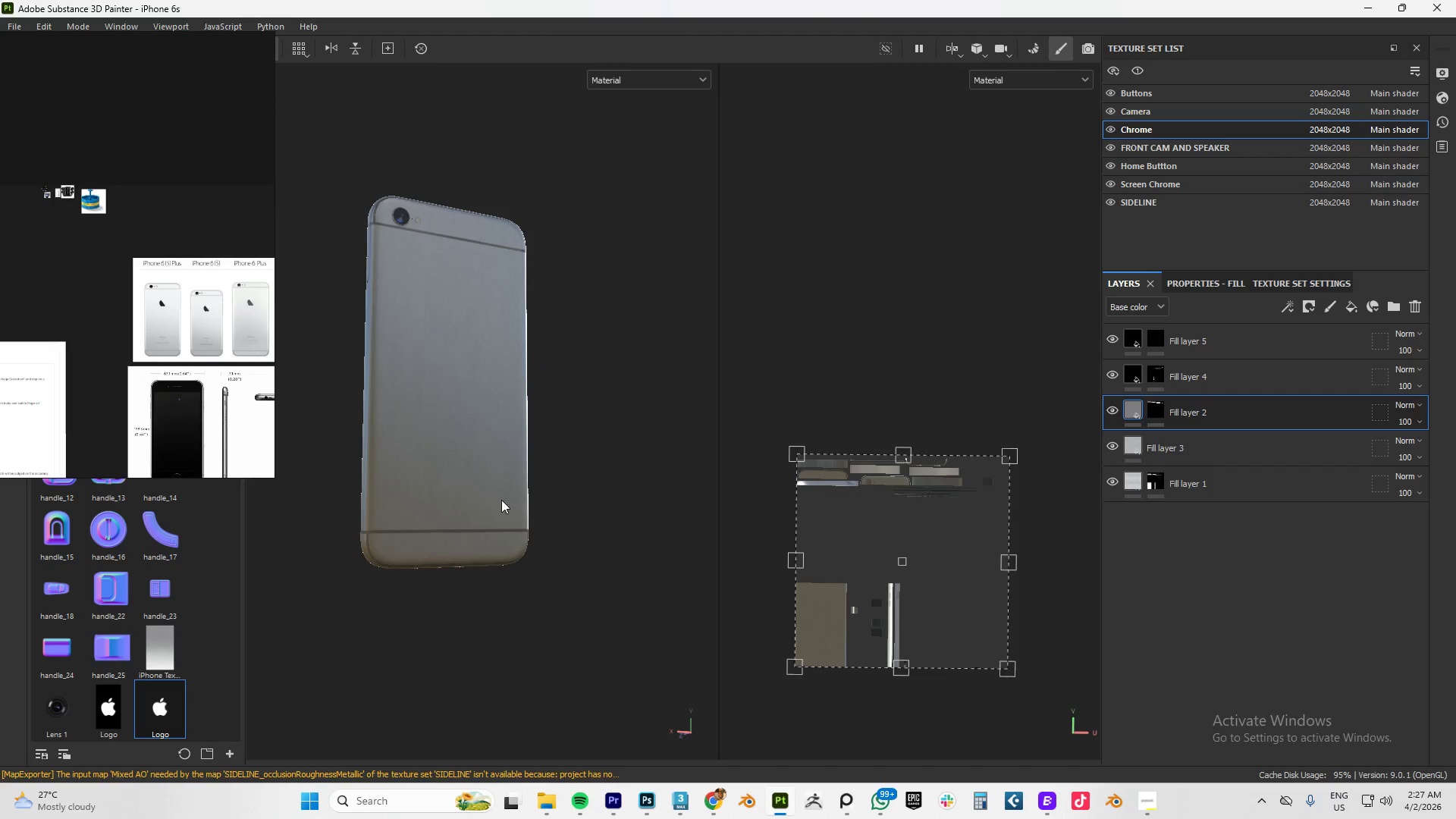 
scroll: coordinate [613, 519], scroll_direction: down, amount: 11.0
 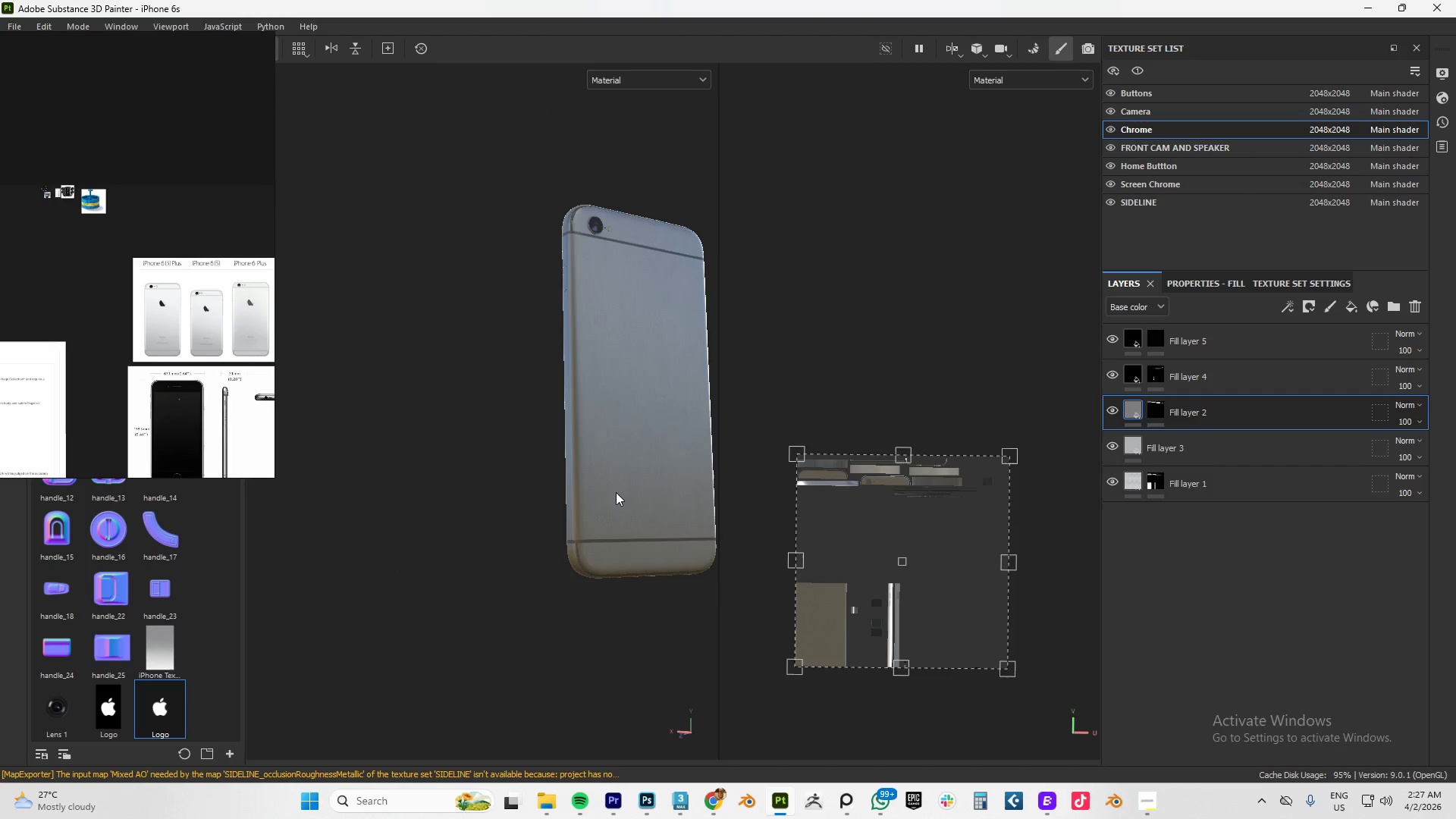 
hold_key(key=AltLeft, duration=0.72)
left_click_drag(start_coordinate=[510, 506], to_coordinate=[342, 525])
 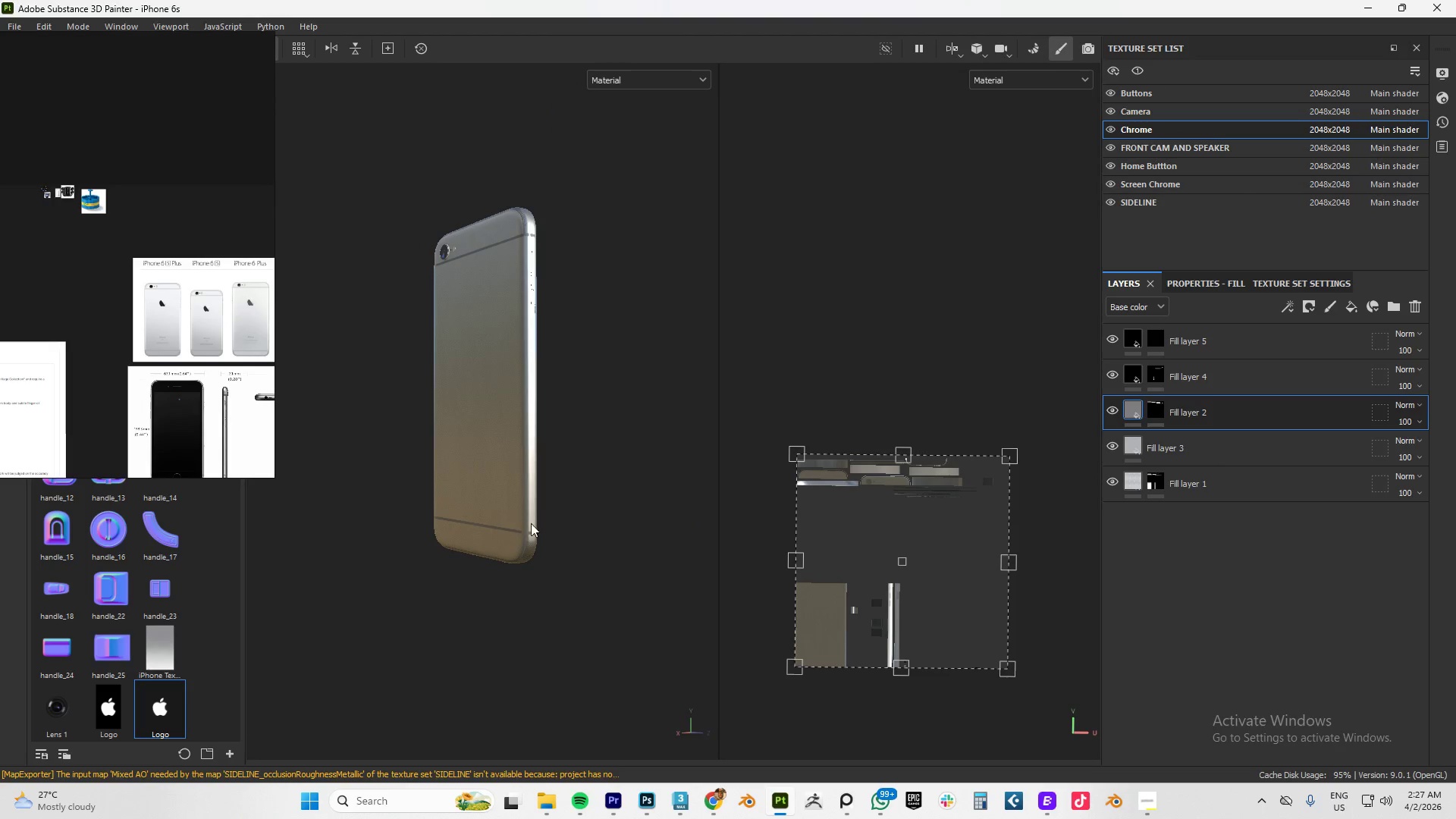 
hold_key(key=AltLeft, duration=1.09)
left_click_drag(start_coordinate=[529, 543], to_coordinate=[592, 533])
 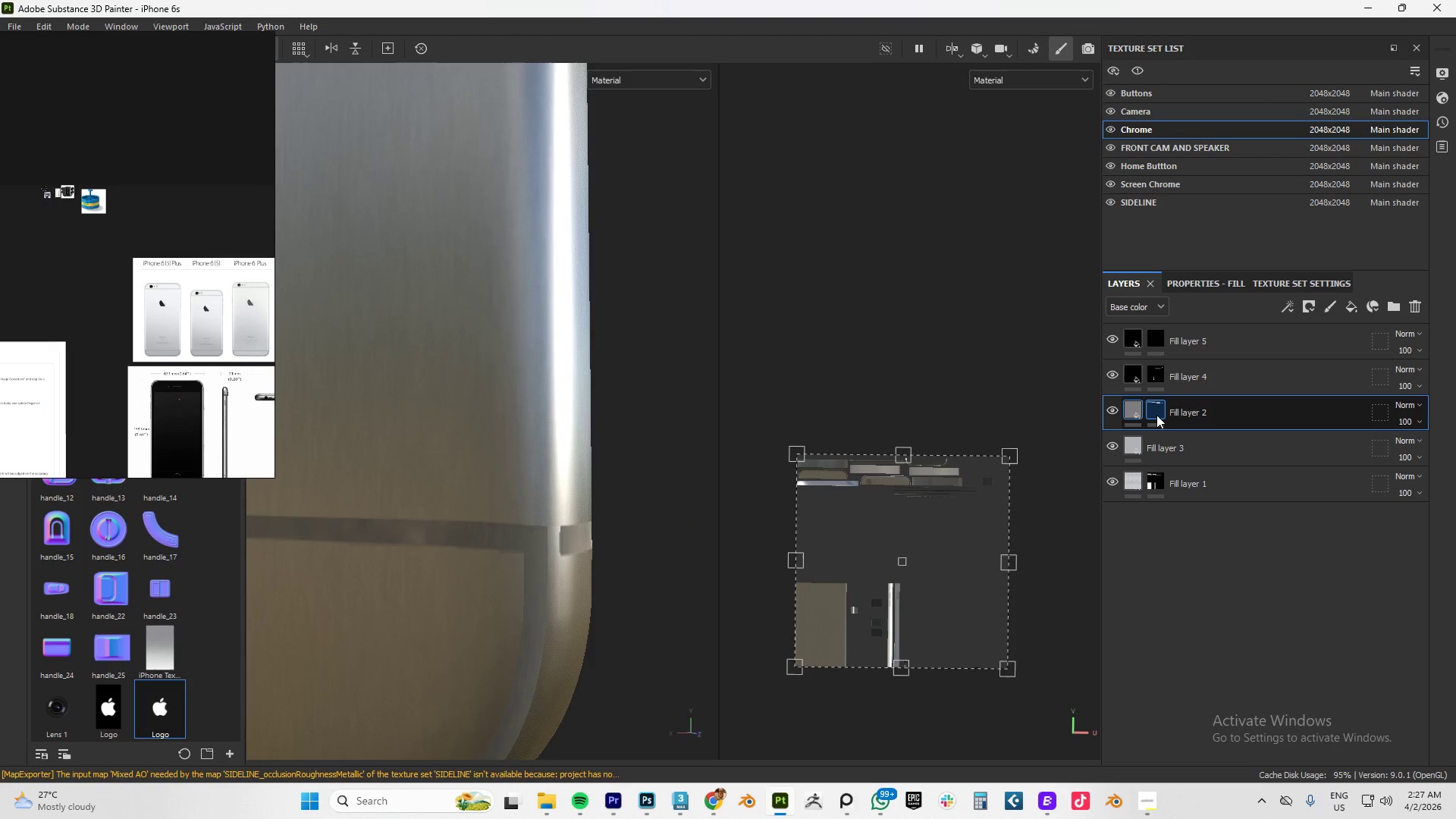 
scroll: coordinate [561, 544], scroll_direction: up, amount: 22.0
 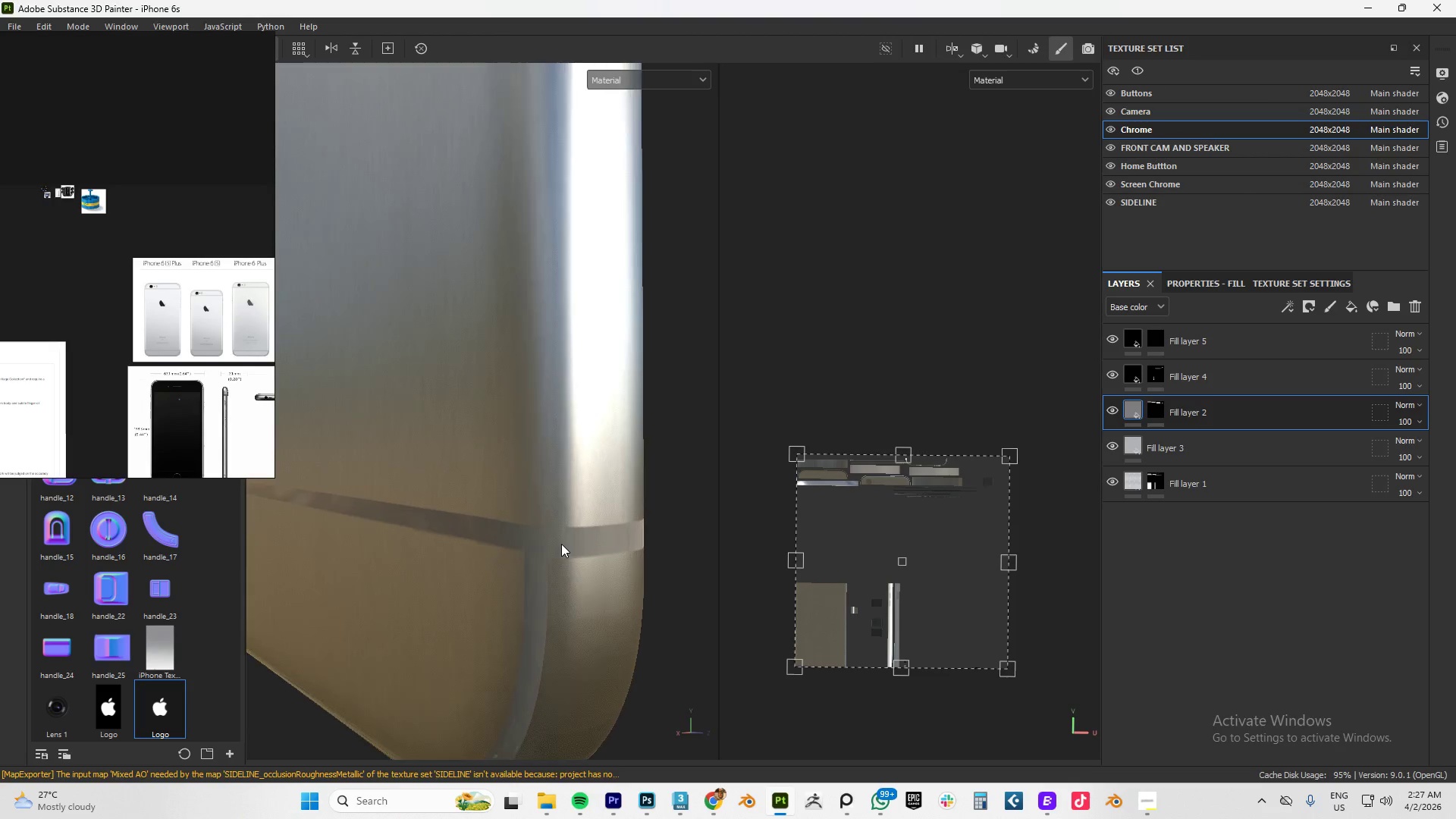 
left_click([1158, 413])
 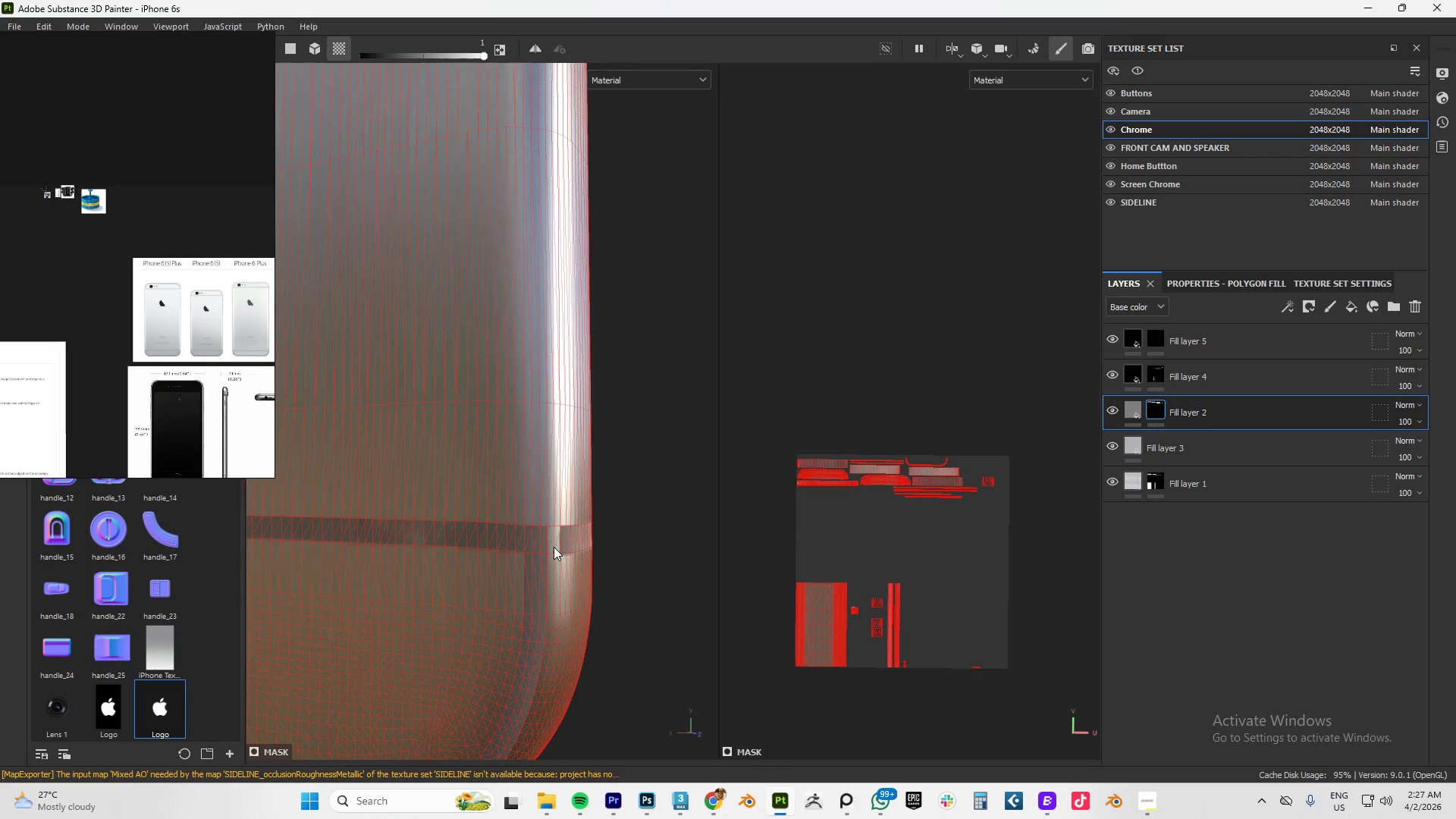 
left_click([554, 545])
 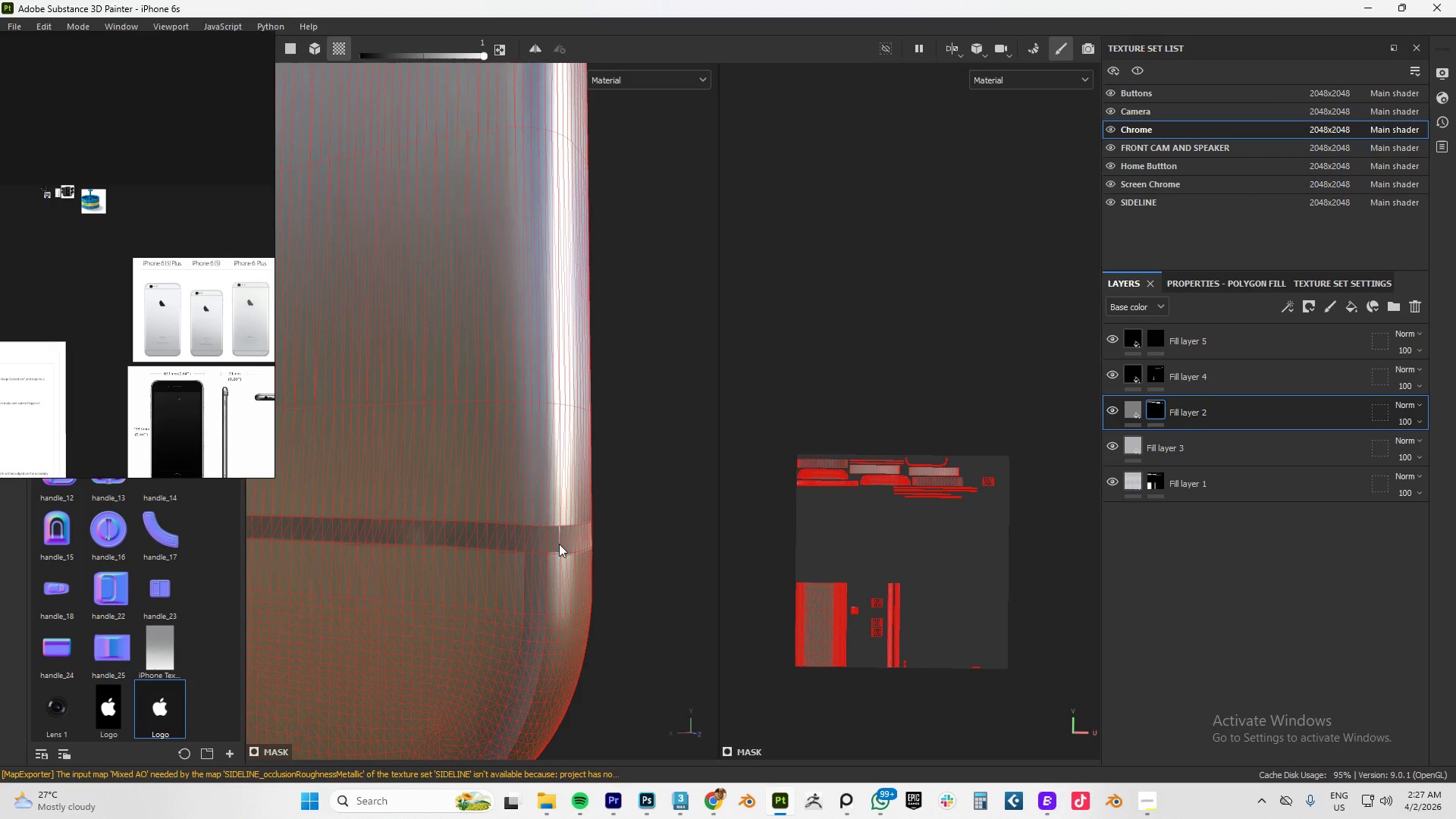 
key(Control+S)
 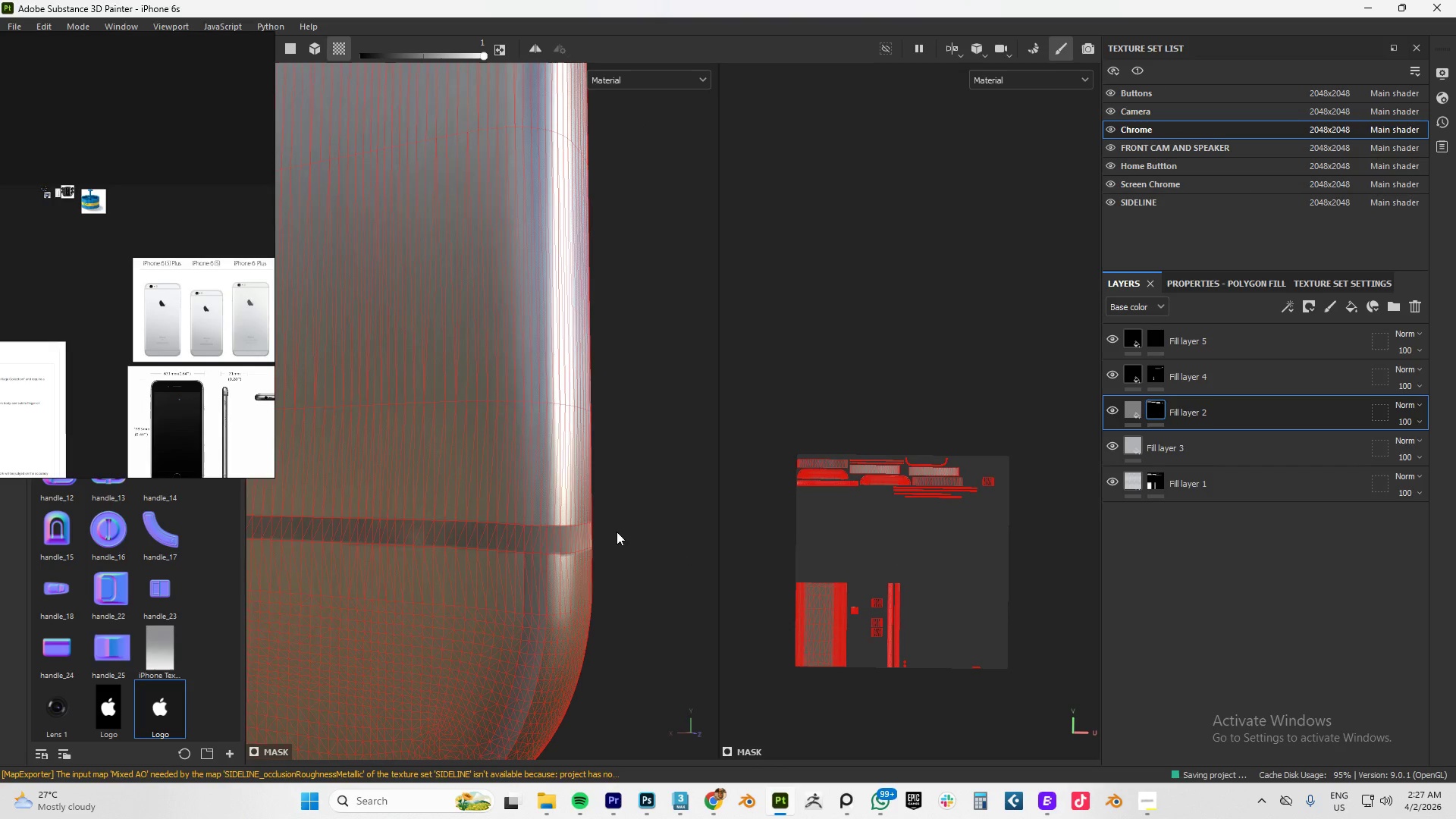 
scroll: coordinate [614, 516], scroll_direction: down, amount: 1.0
 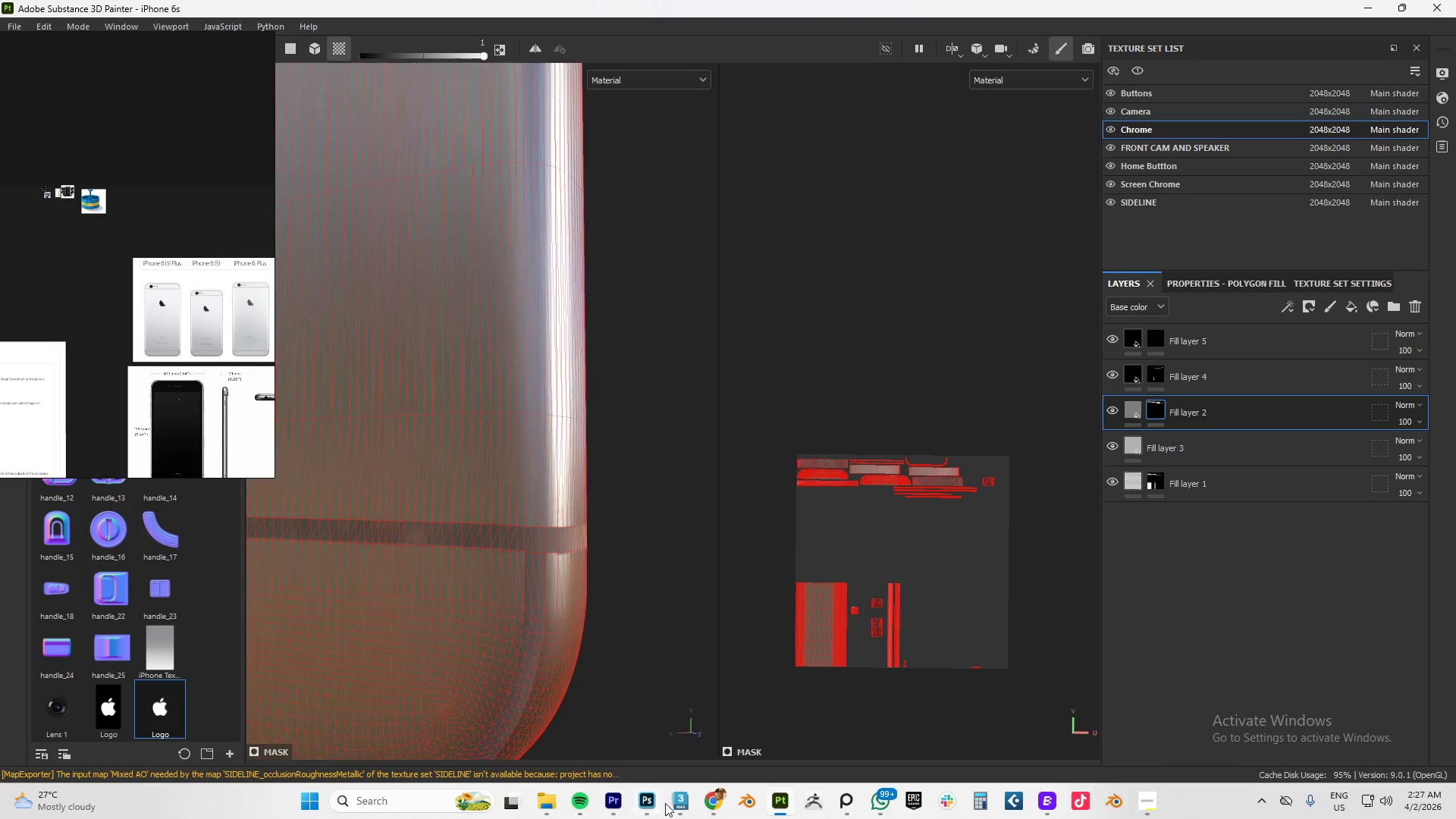 
left_click([676, 802])
 